 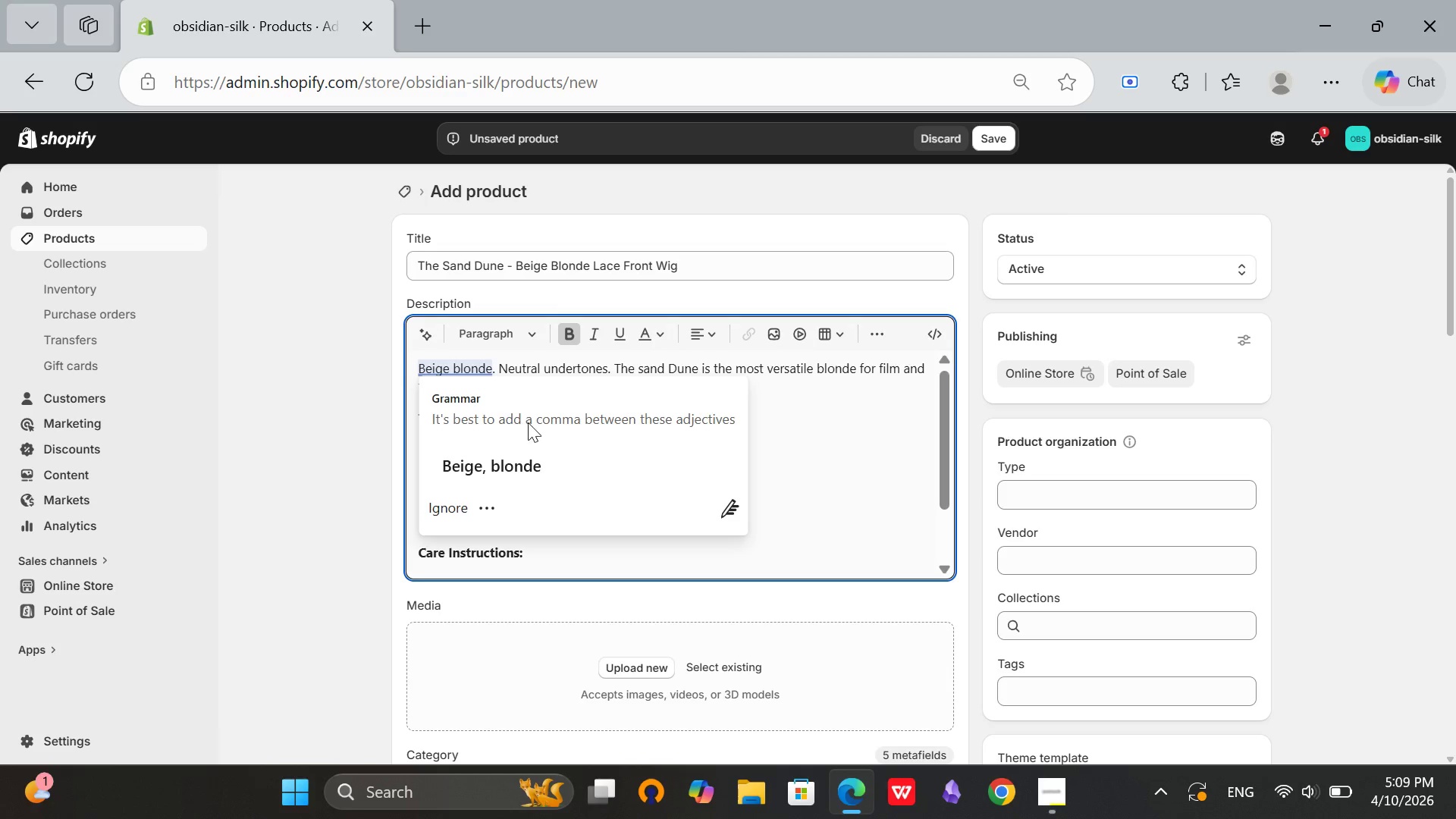 
key(Backspace)
 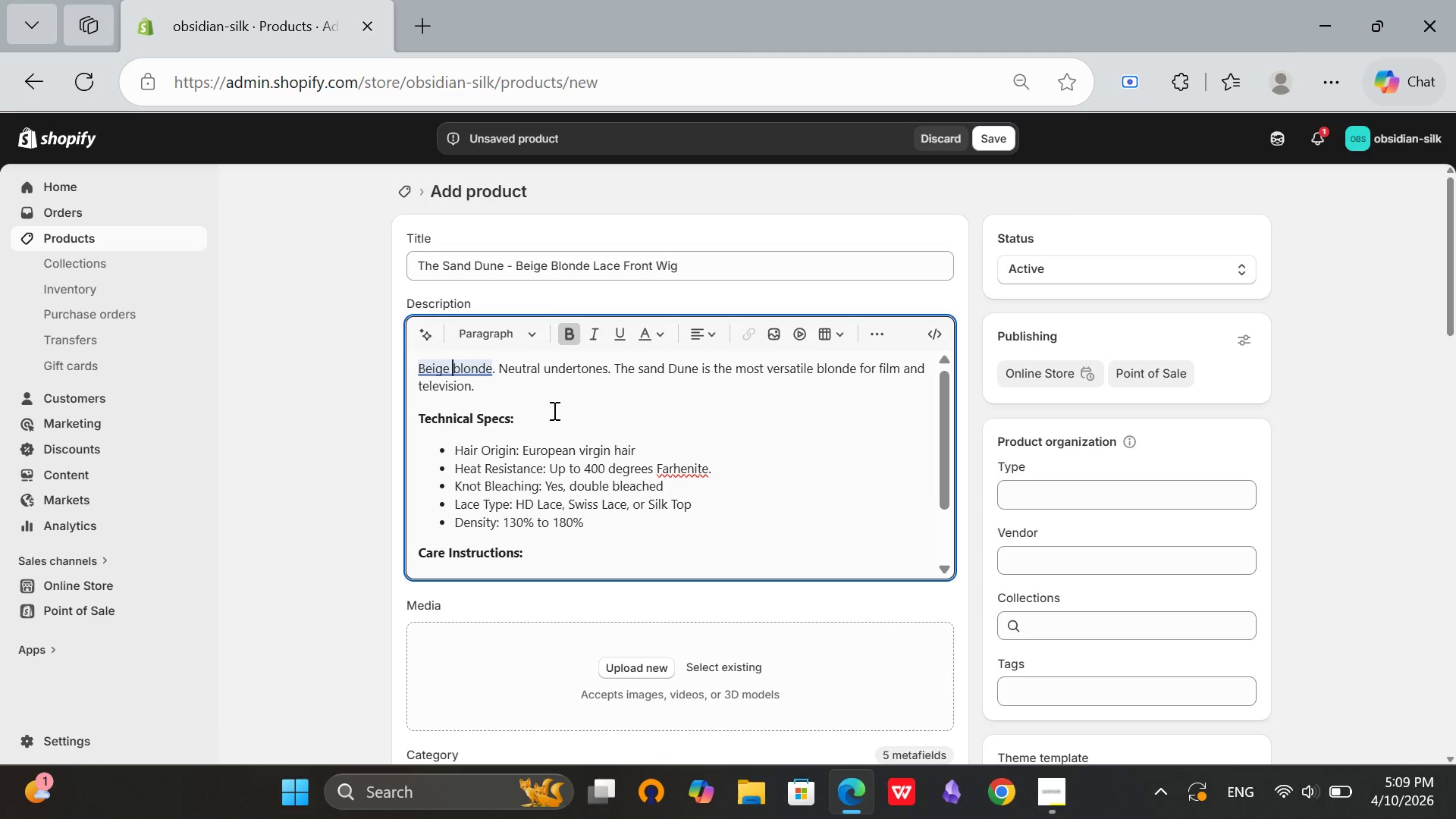 
key(Space)
 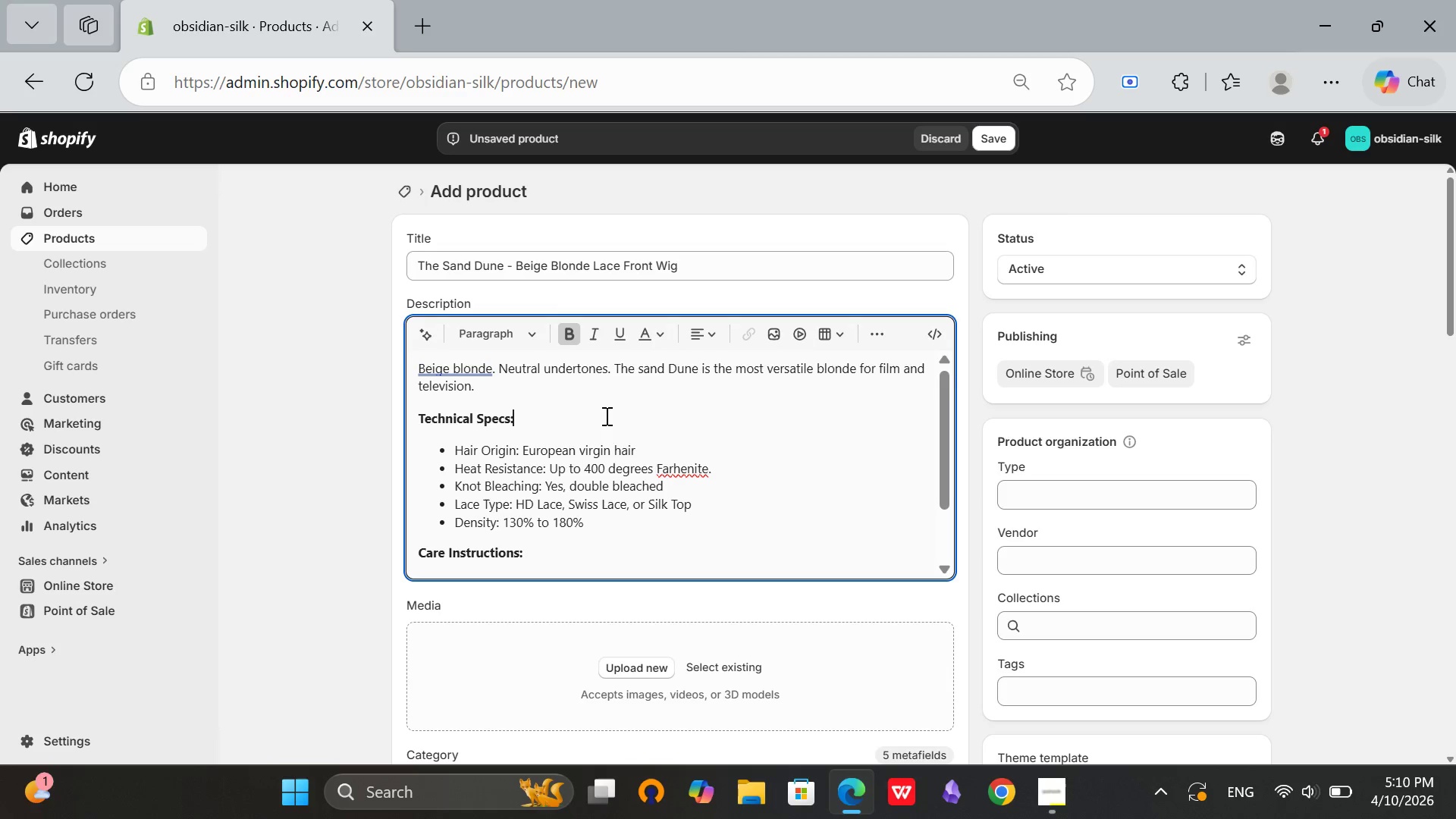 
left_click([605, 416])
 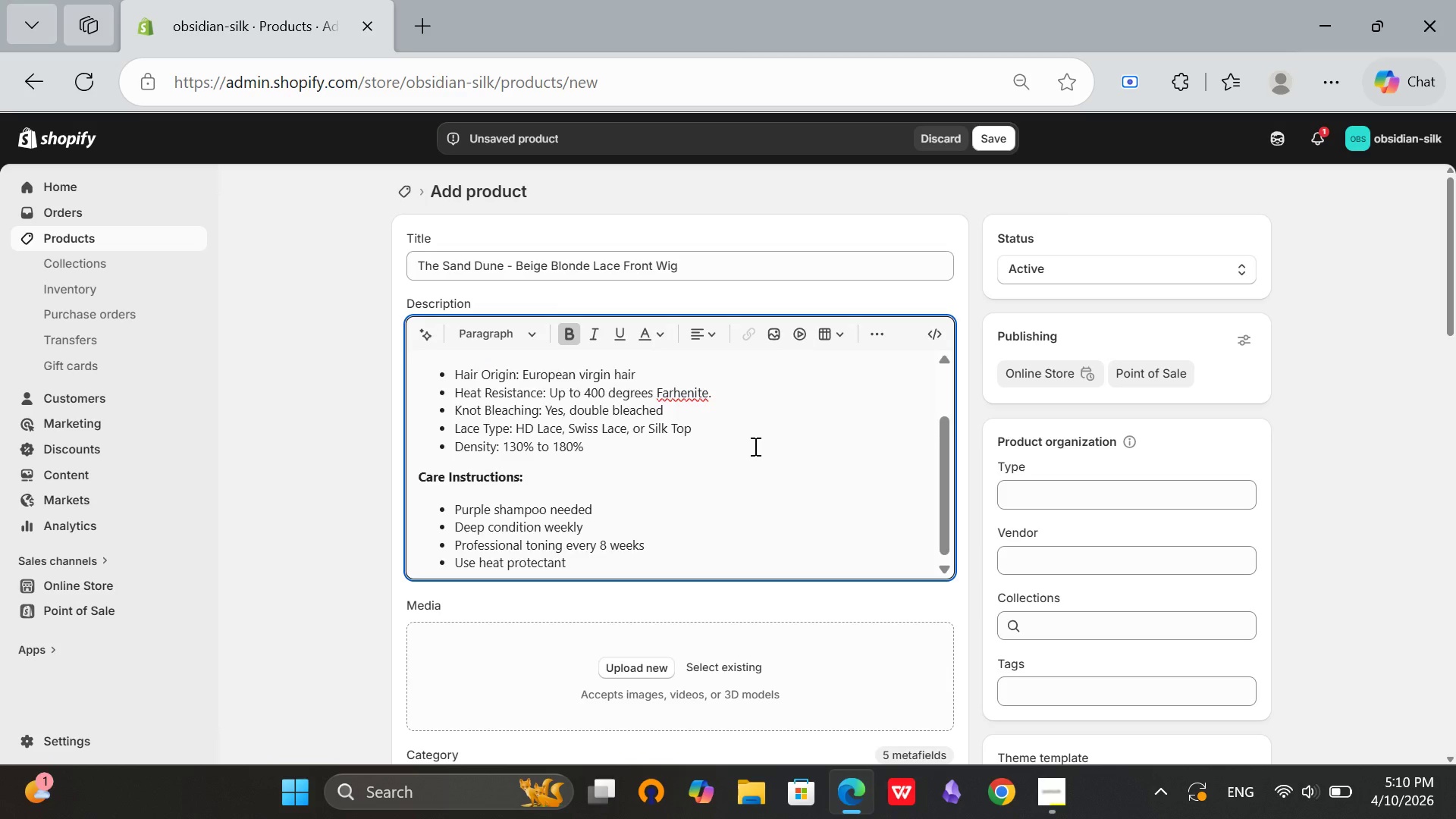 
scroll: coordinate [754, 446], scroll_direction: up, amount: 2.0
 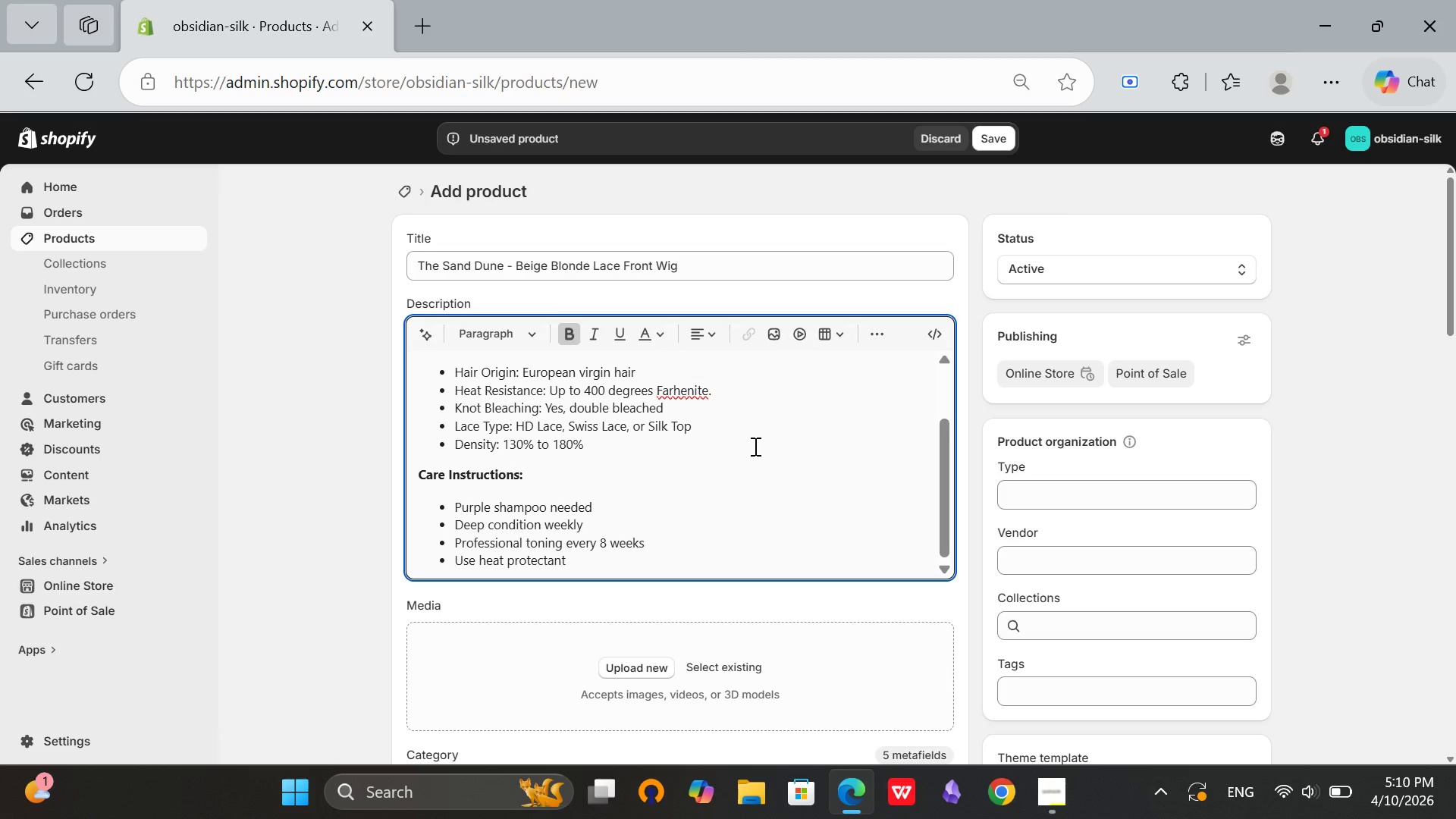 
scroll: coordinate [900, 618], scroll_direction: down, amount: 9.0
 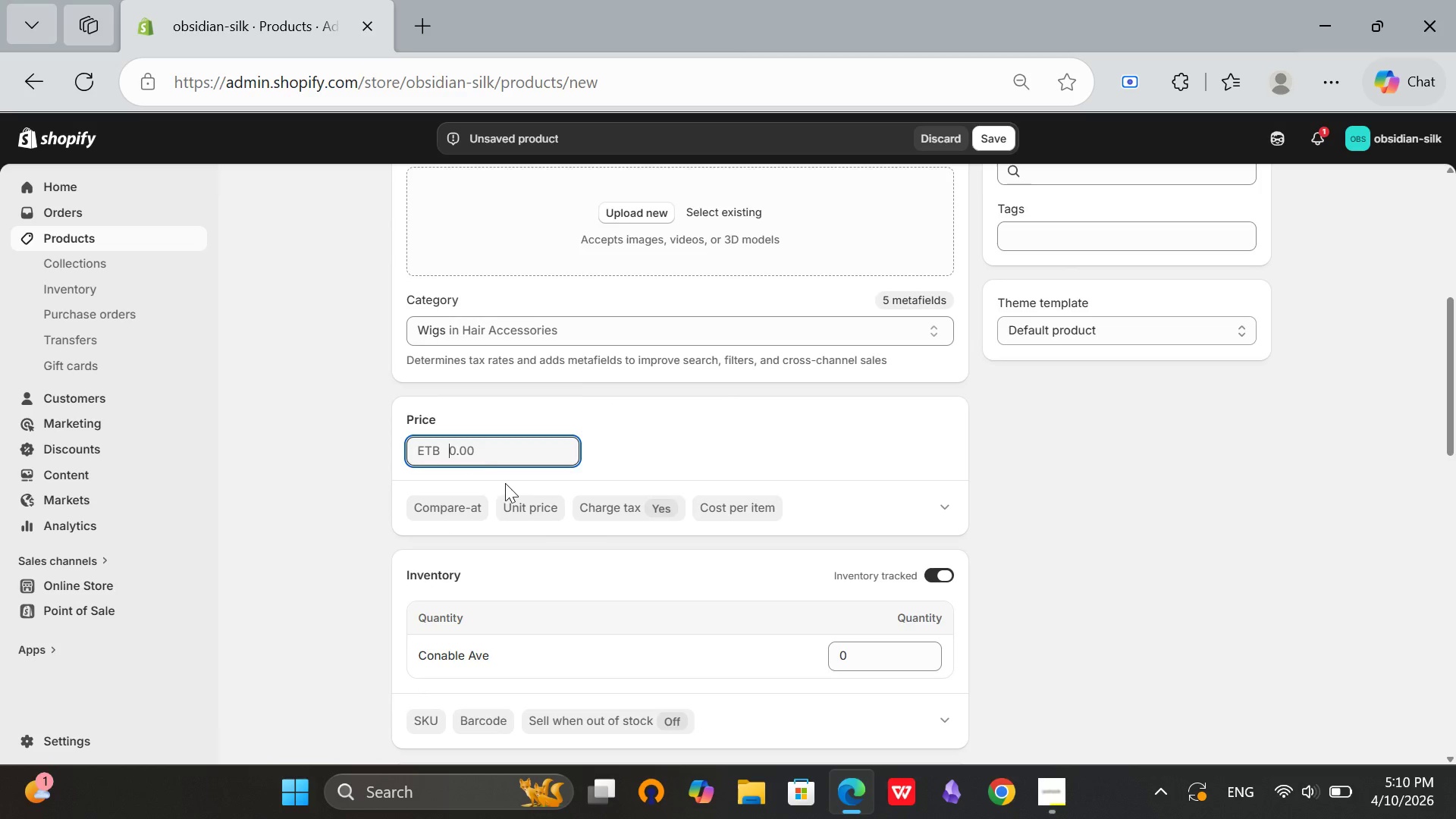 
key(2)
 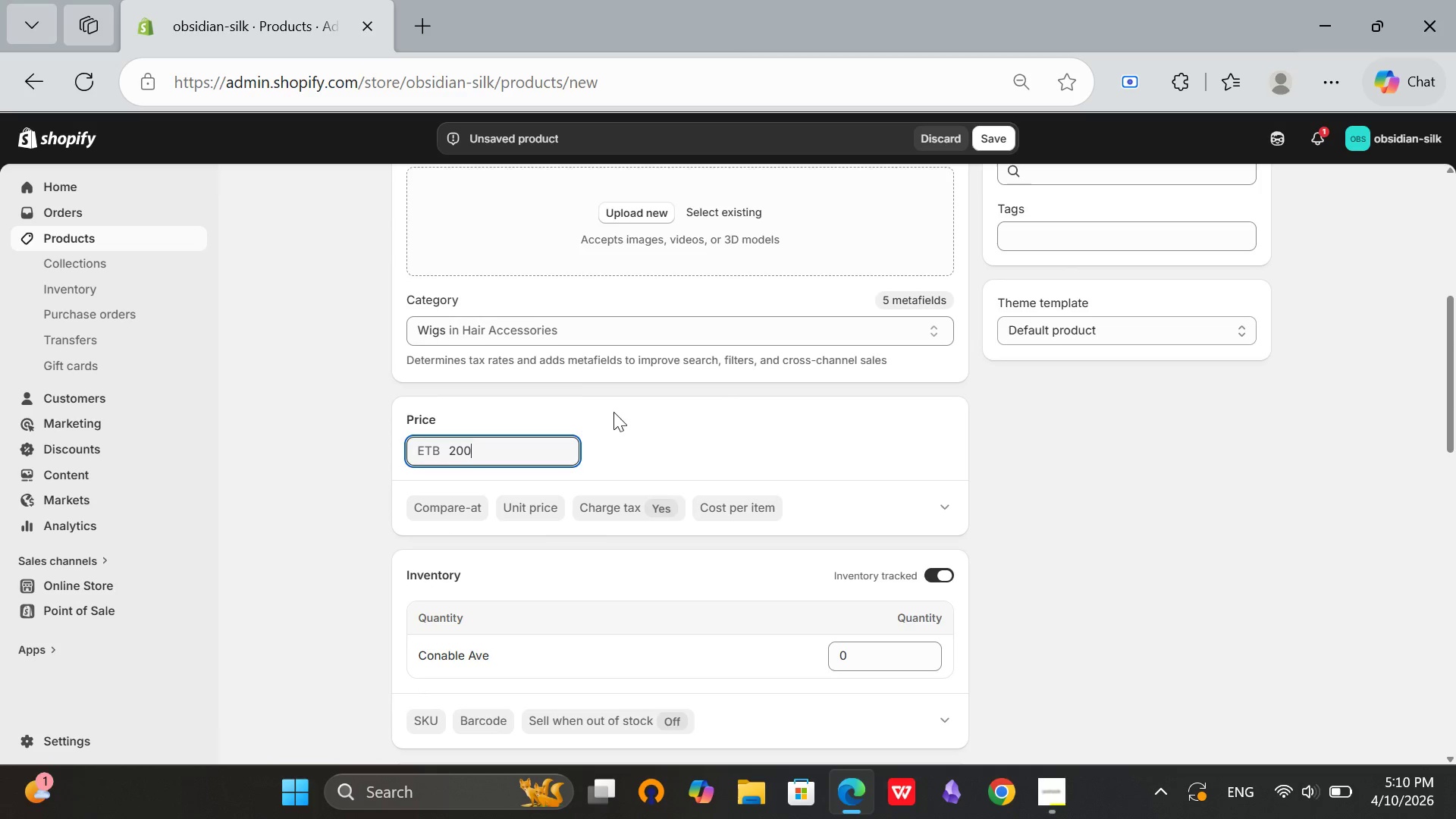 
type(000)
 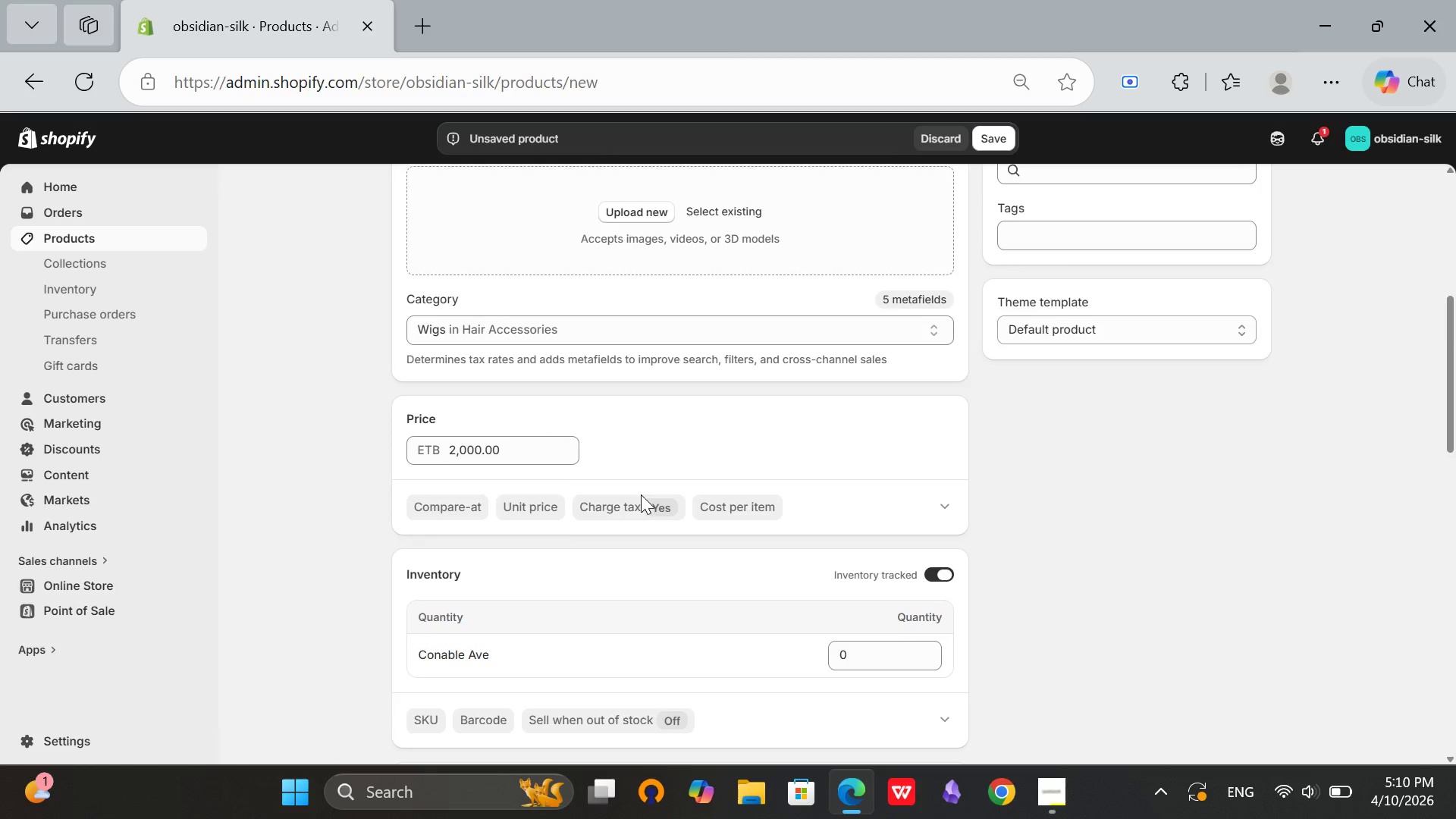 
left_click([609, 415])
 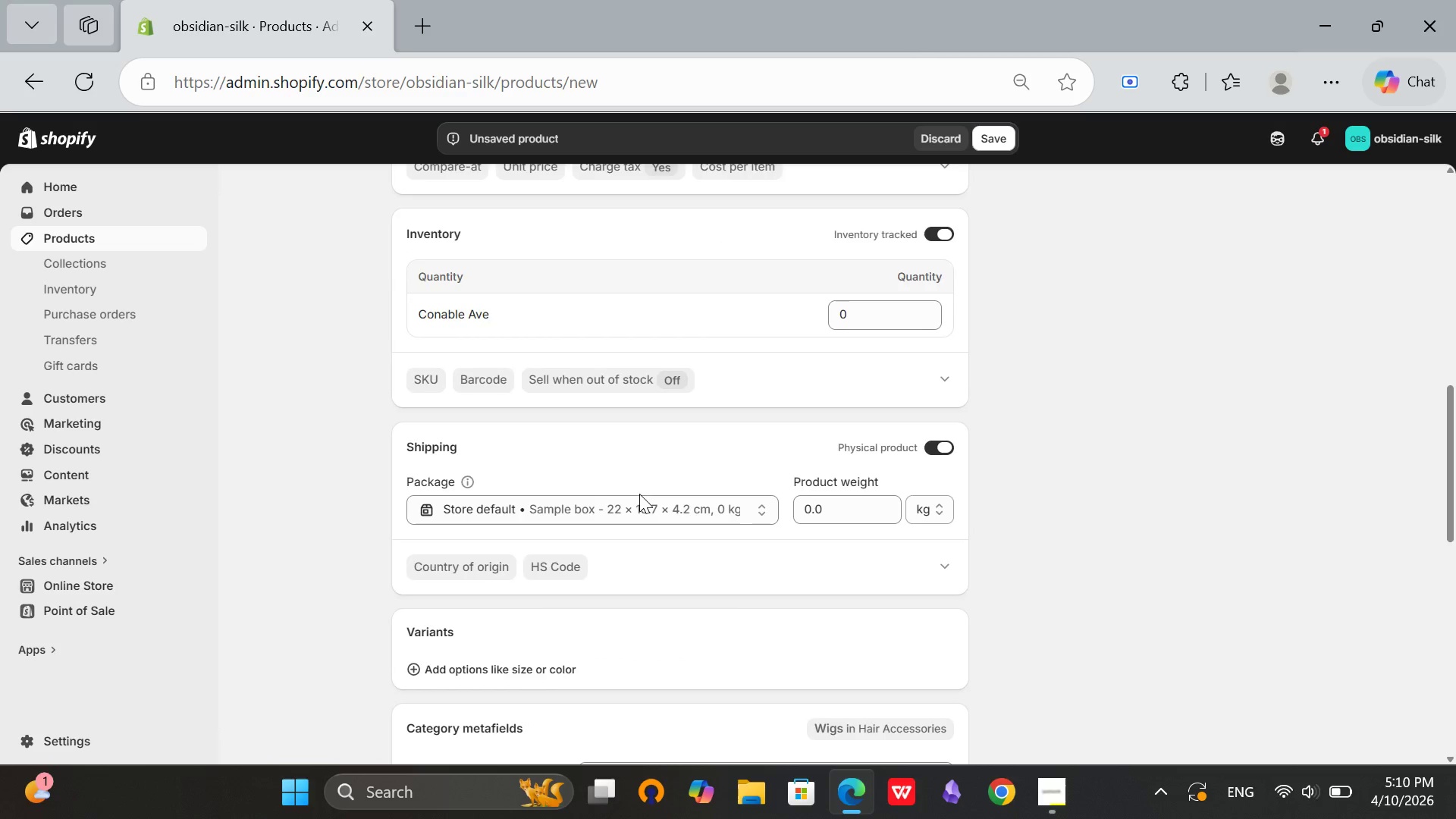 
scroll: coordinate [639, 494], scroll_direction: down, amount: 4.0
 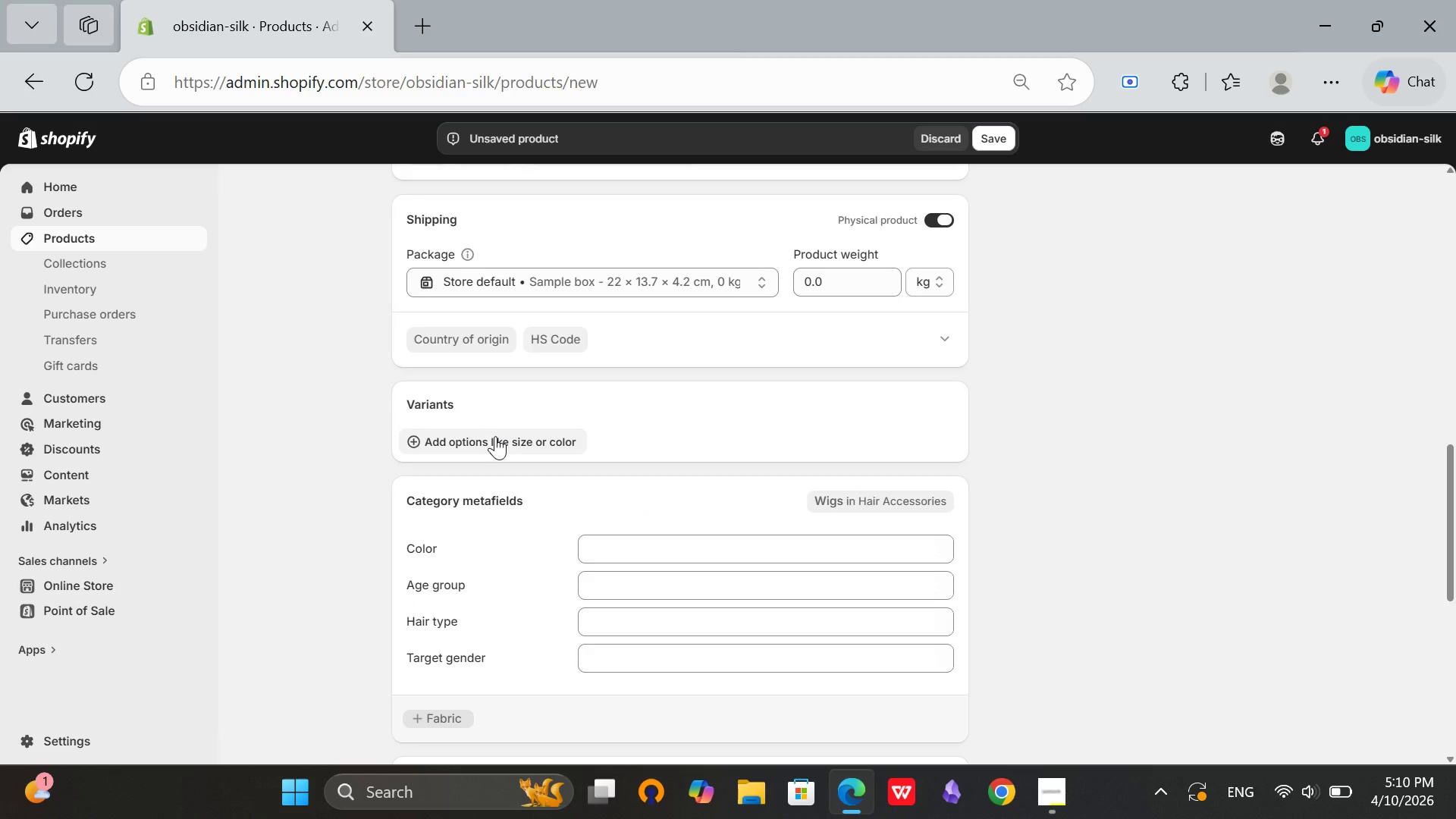 
left_click([495, 436])
 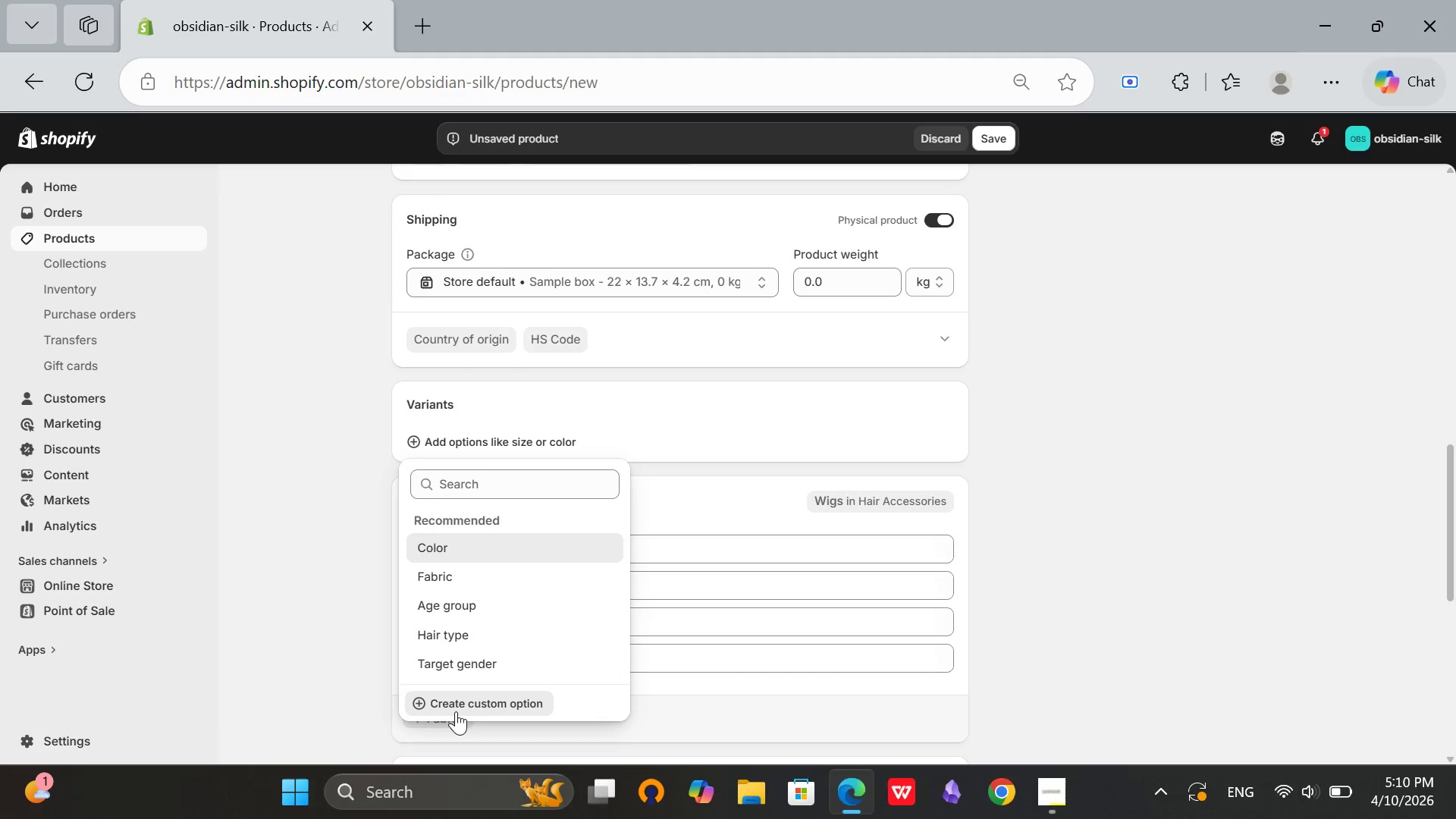 
left_click([456, 711])
 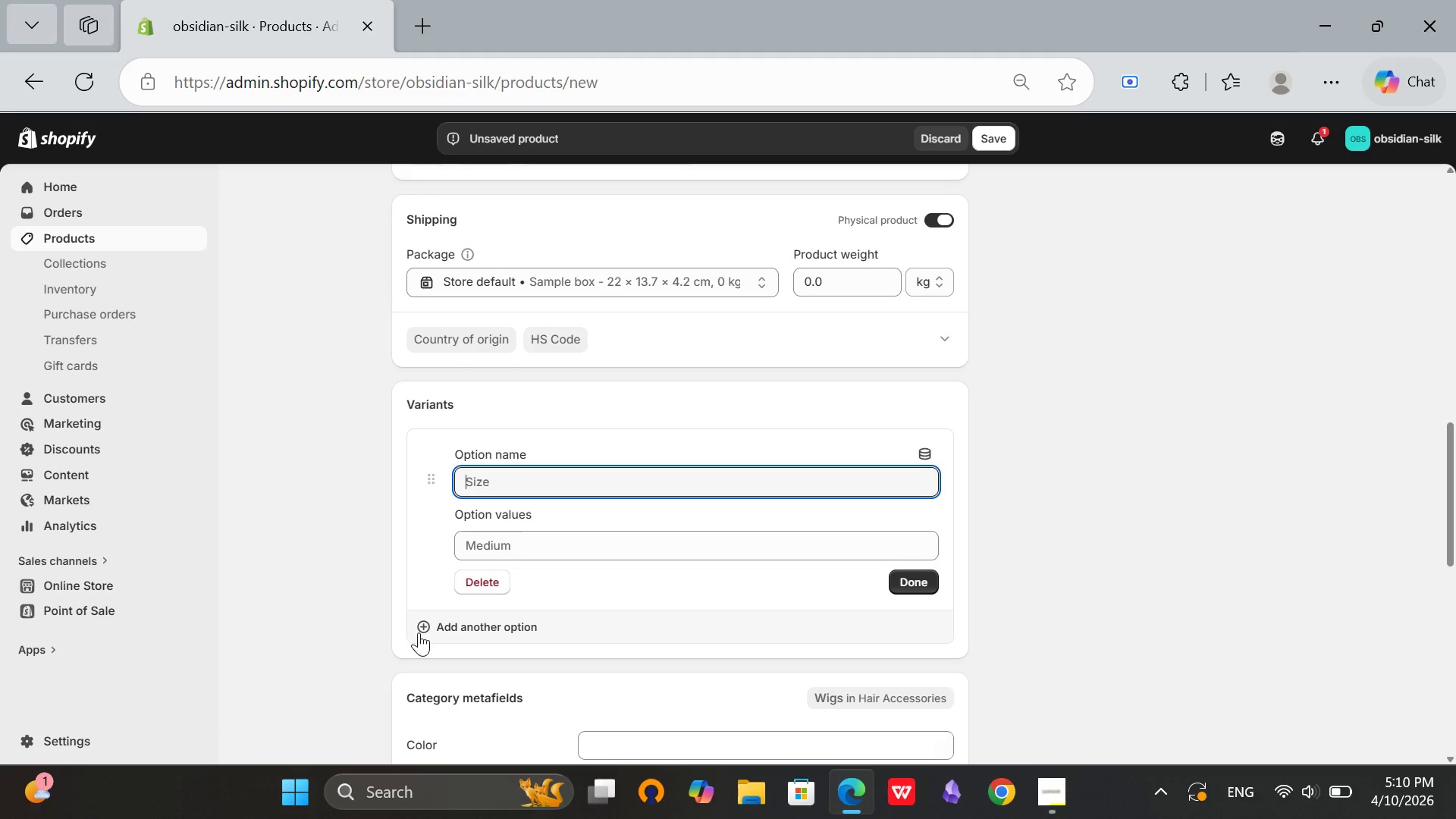 
wait(6.08)
 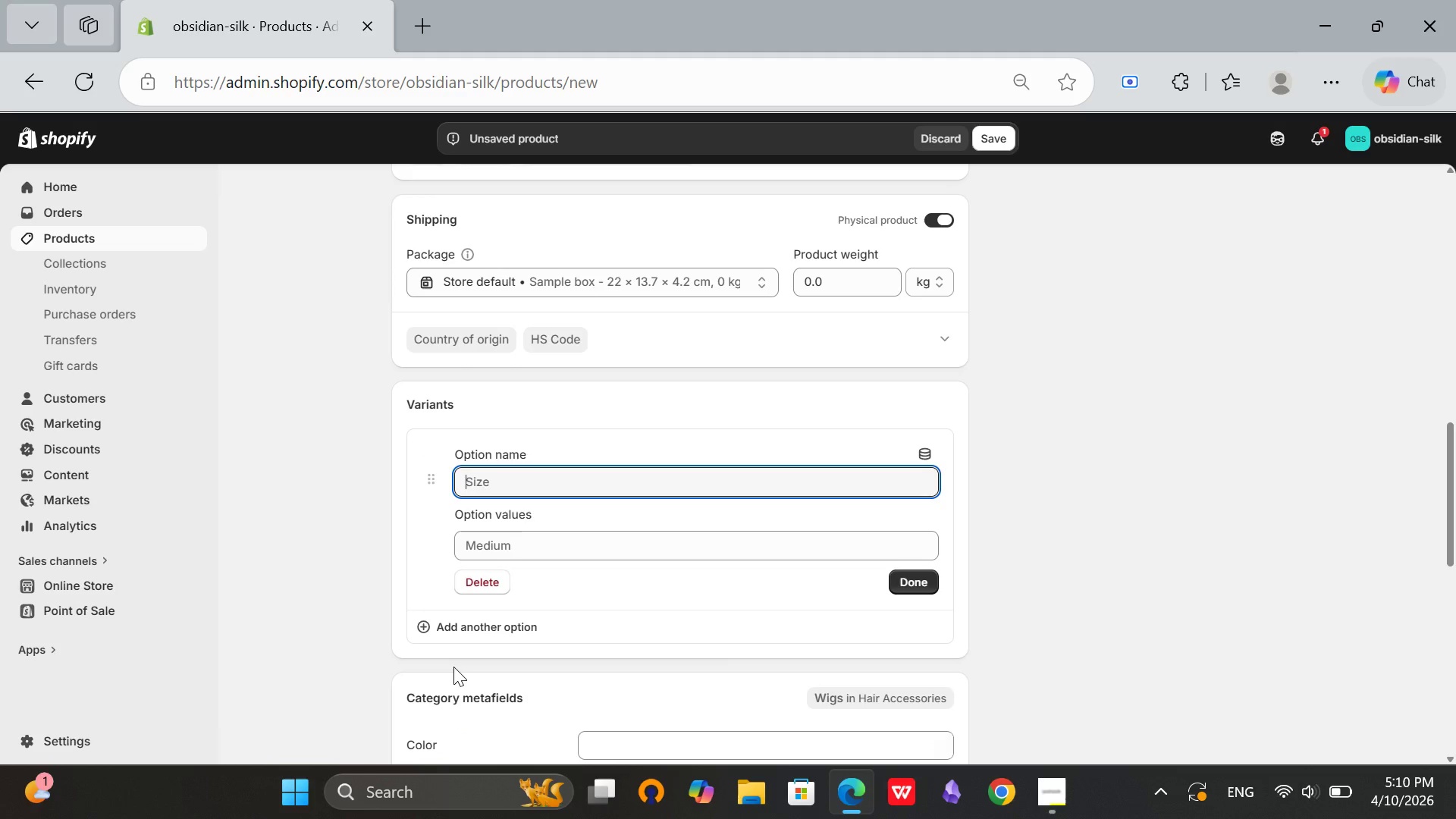 
type(Cap Size)
 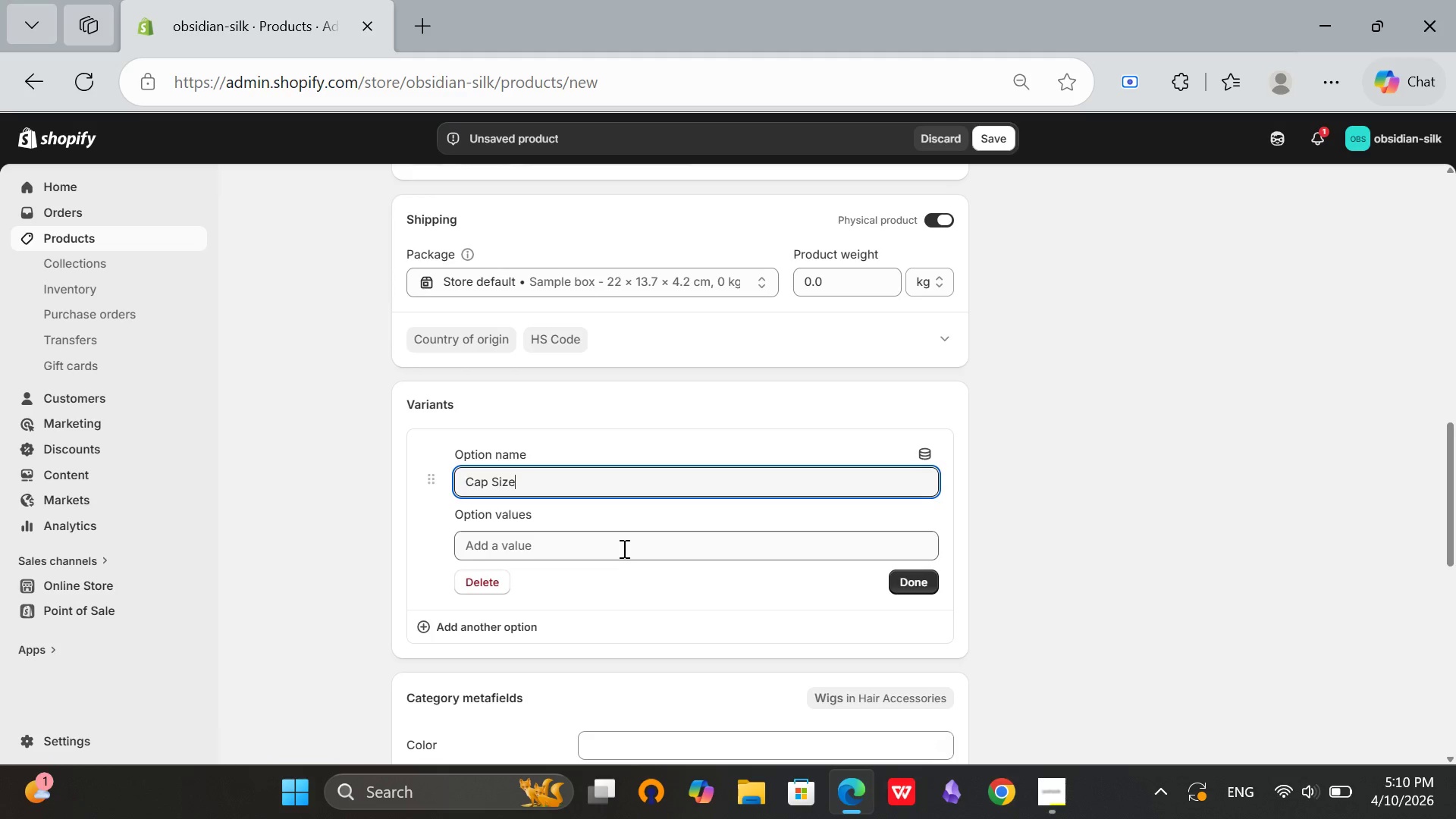 
left_click([623, 548])
 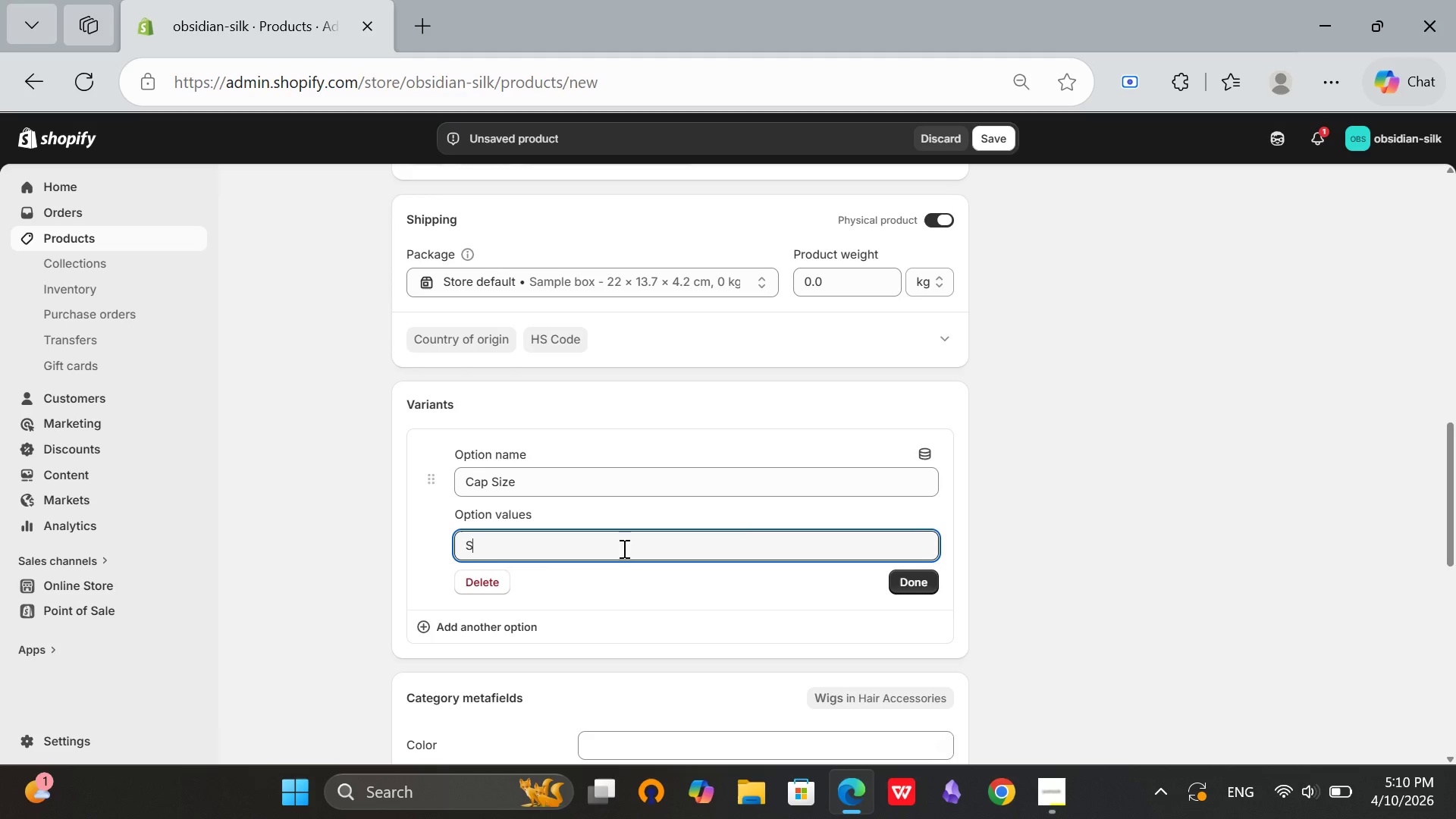 
type(Small)
 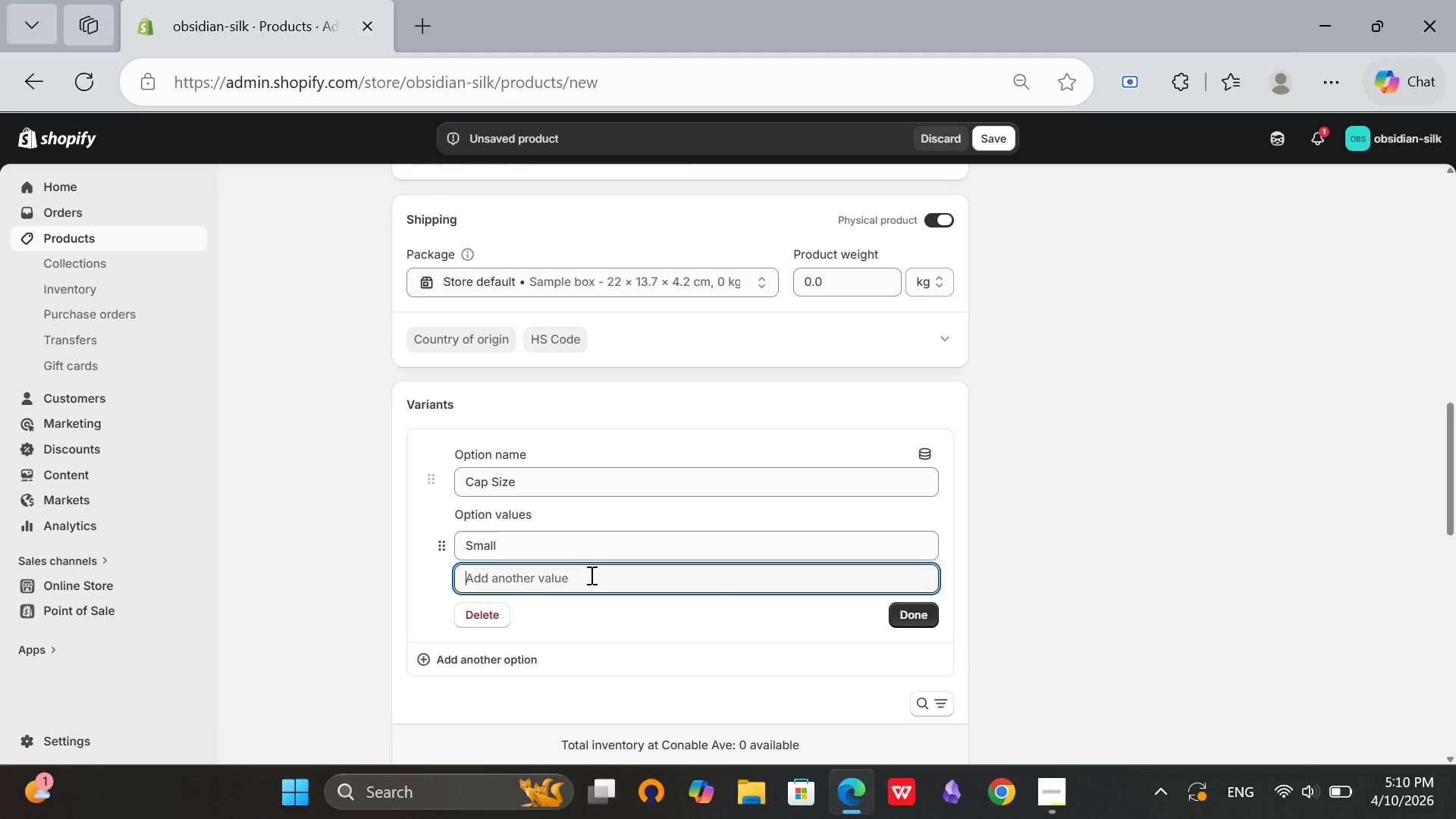 
type(Medium)
 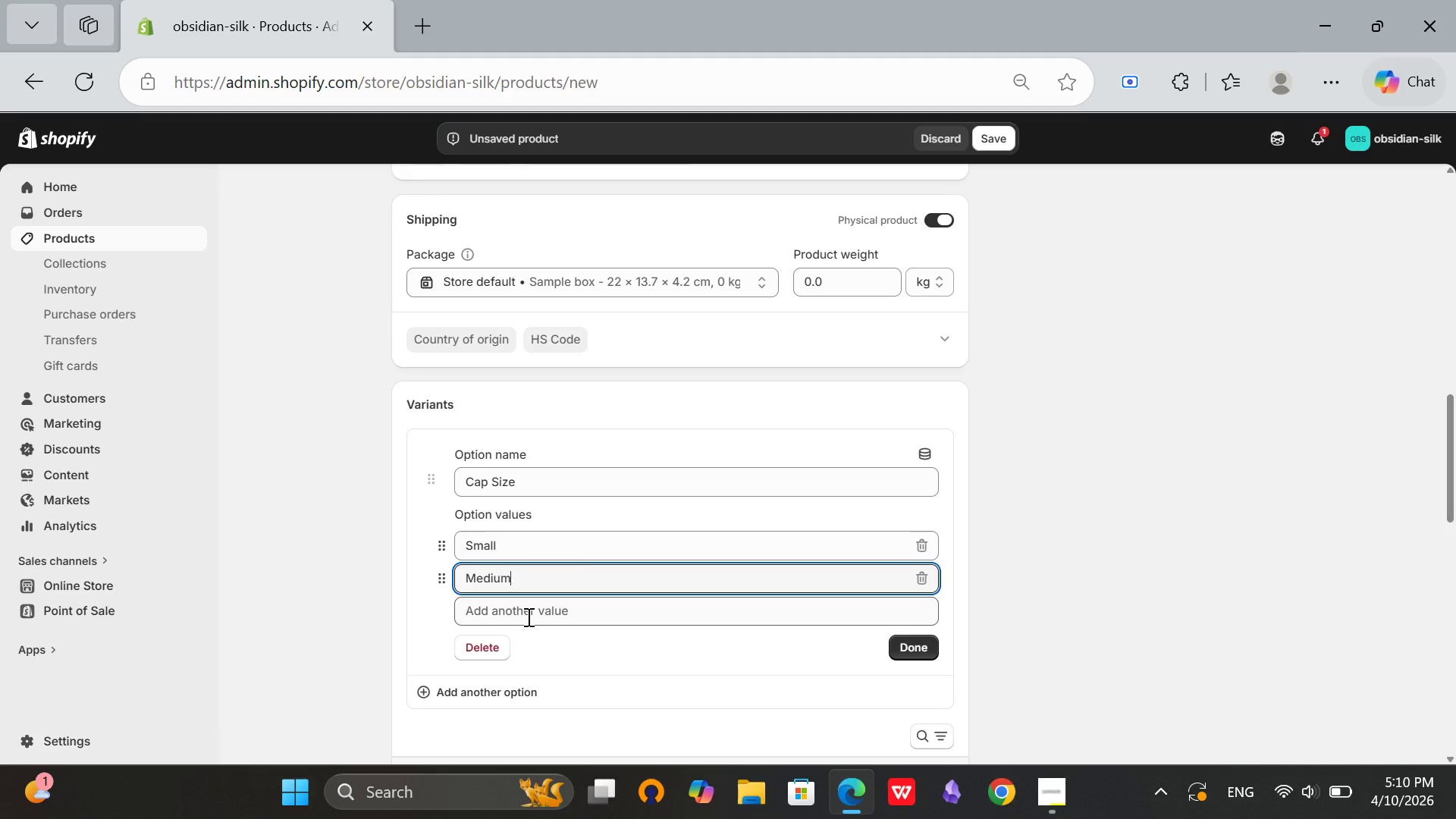 
left_click([527, 617])
 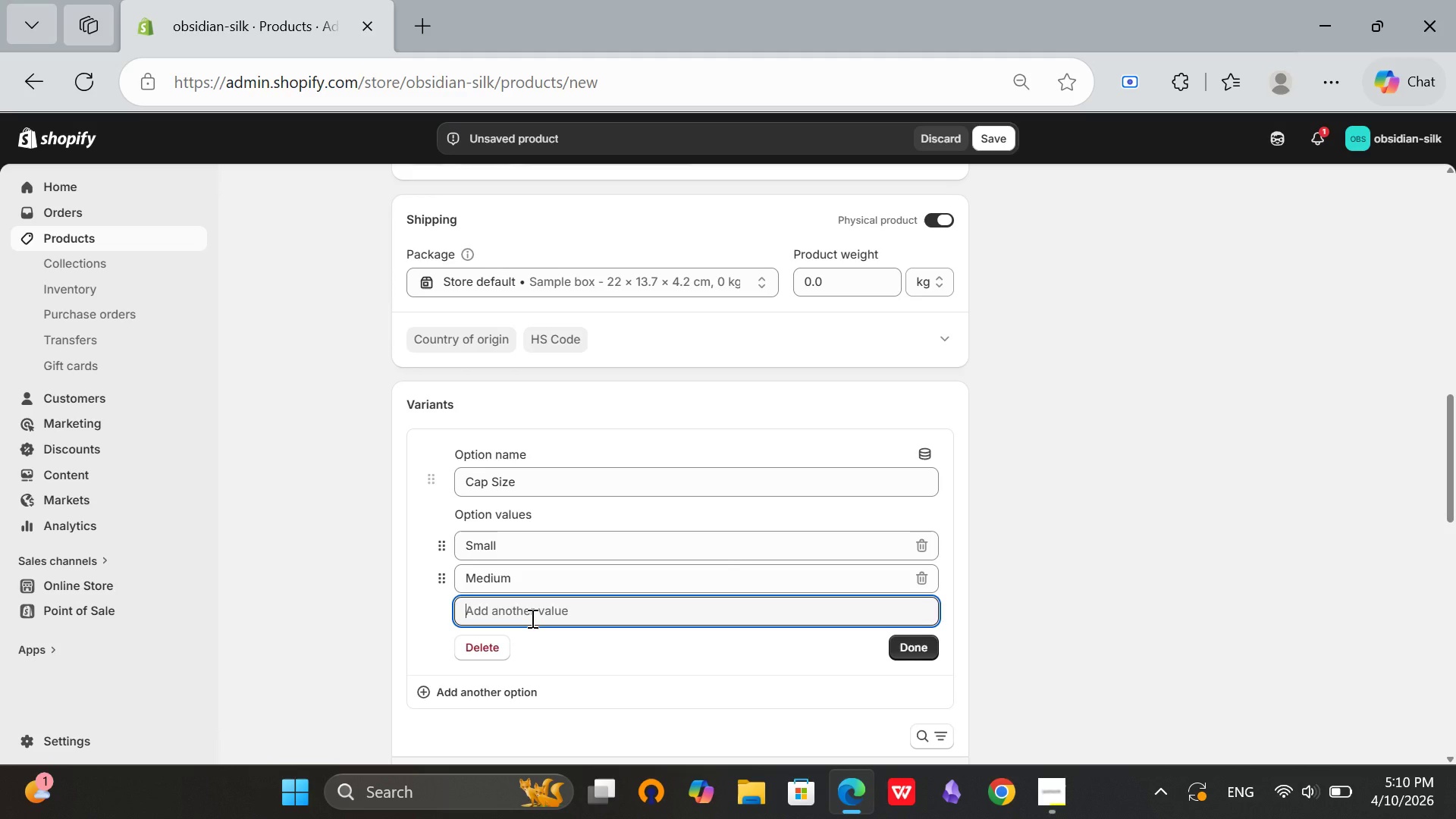 
type(Large)
 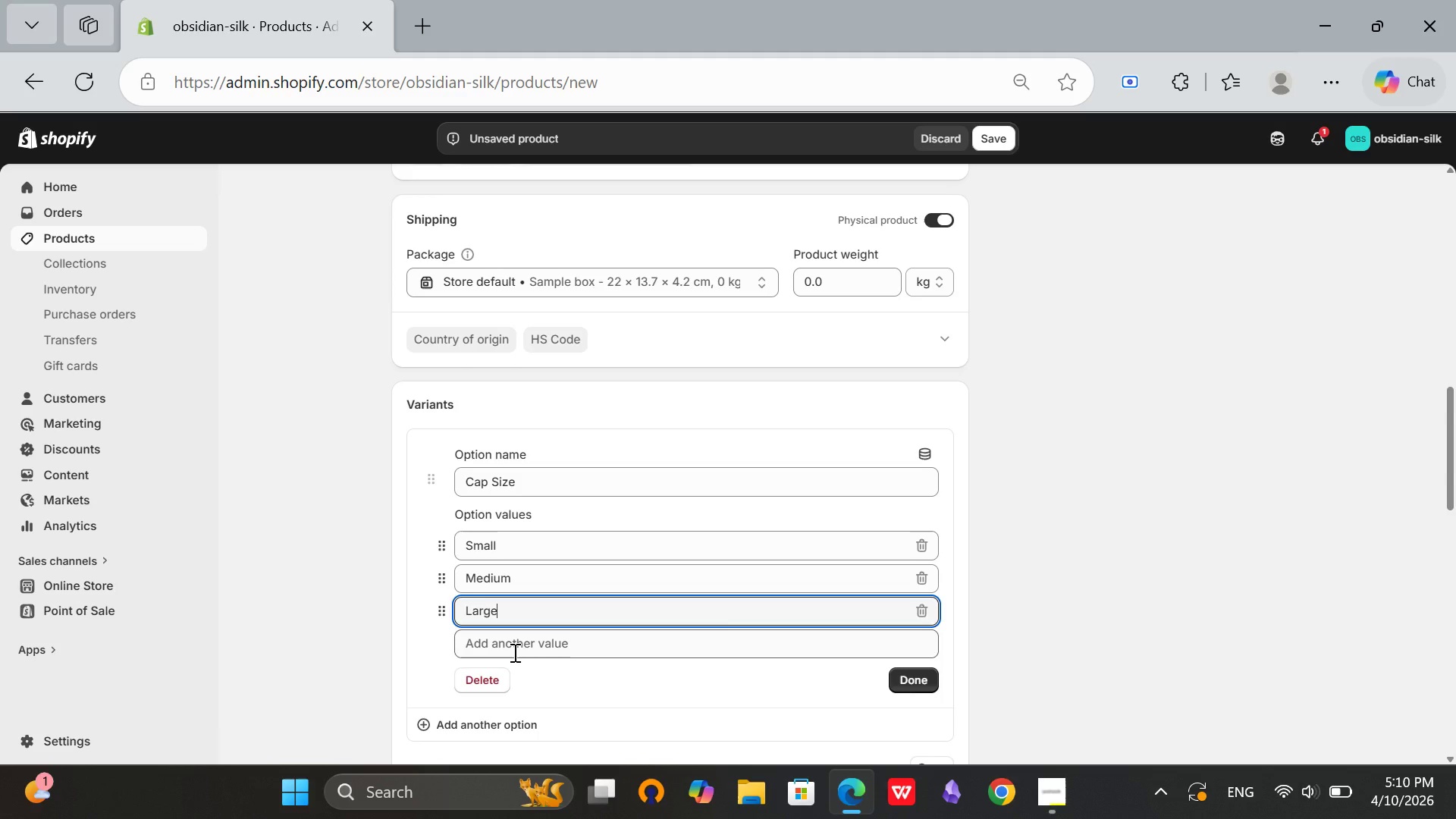 
left_click([513, 652])
 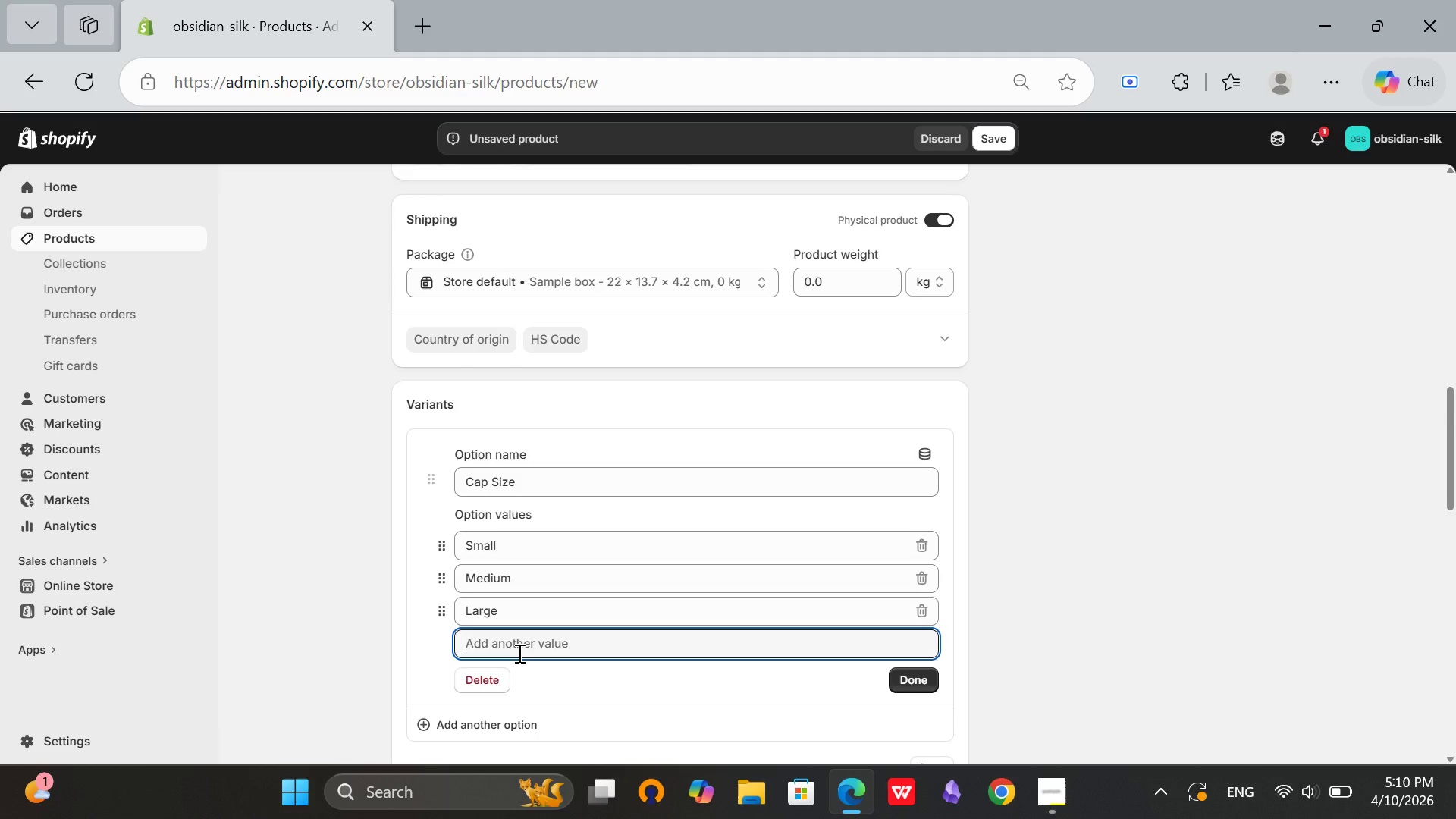 
type(XL)
 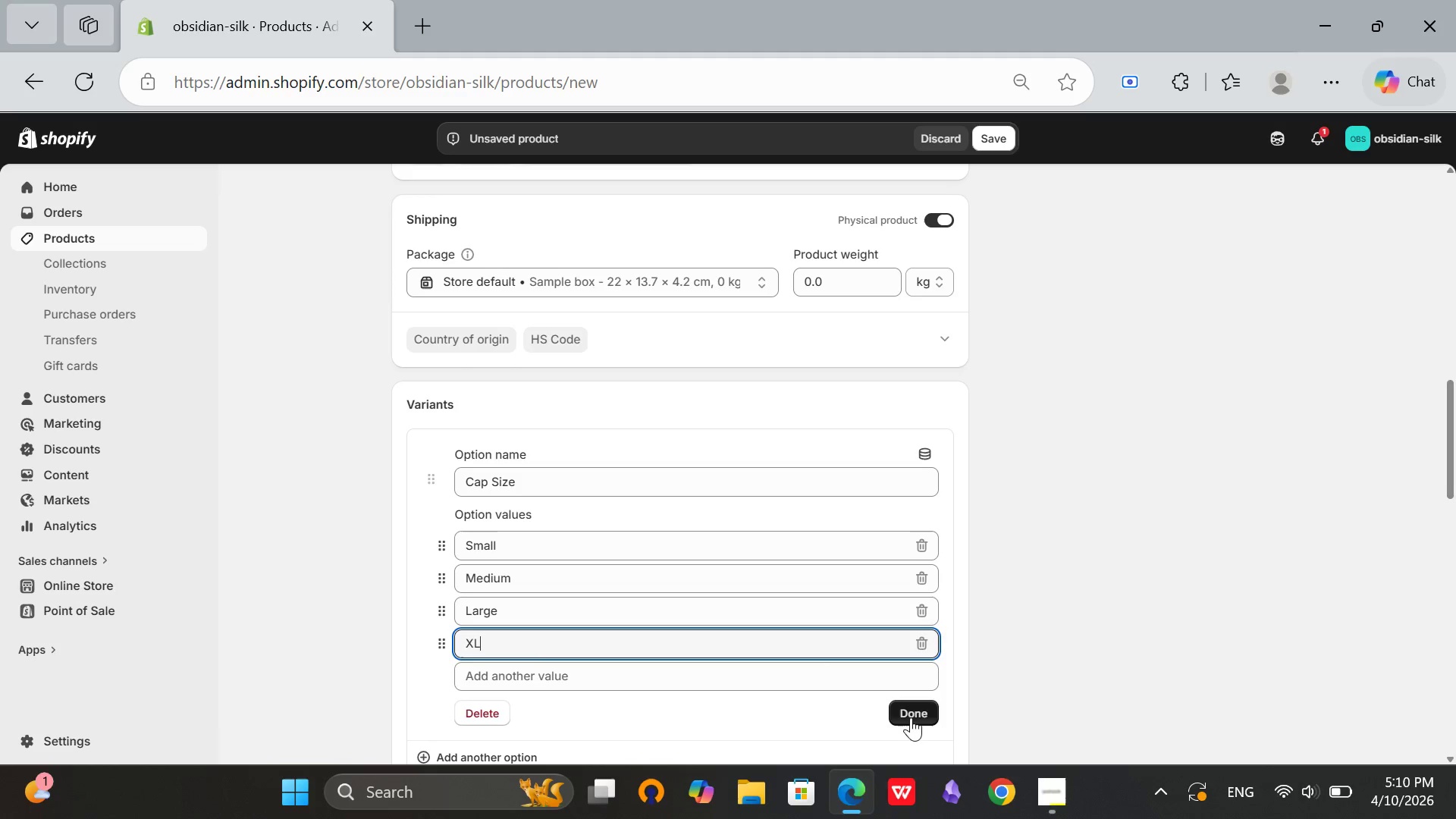 
left_click([911, 717])
 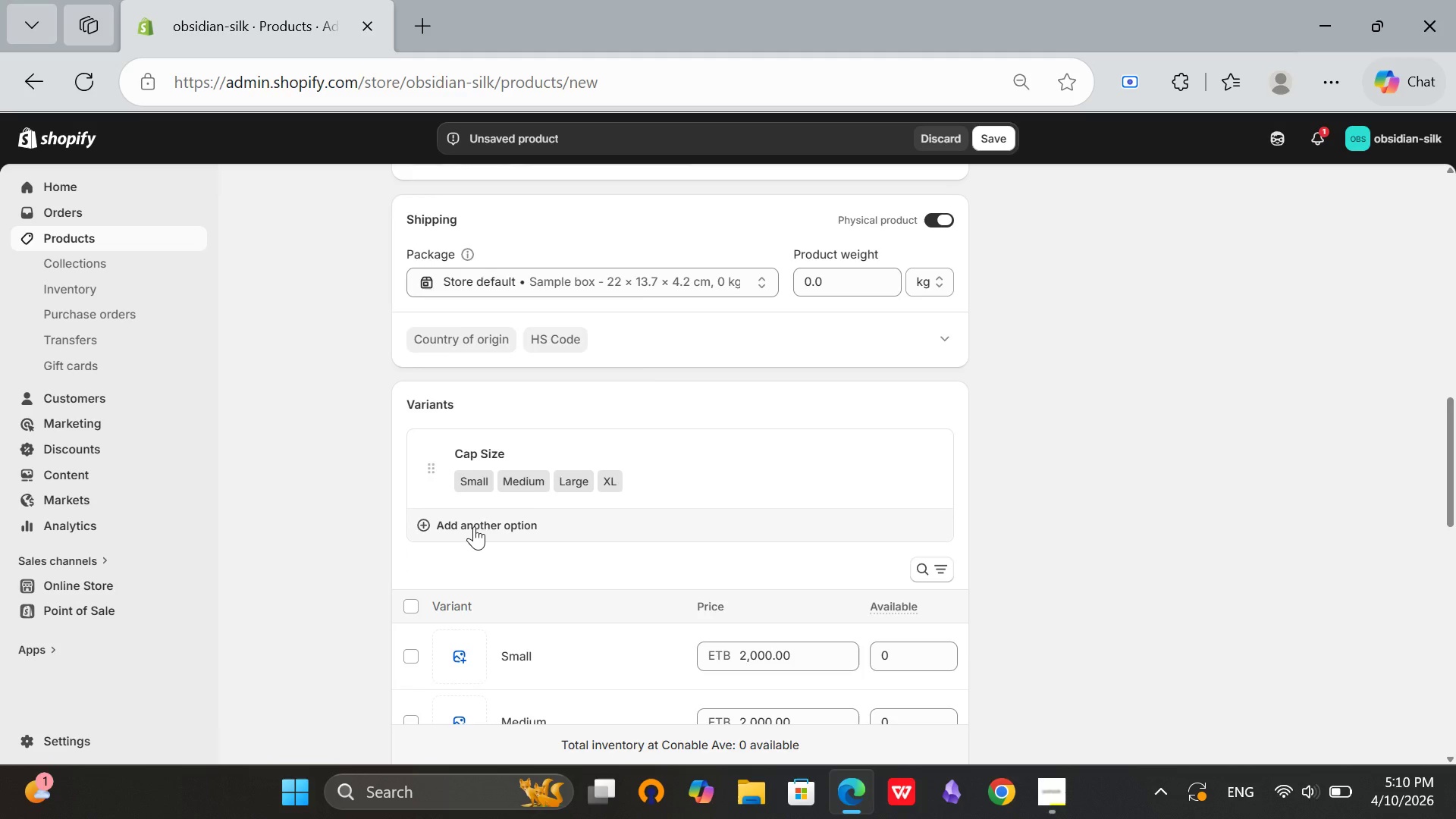 
left_click([474, 526])
 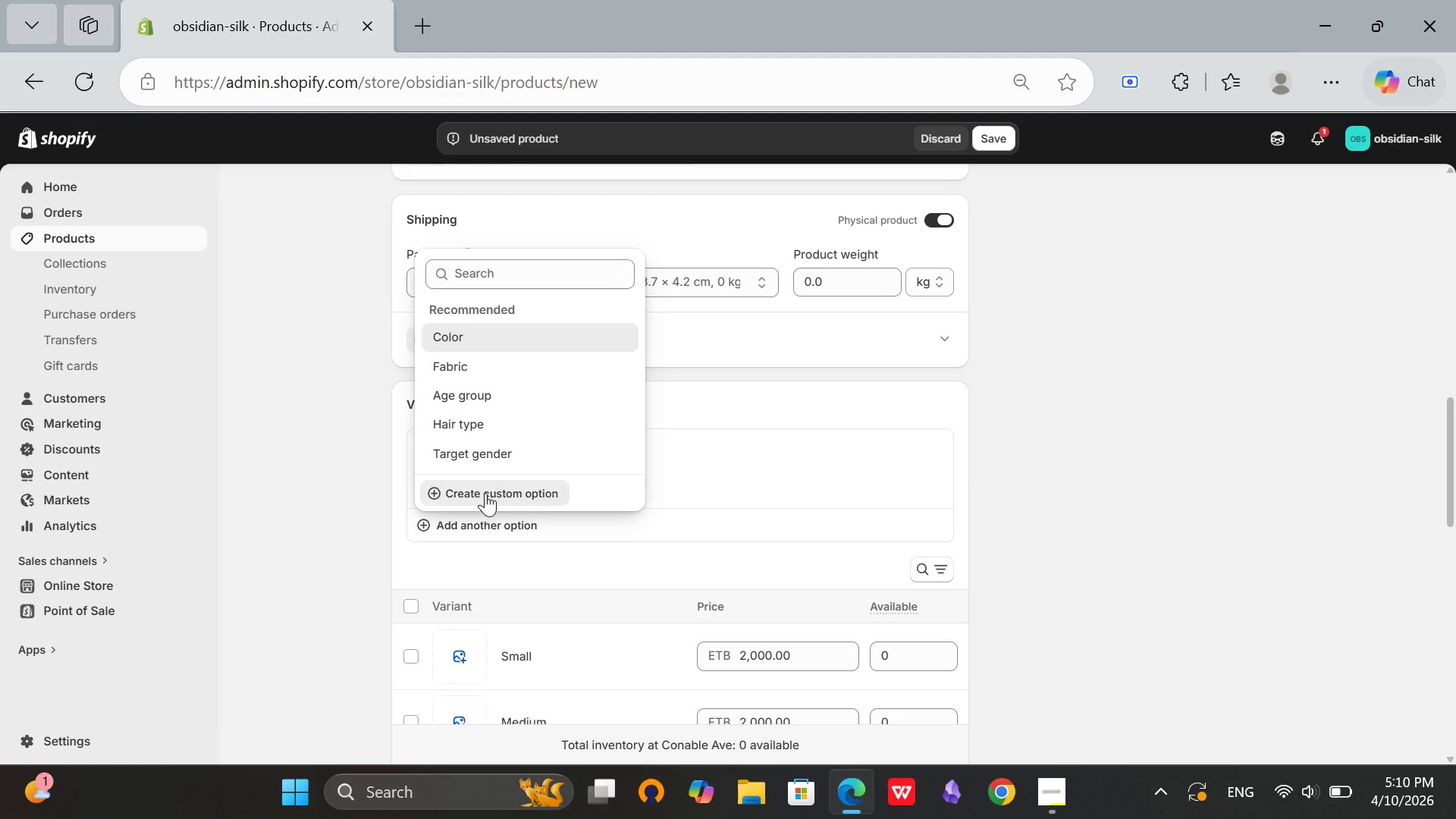 
left_click([485, 493])
 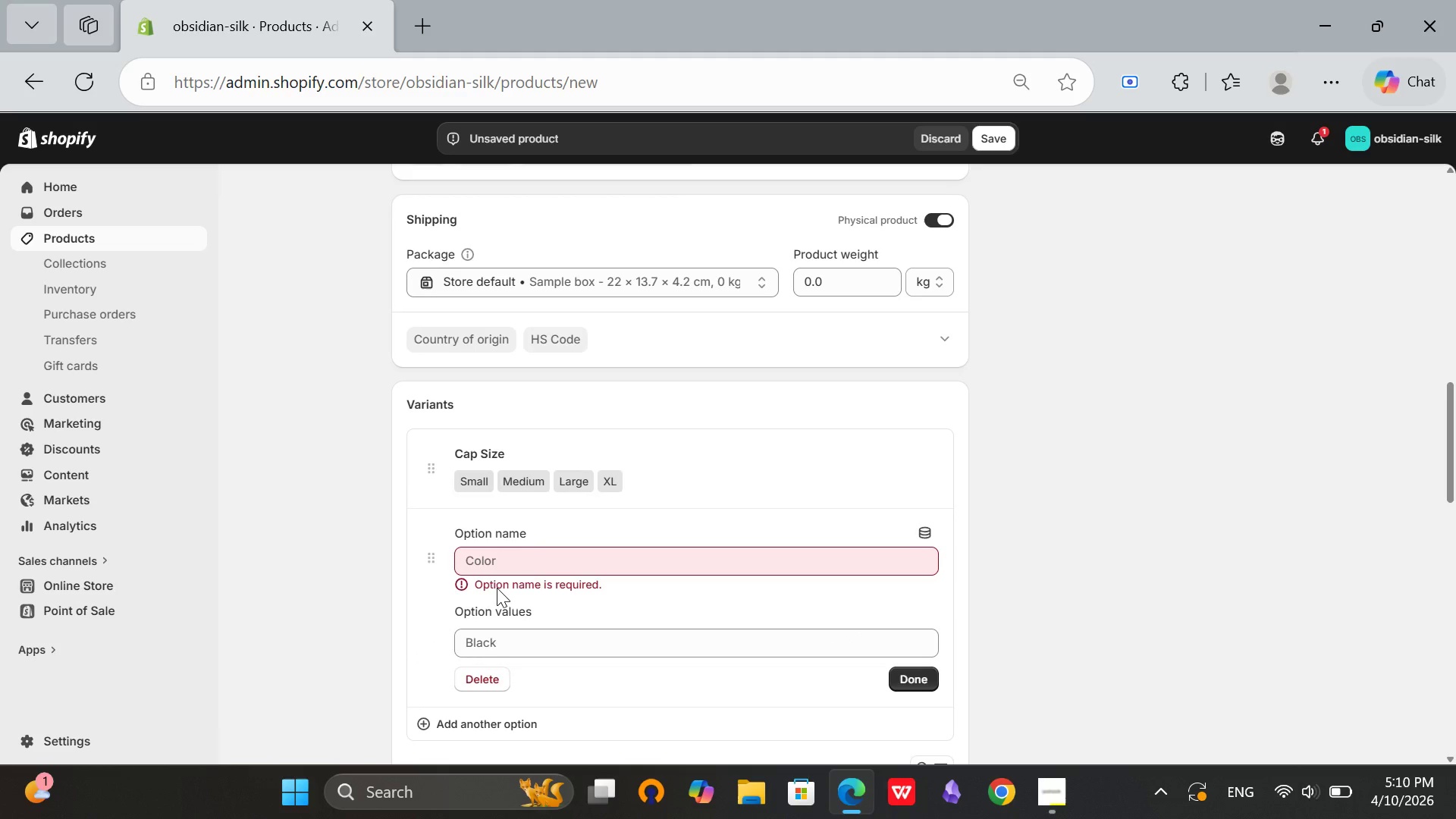 
left_click([501, 551])
 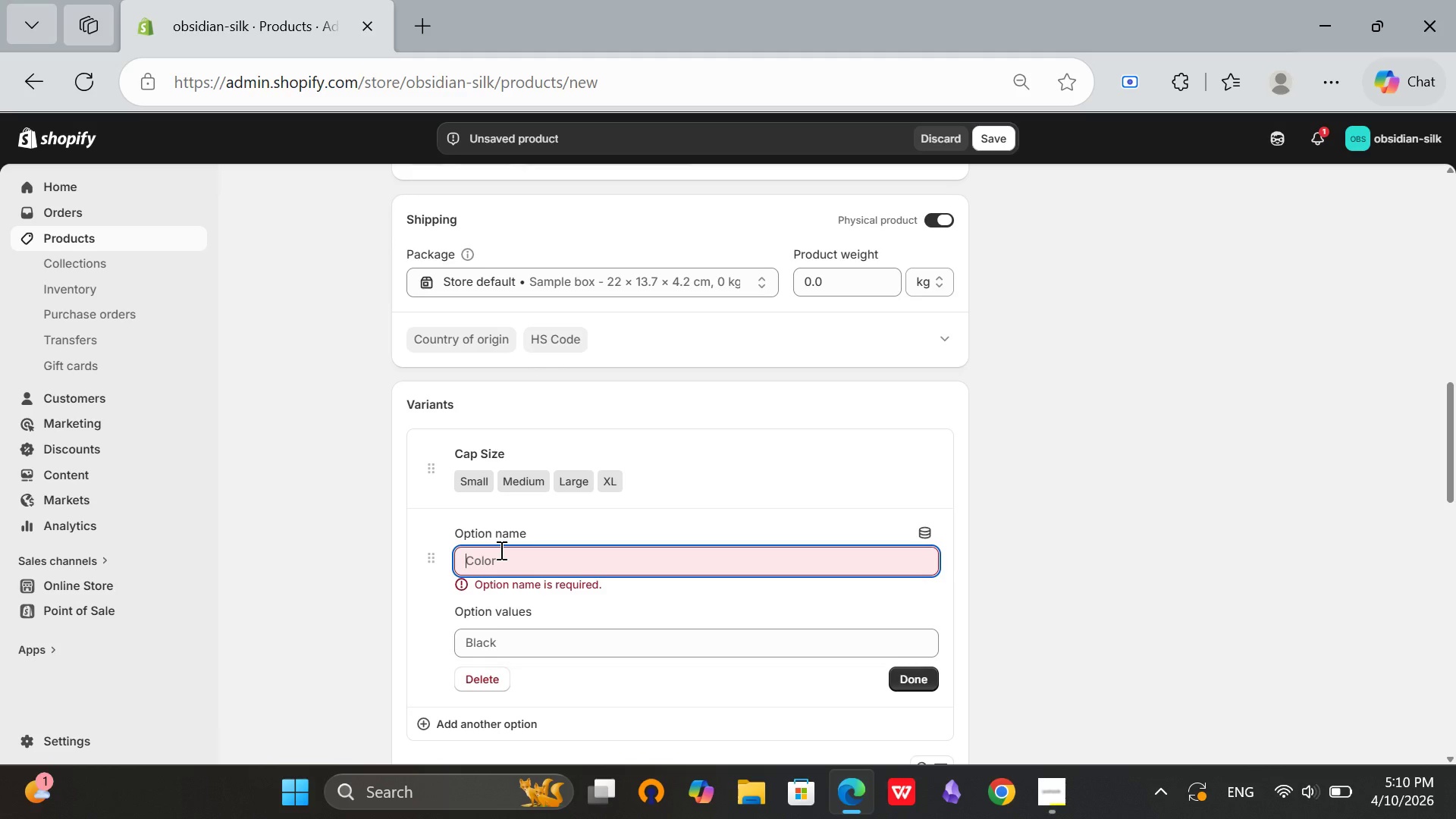 
type(Density)
 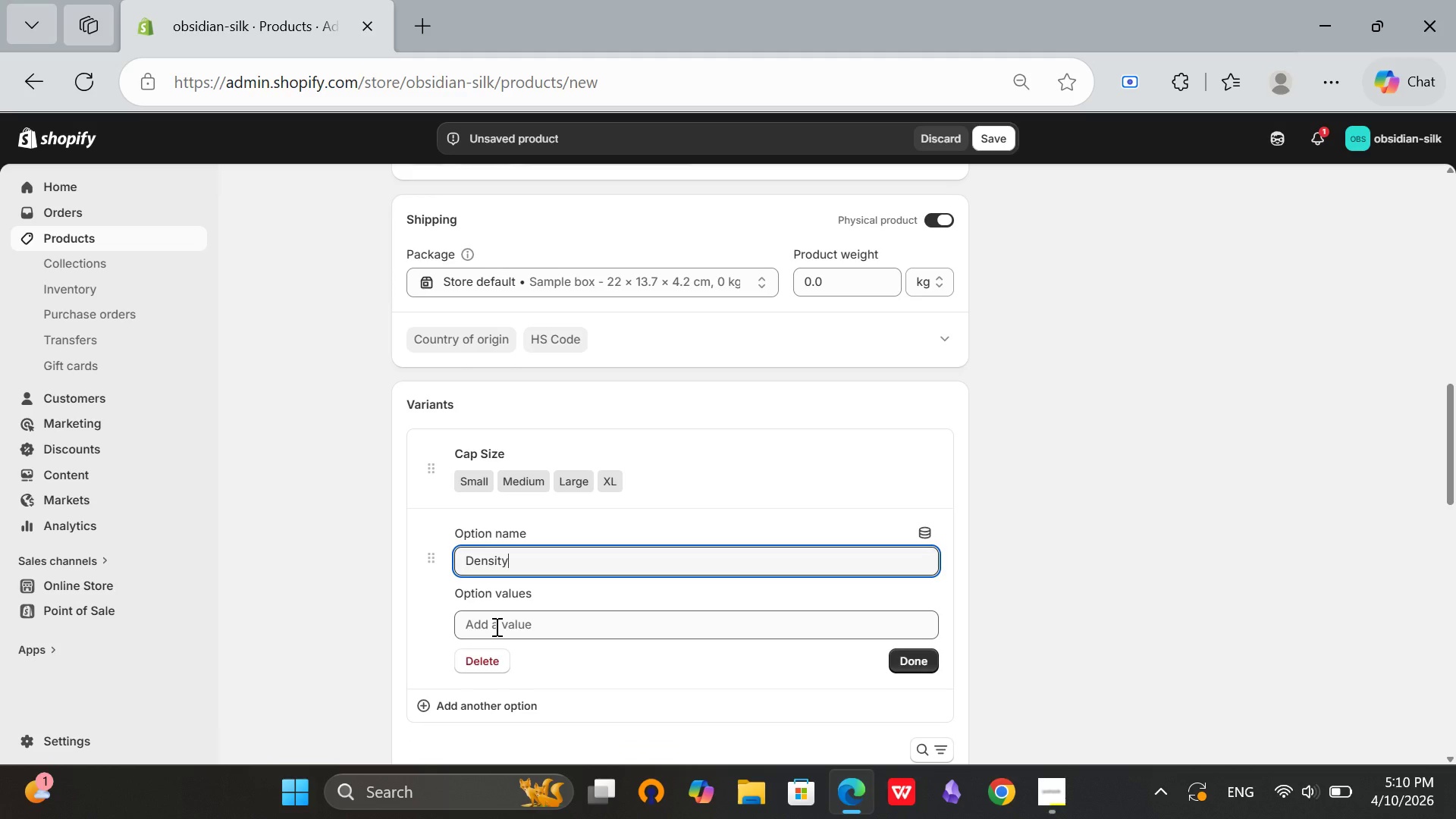 
left_click([495, 626])
 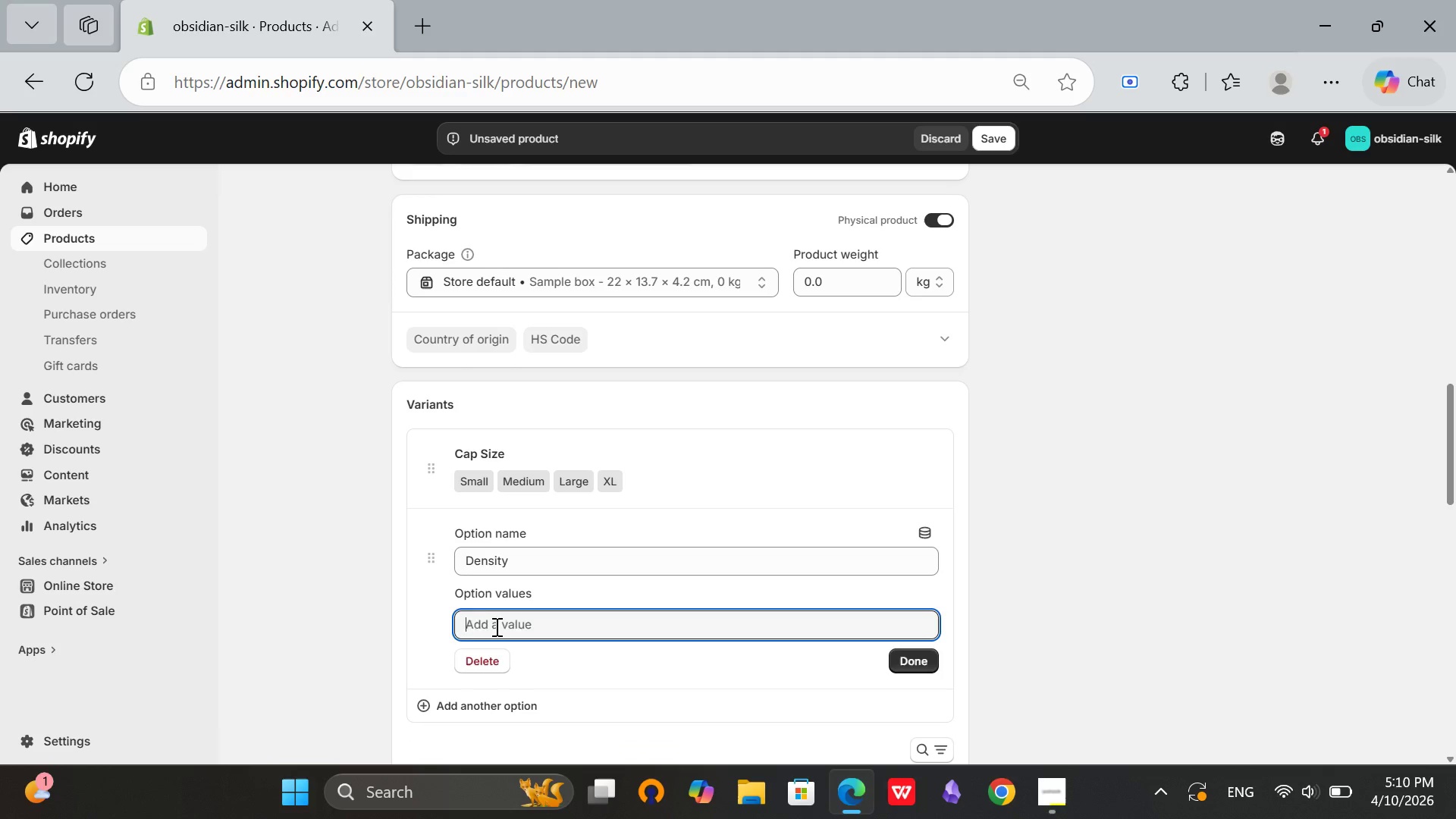 
type(130%)
 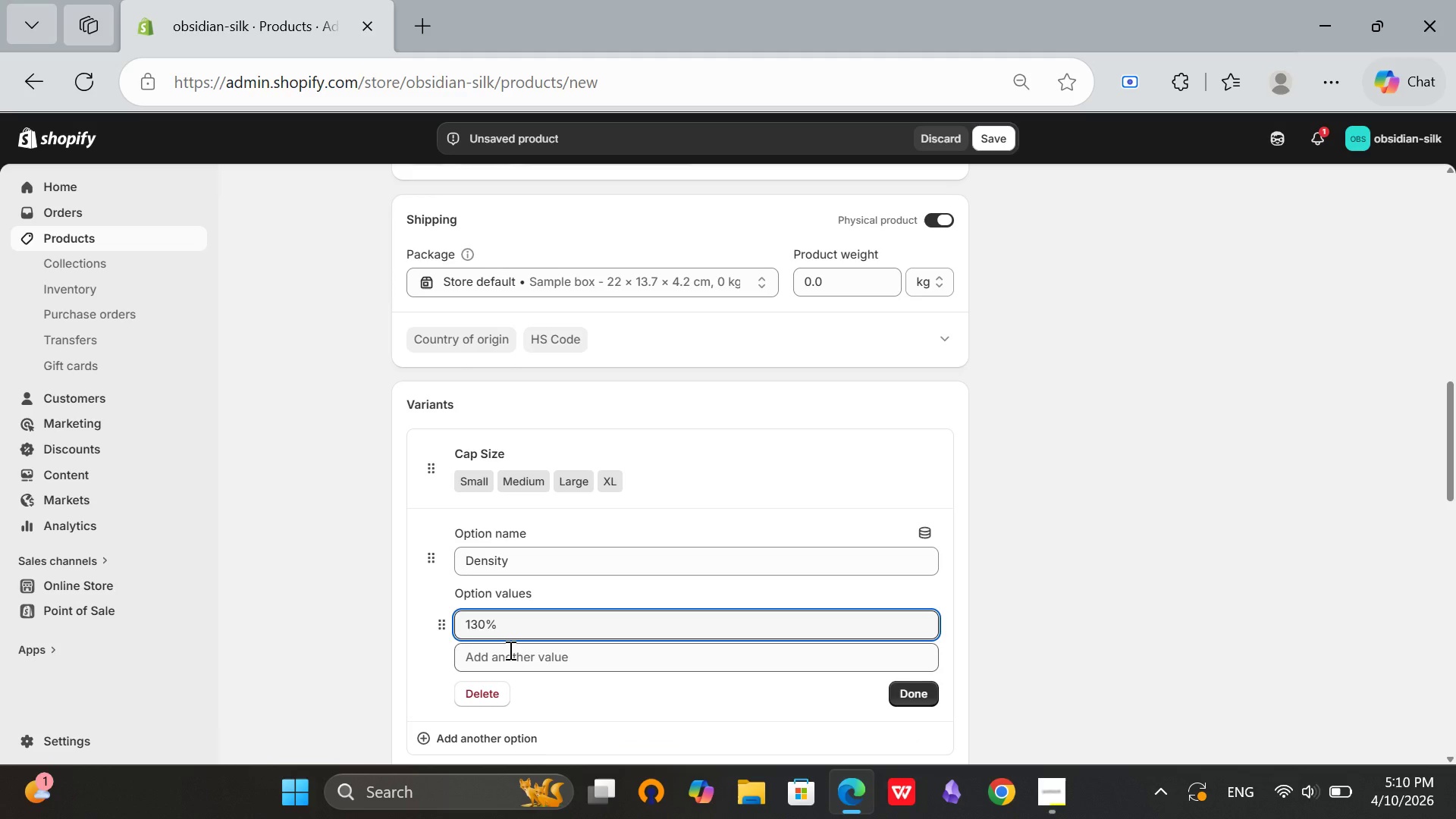 
left_click([509, 650])
 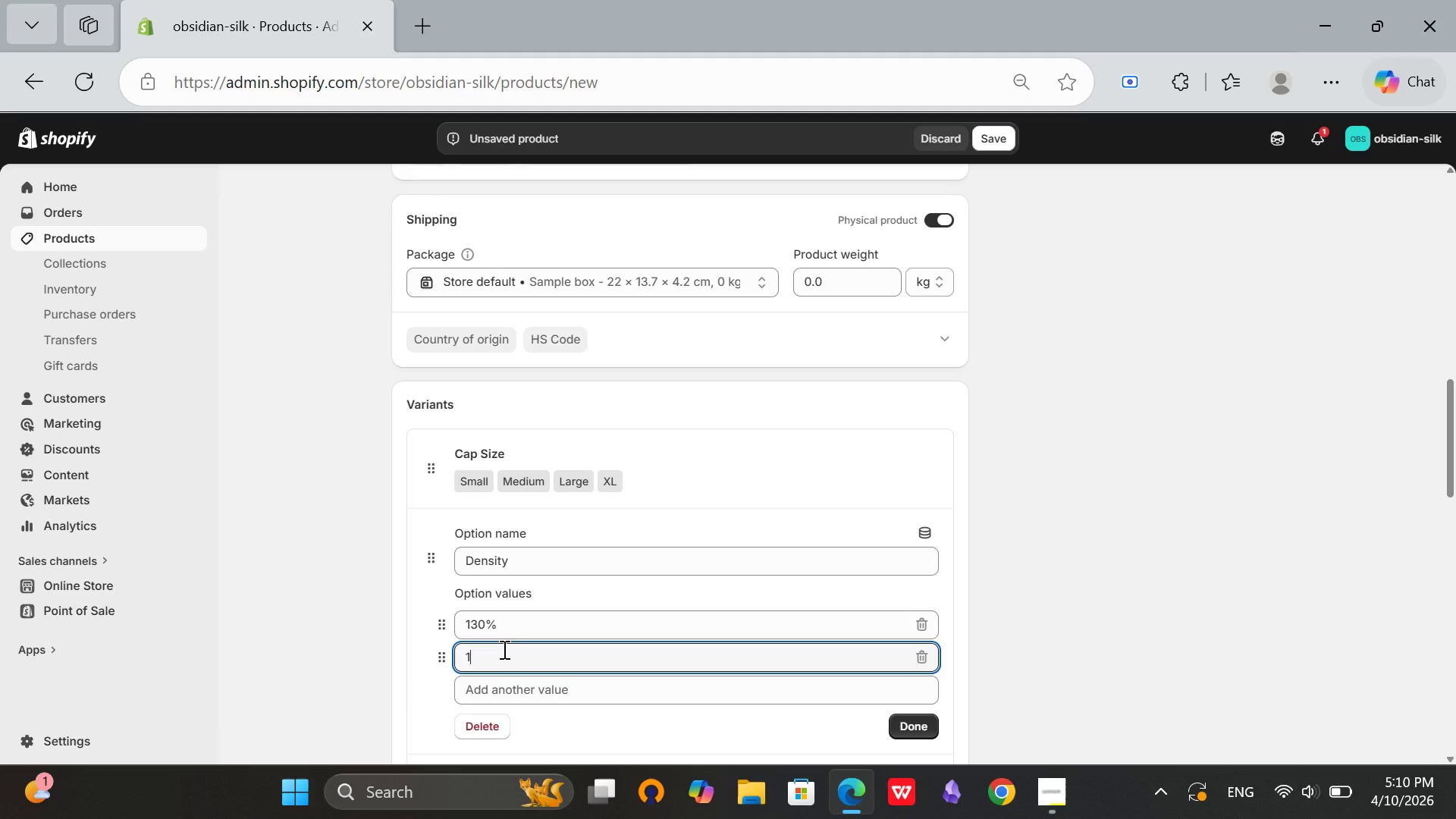 
type(150%)
 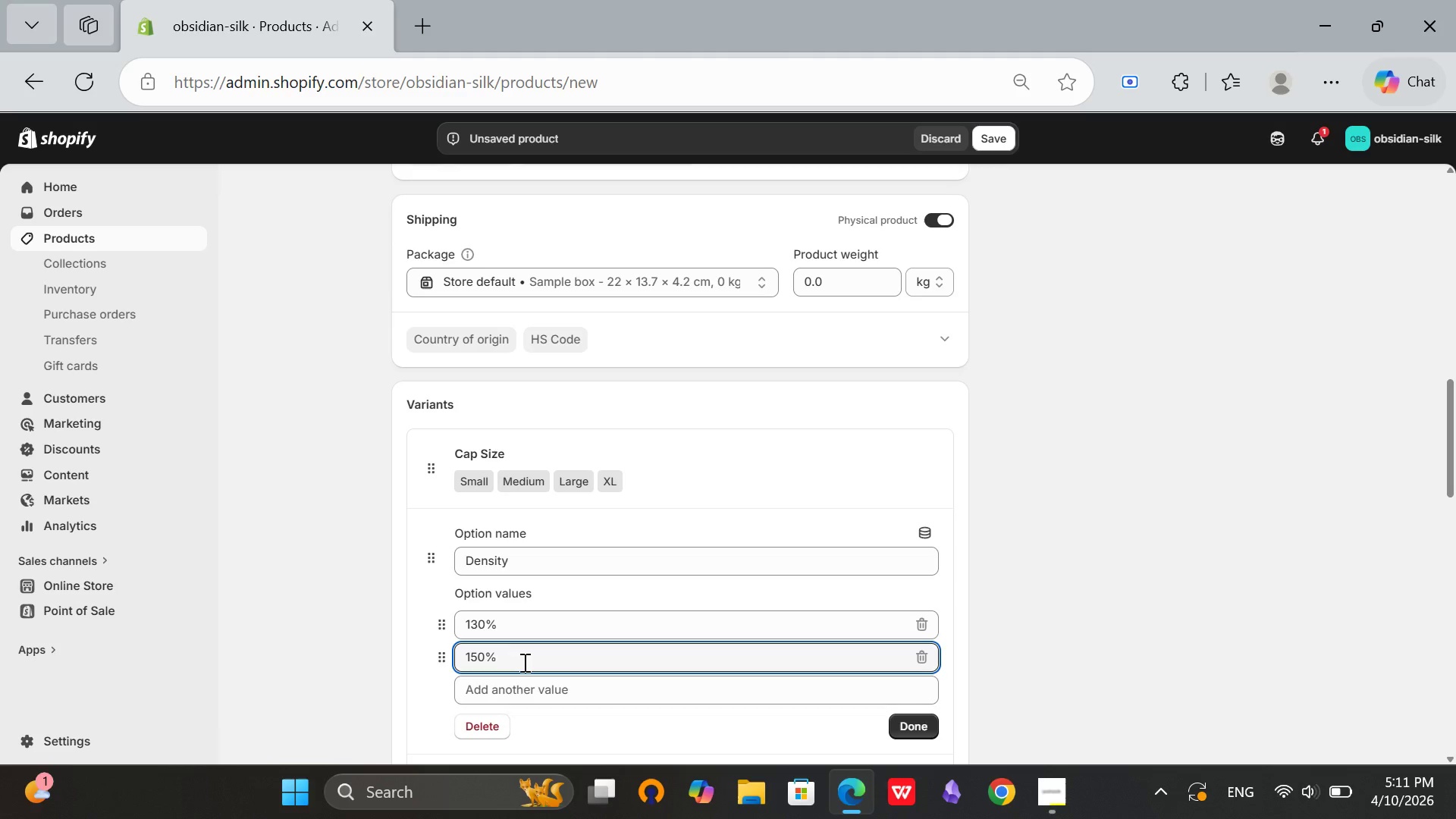 
left_click([517, 686])
 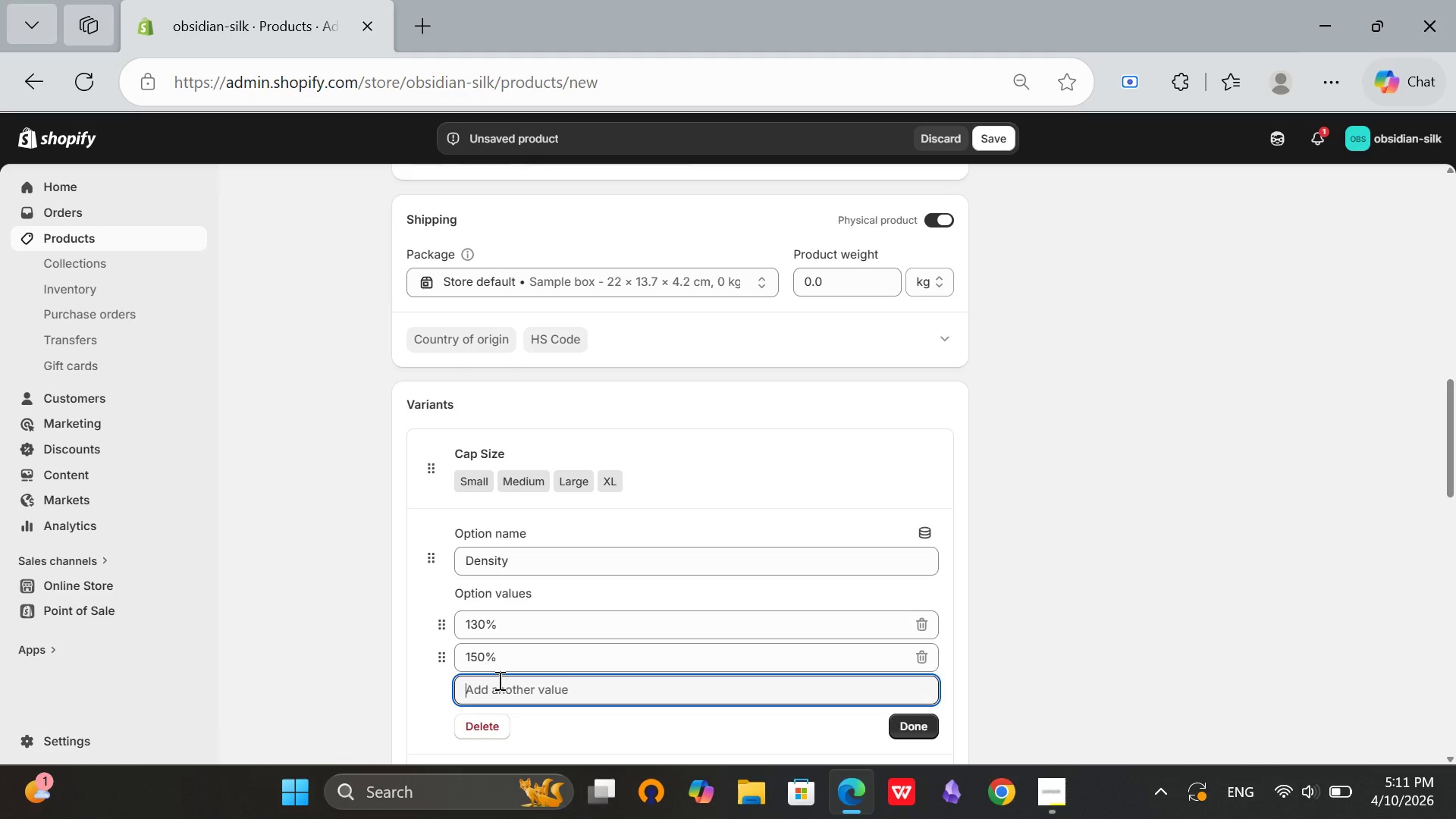 
type(180%)
 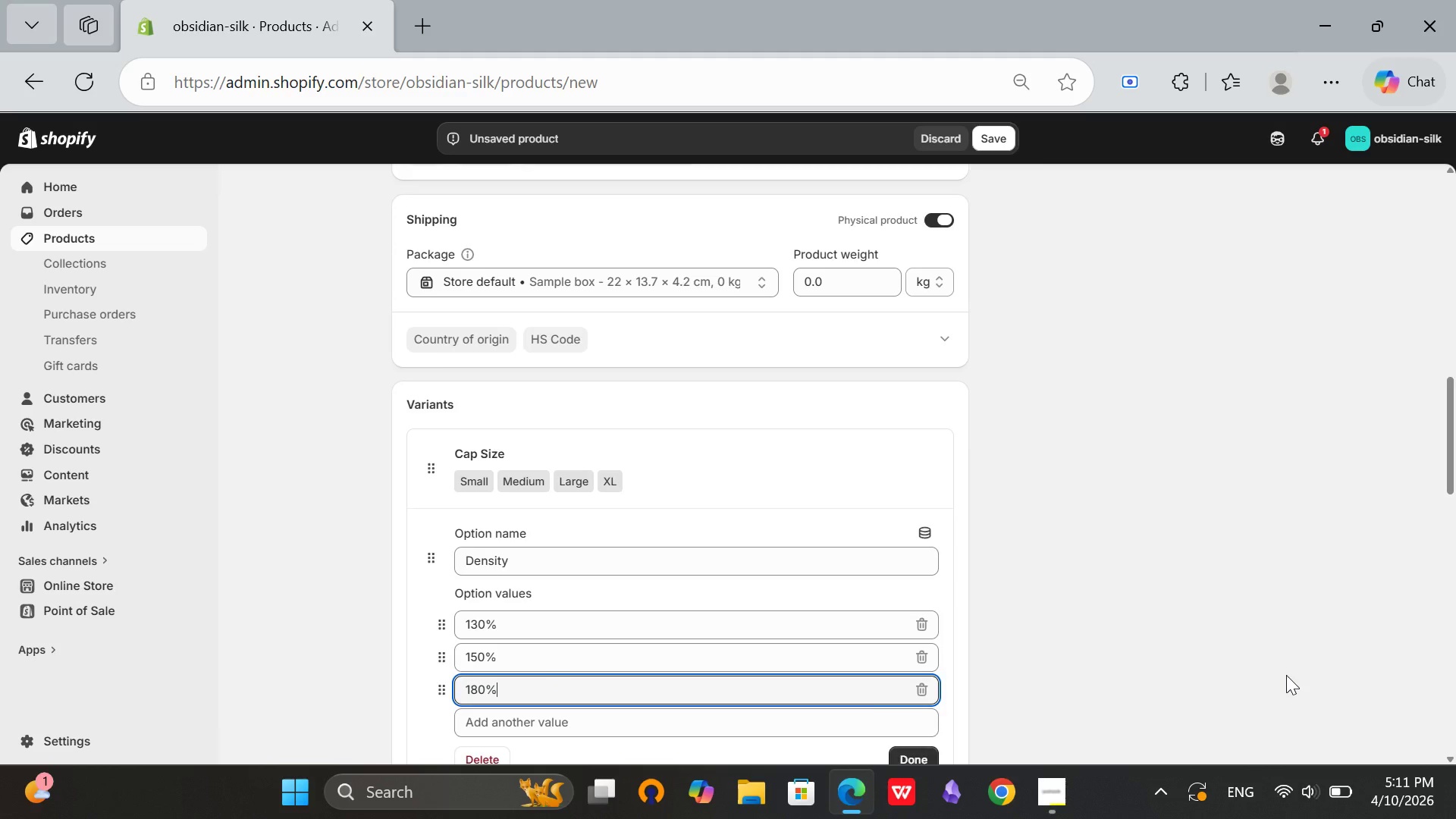 
scroll: coordinate [1249, 676], scroll_direction: down, amount: 2.0
 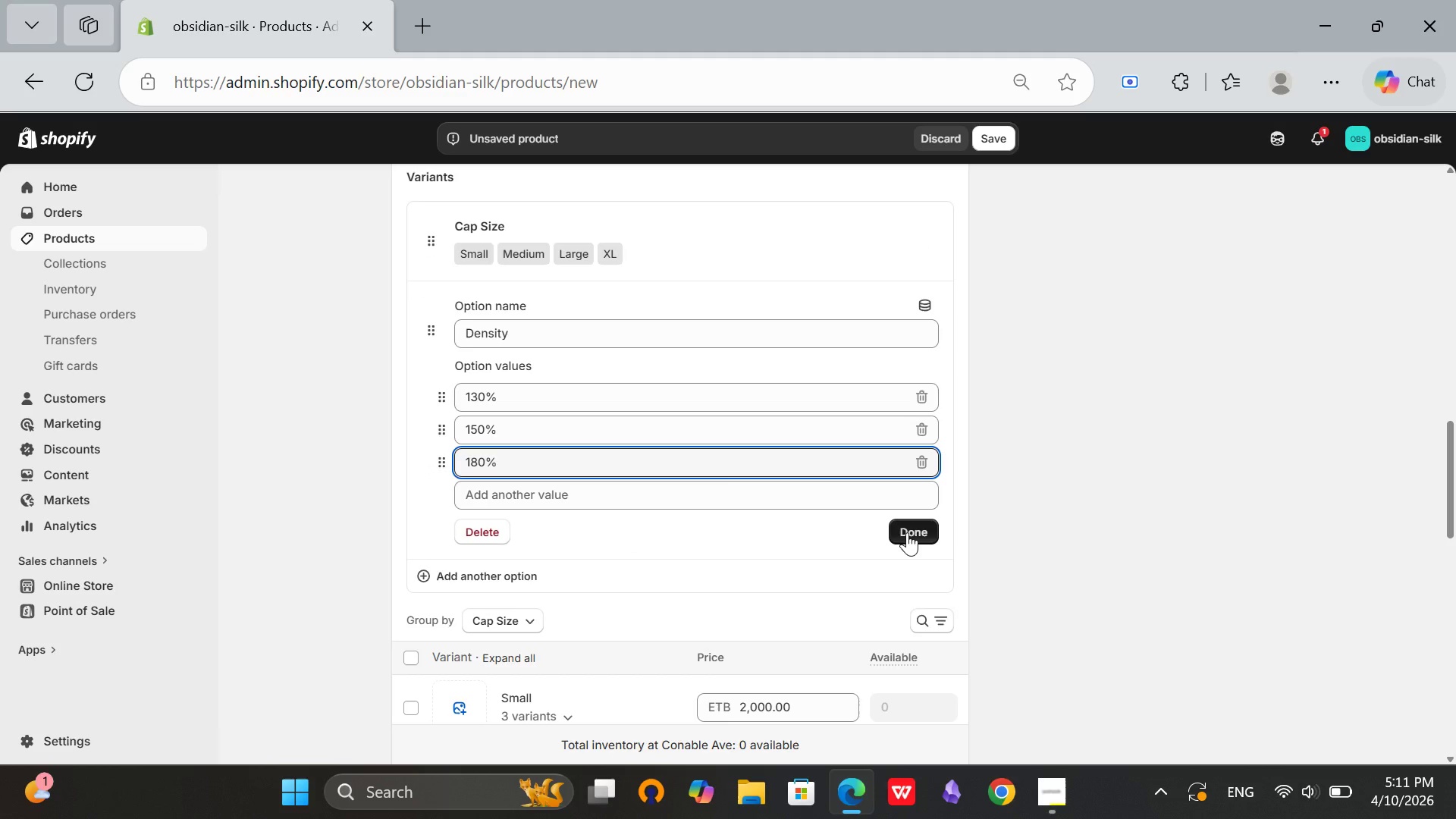 
left_click([907, 532])
 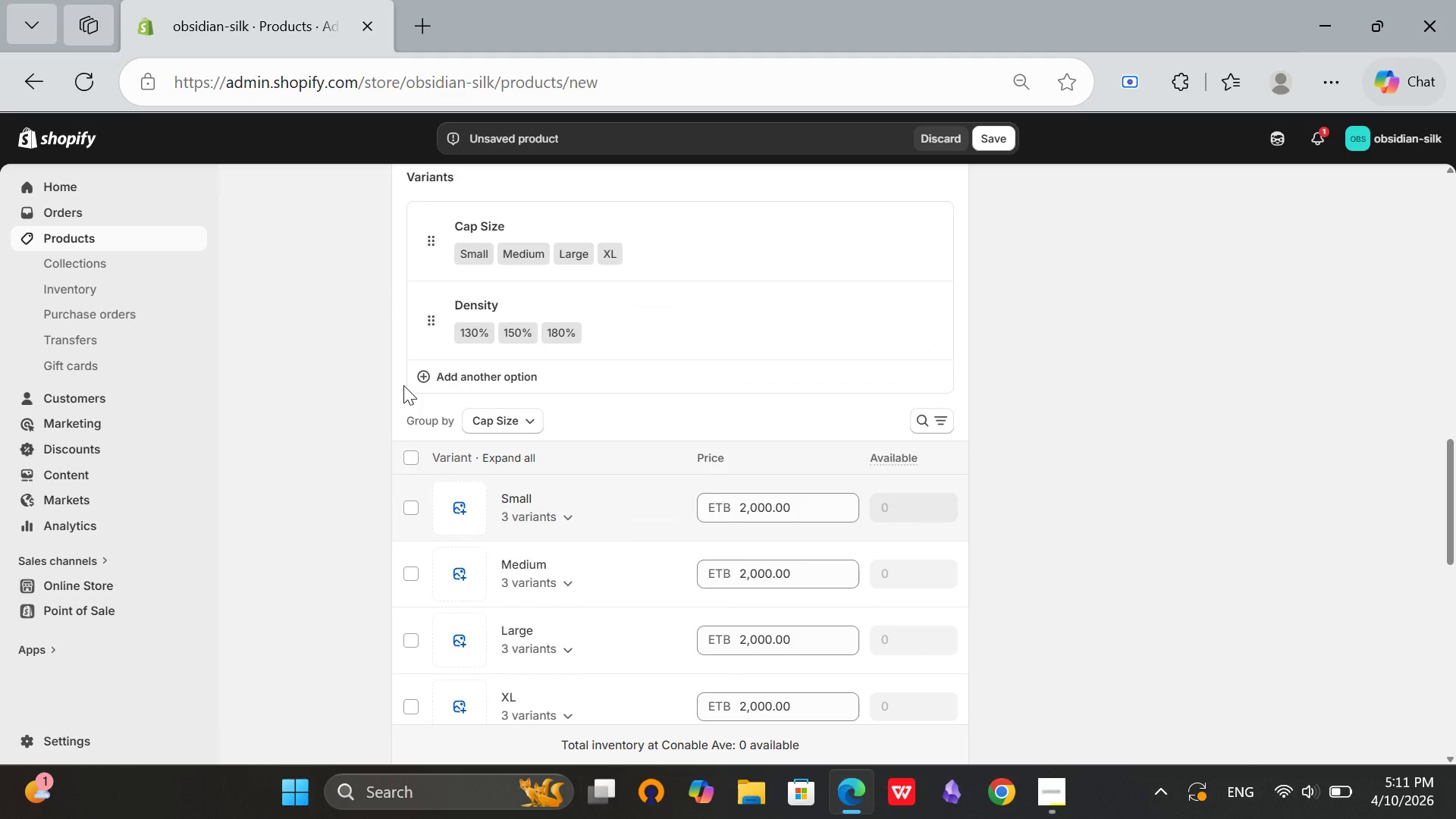 
left_click([465, 379])
 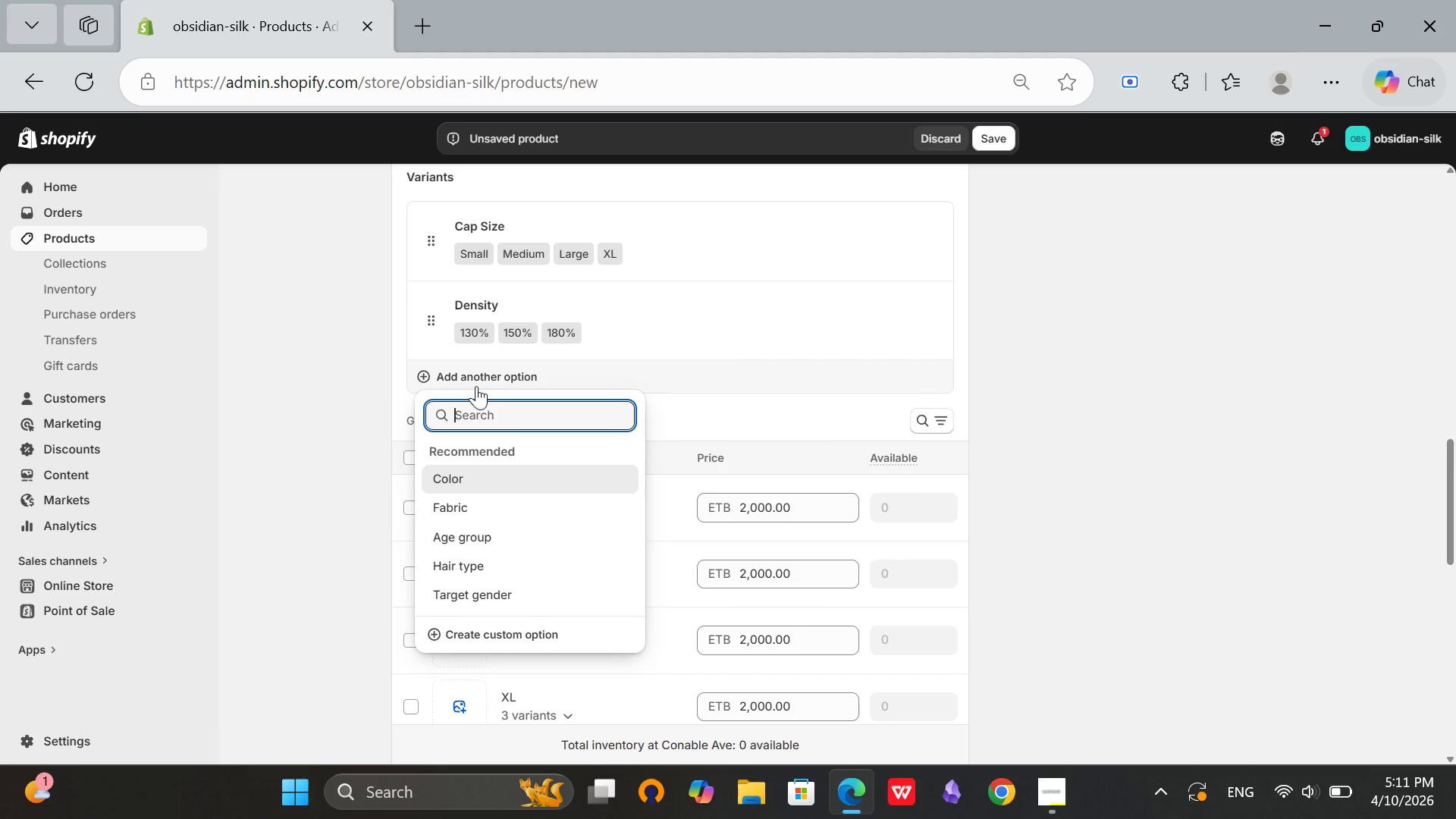 
left_click([460, 629])
 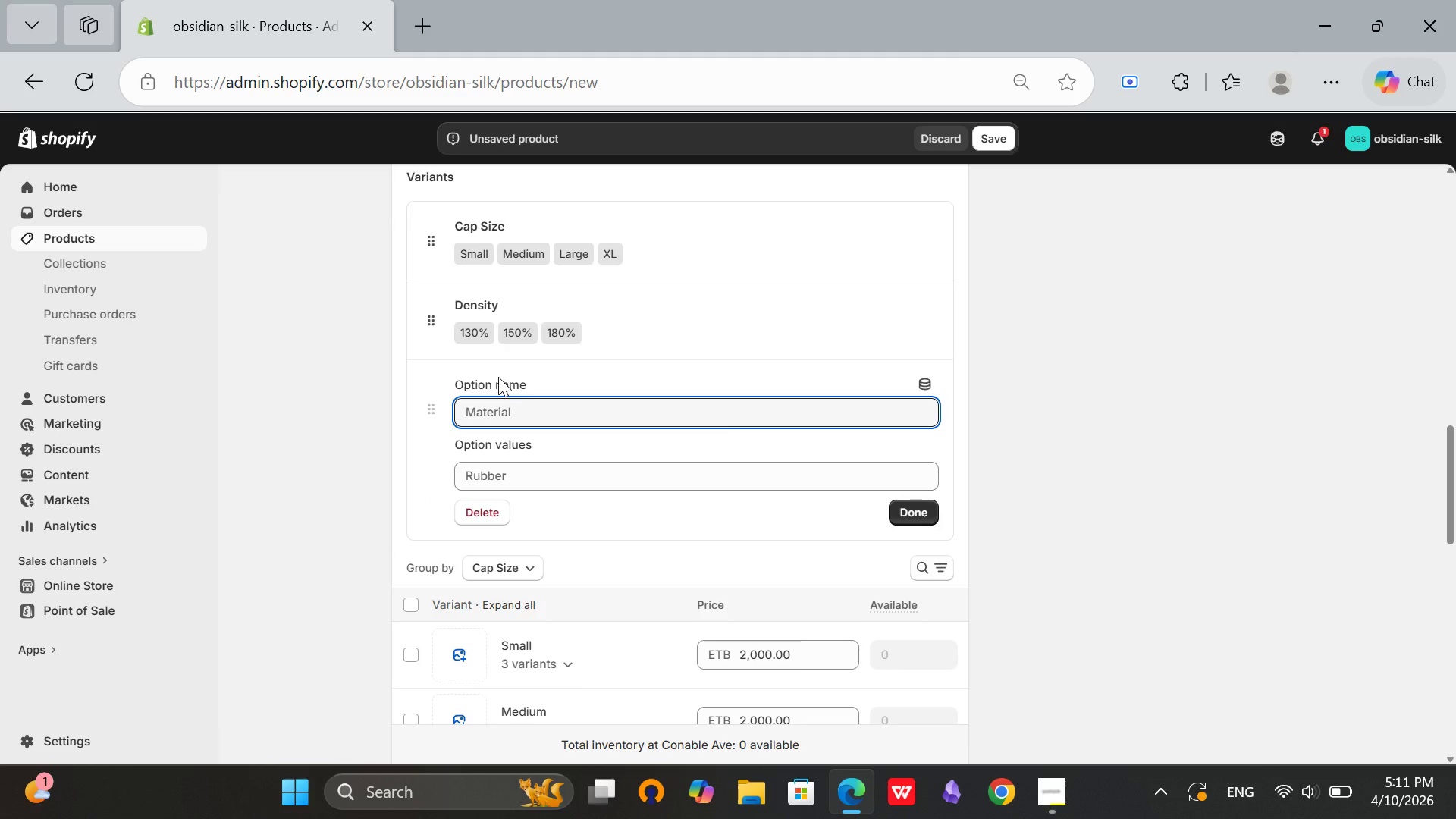 
type(Lace Type)
 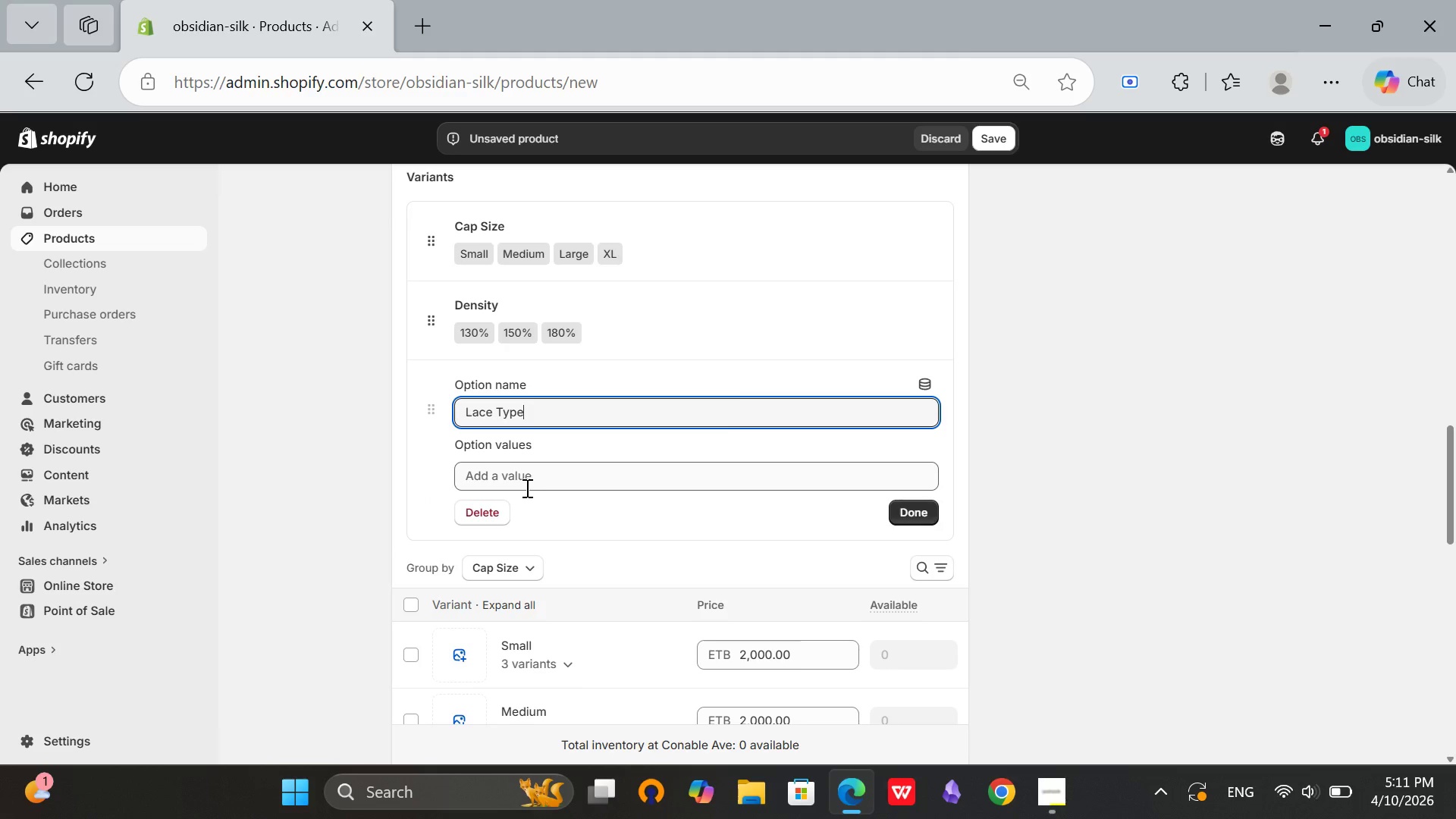 
left_click([528, 488])
 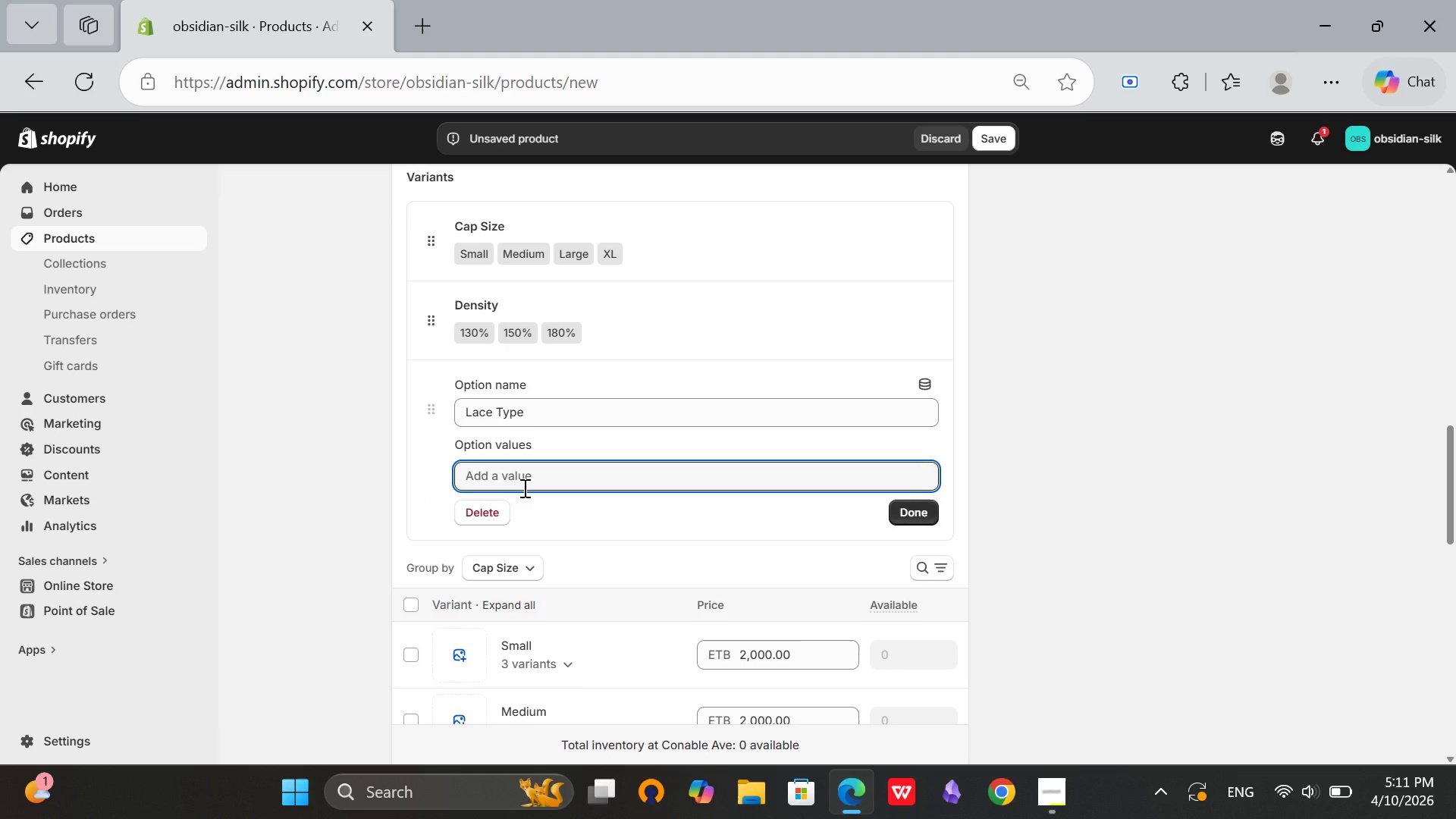 
type(HS)
key(Backspace)
type(D Lace)
 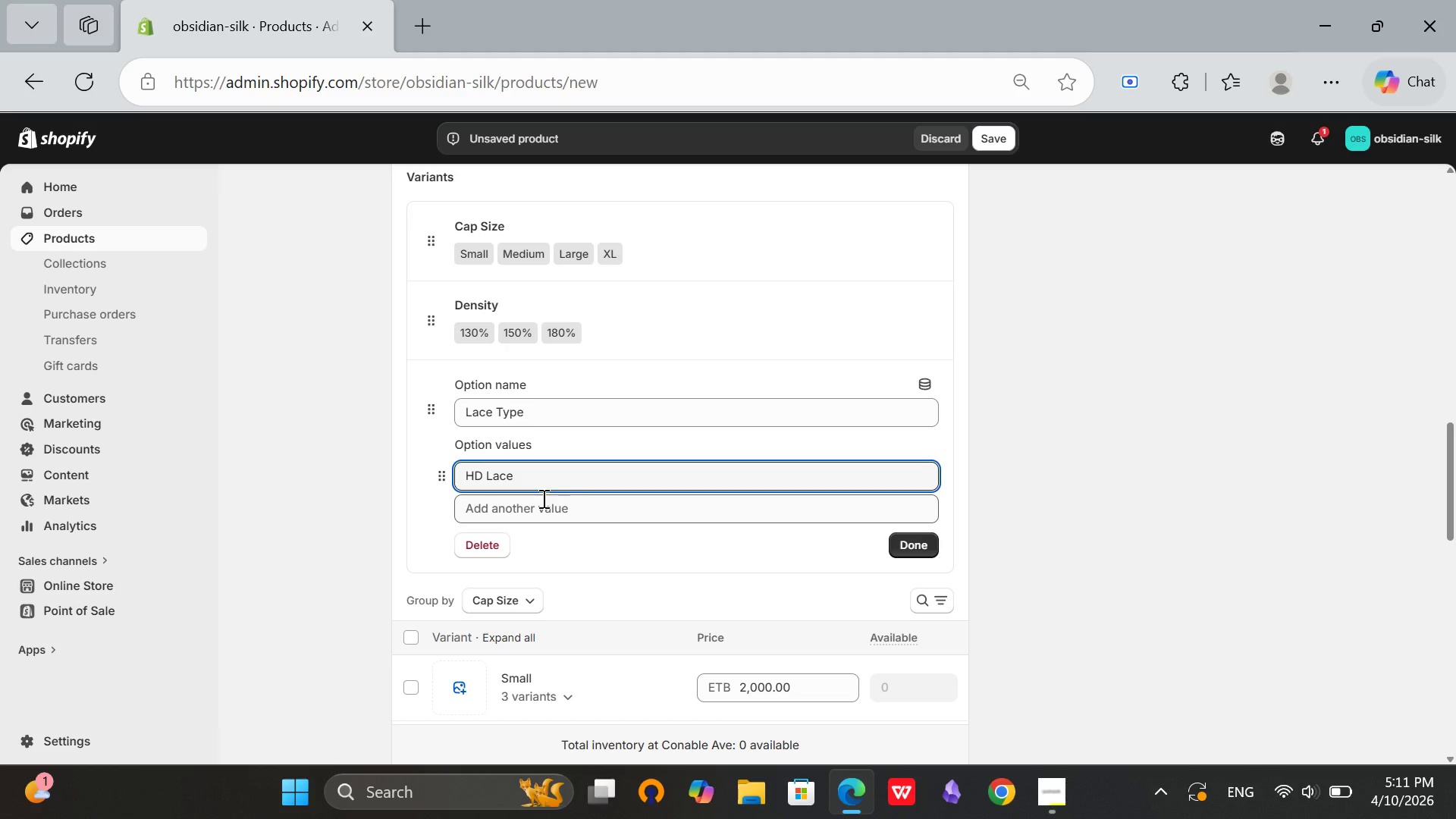 
left_click([539, 501])
 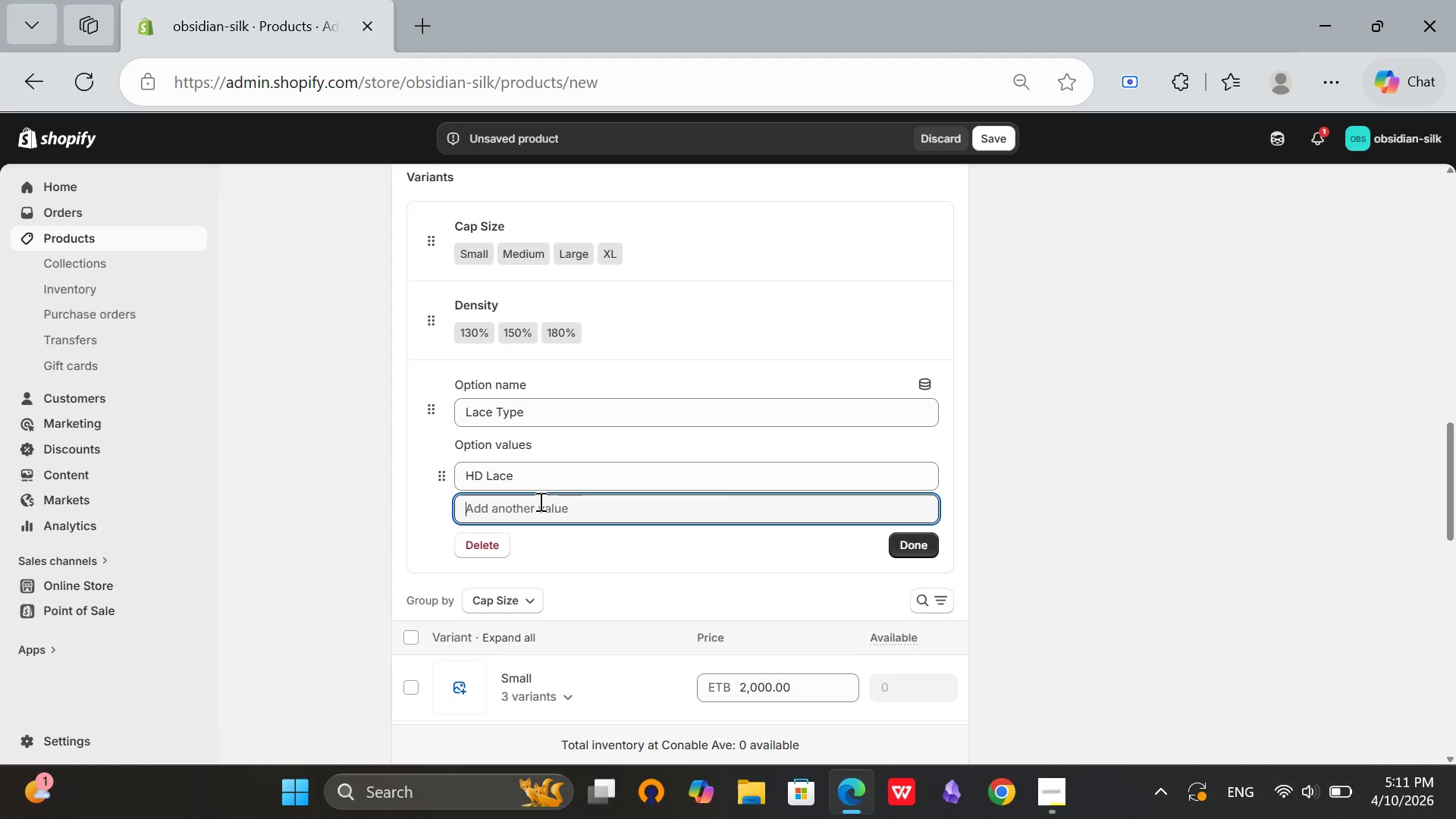 
type(Swiss Lace)
 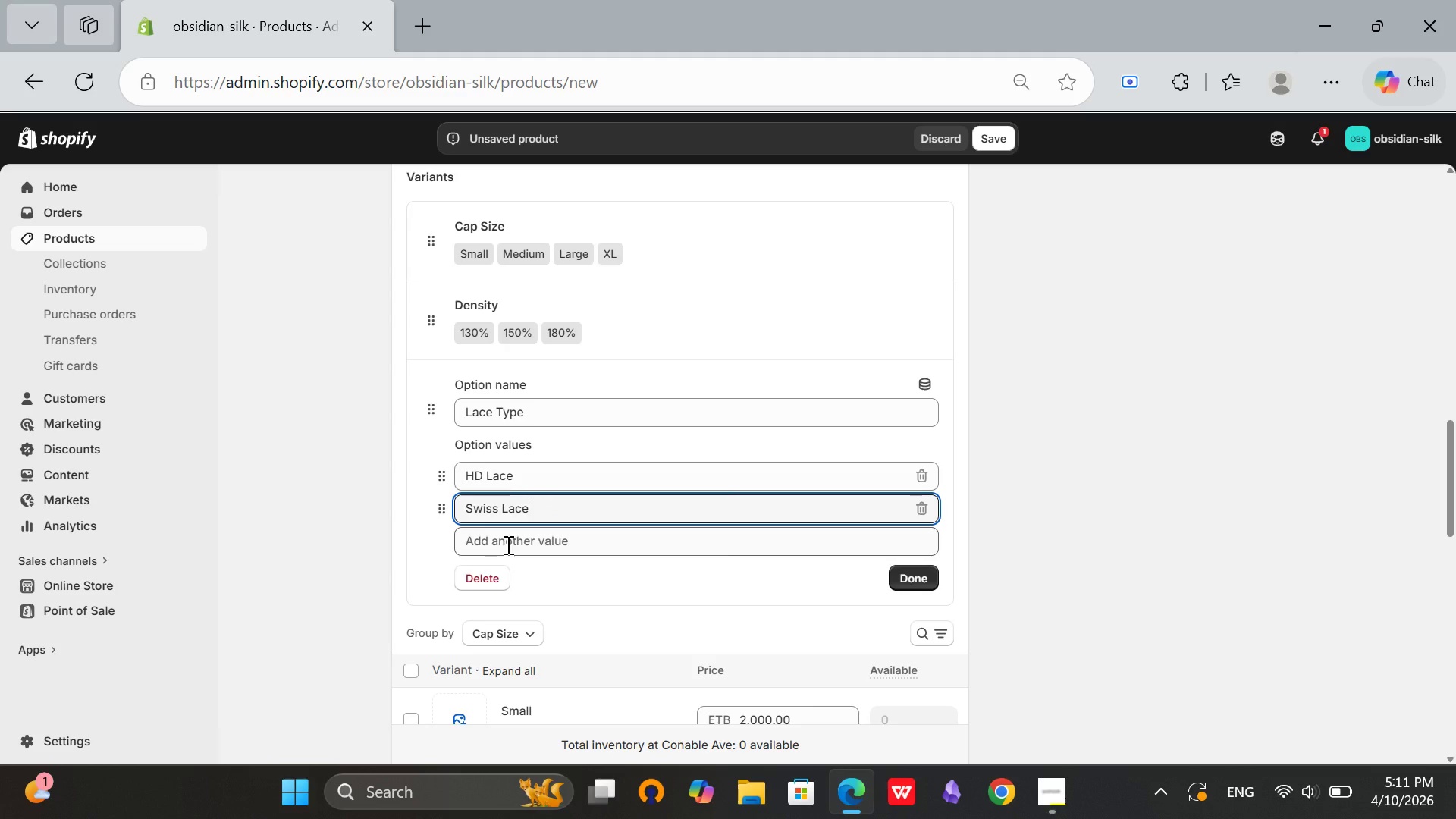 
type(Silk Top)
 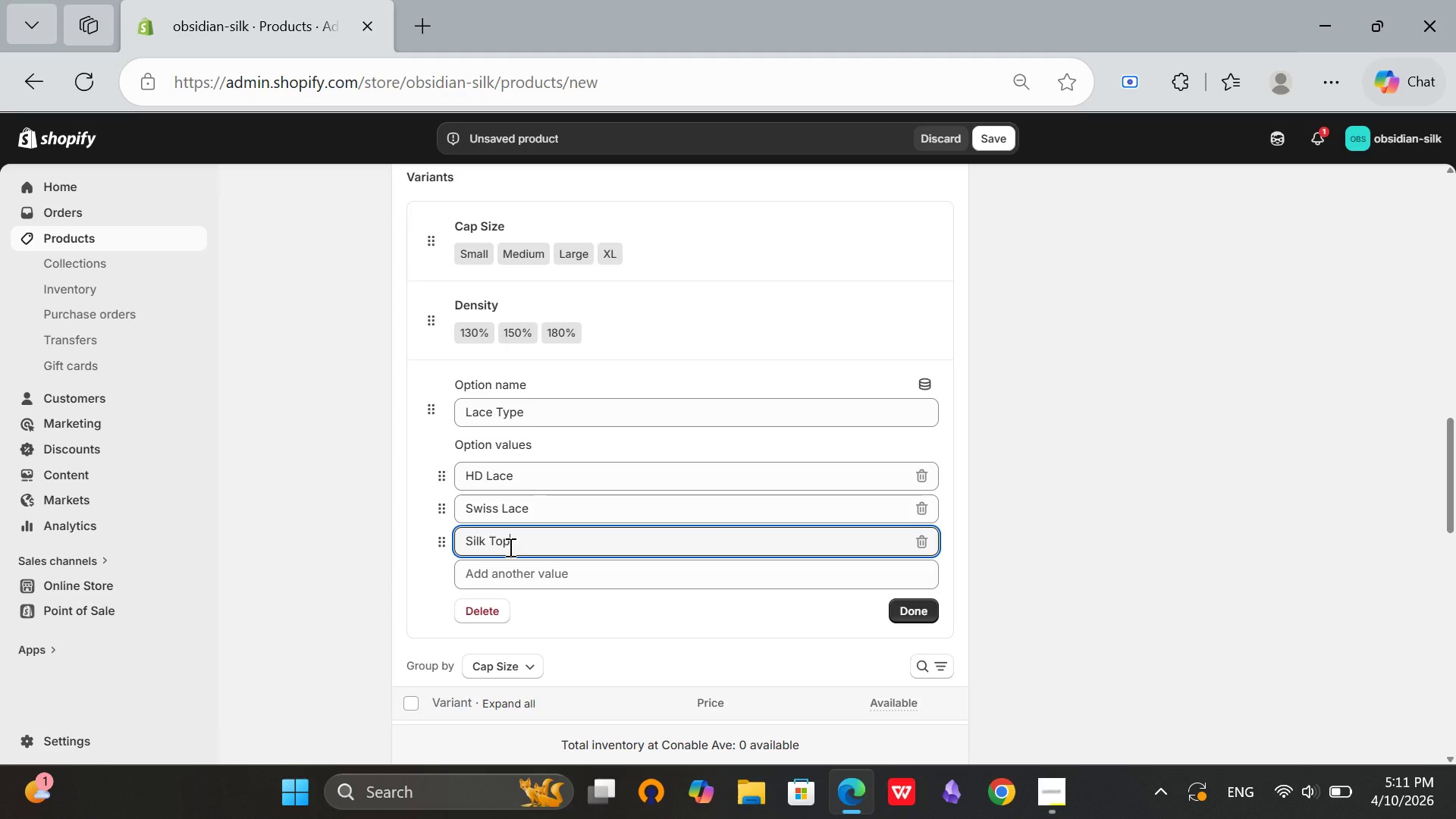 
left_click([1084, 570])
 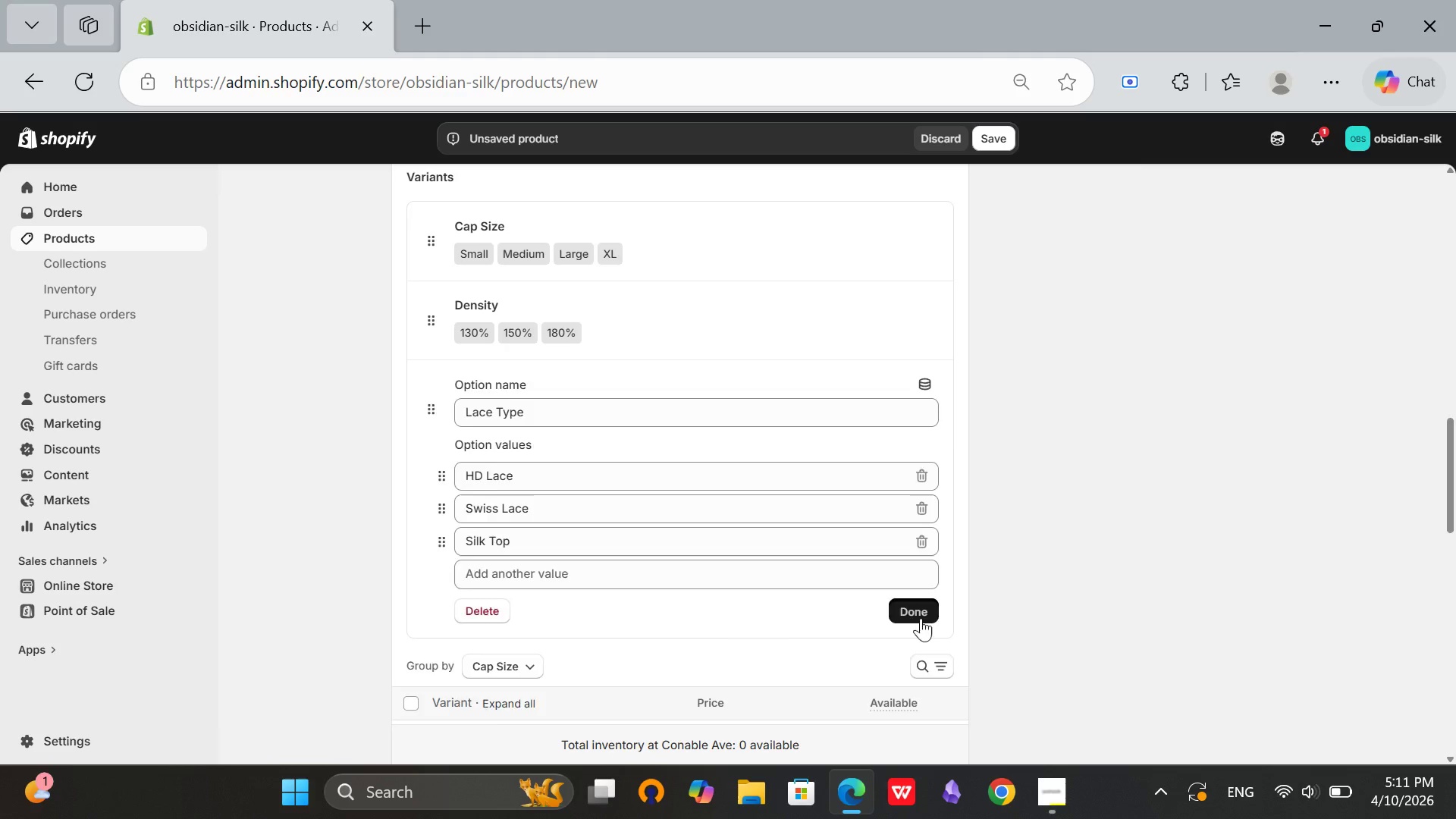 
left_click([921, 618])
 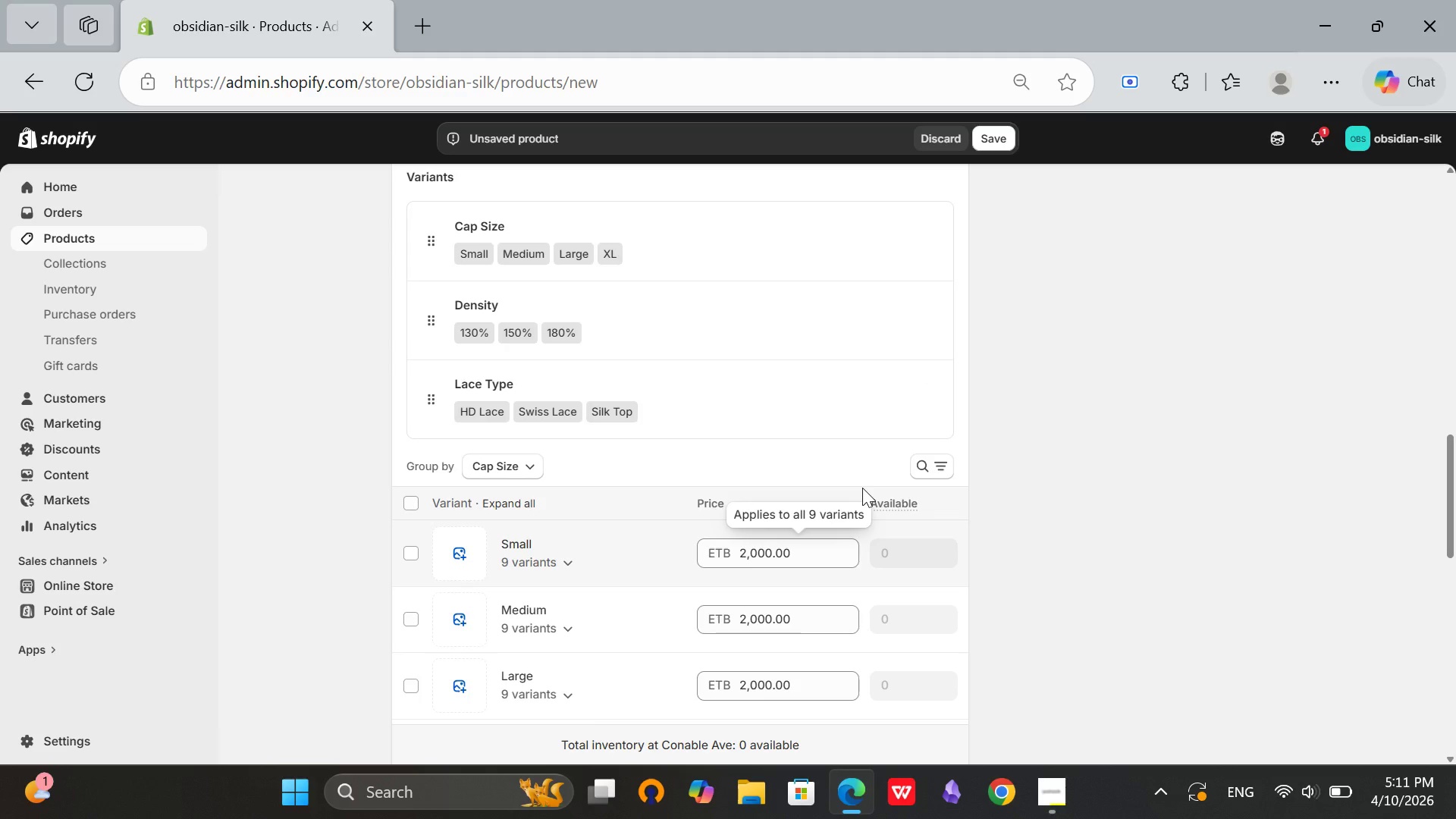 
scroll: coordinate [984, 528], scroll_direction: down, amount: 10.0
 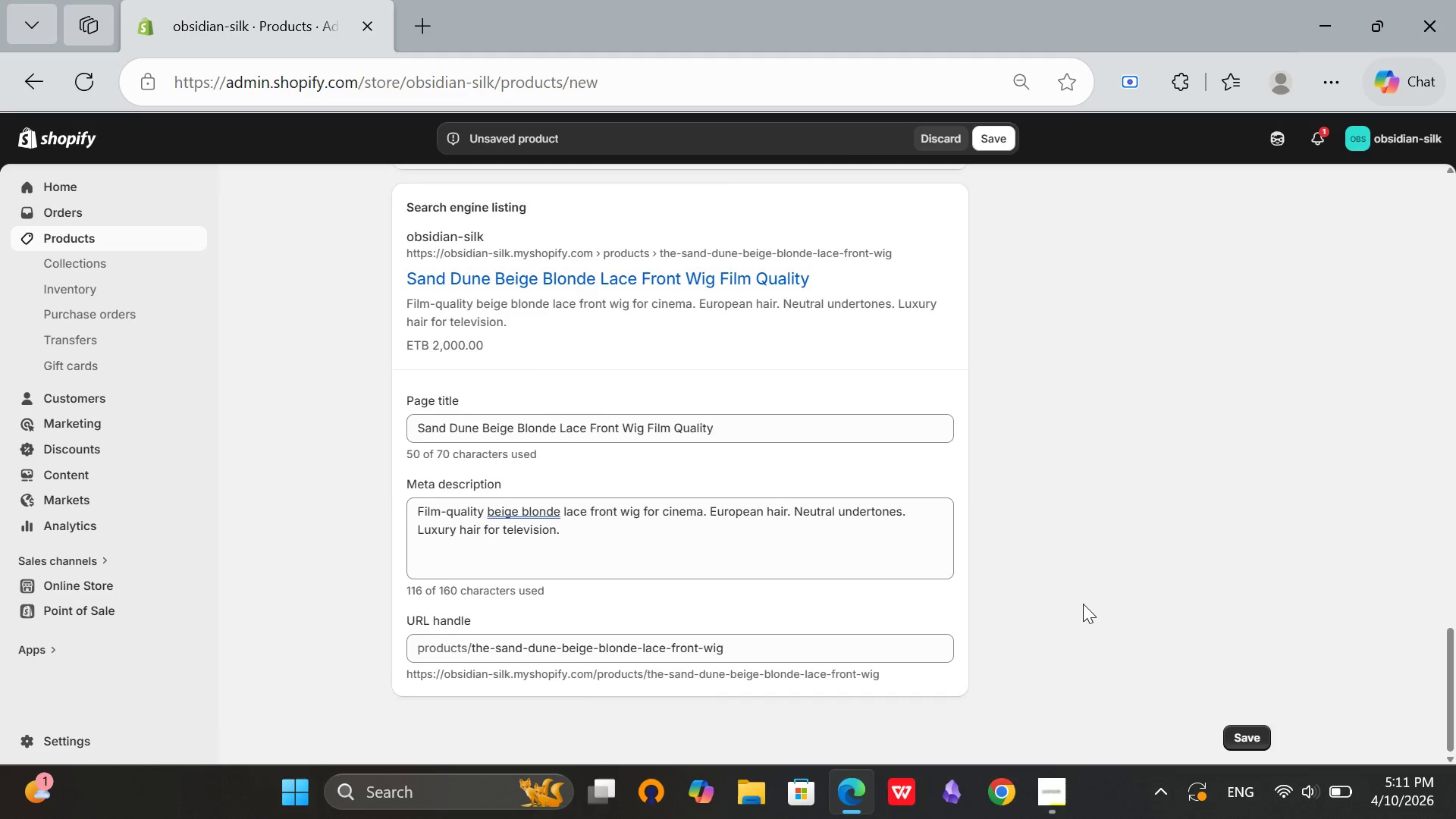 
scroll: coordinate [1083, 604], scroll_direction: up, amount: 11.0
 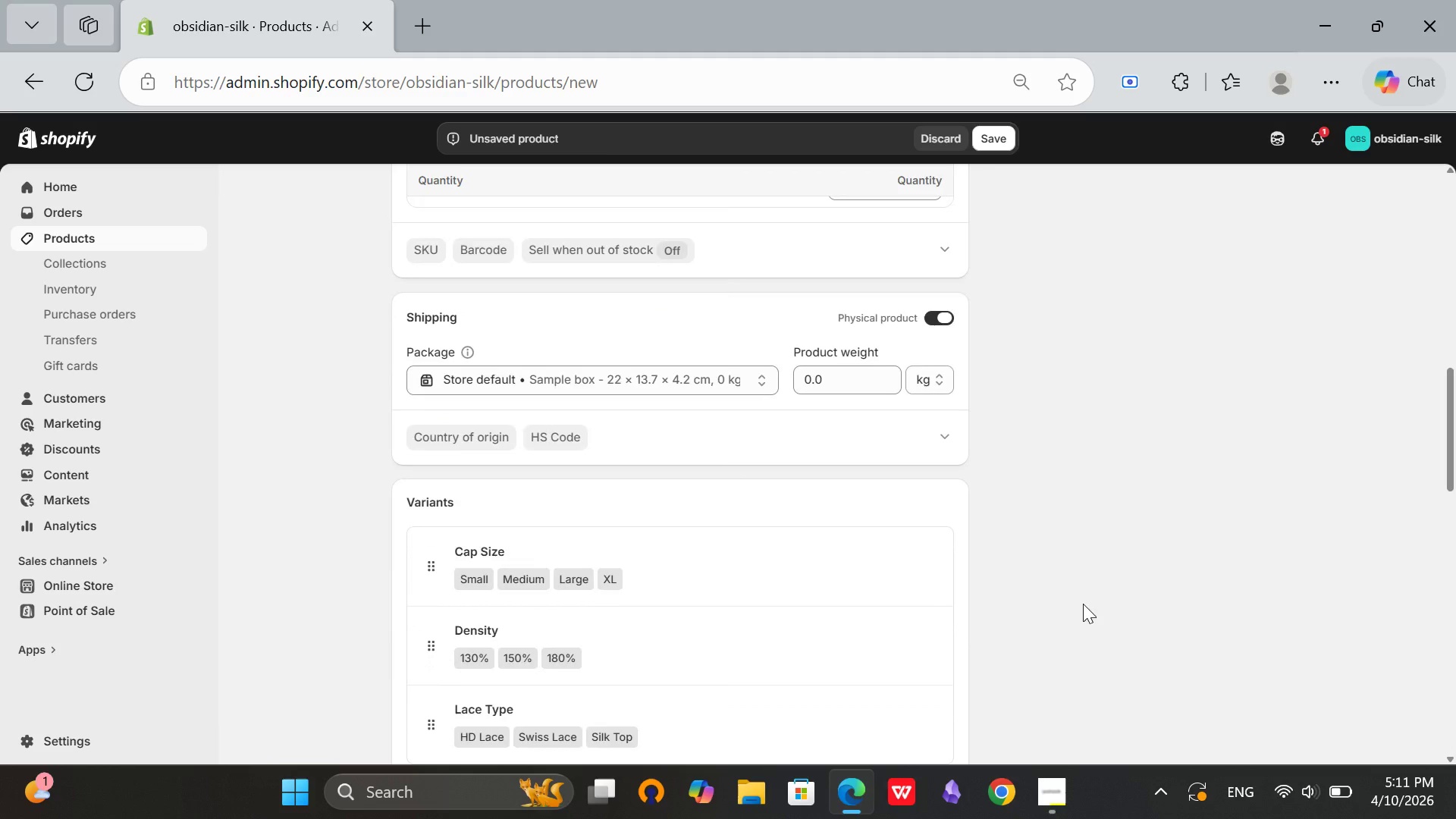 
scroll: coordinate [1039, 611], scroll_direction: none, amount: 0.0
 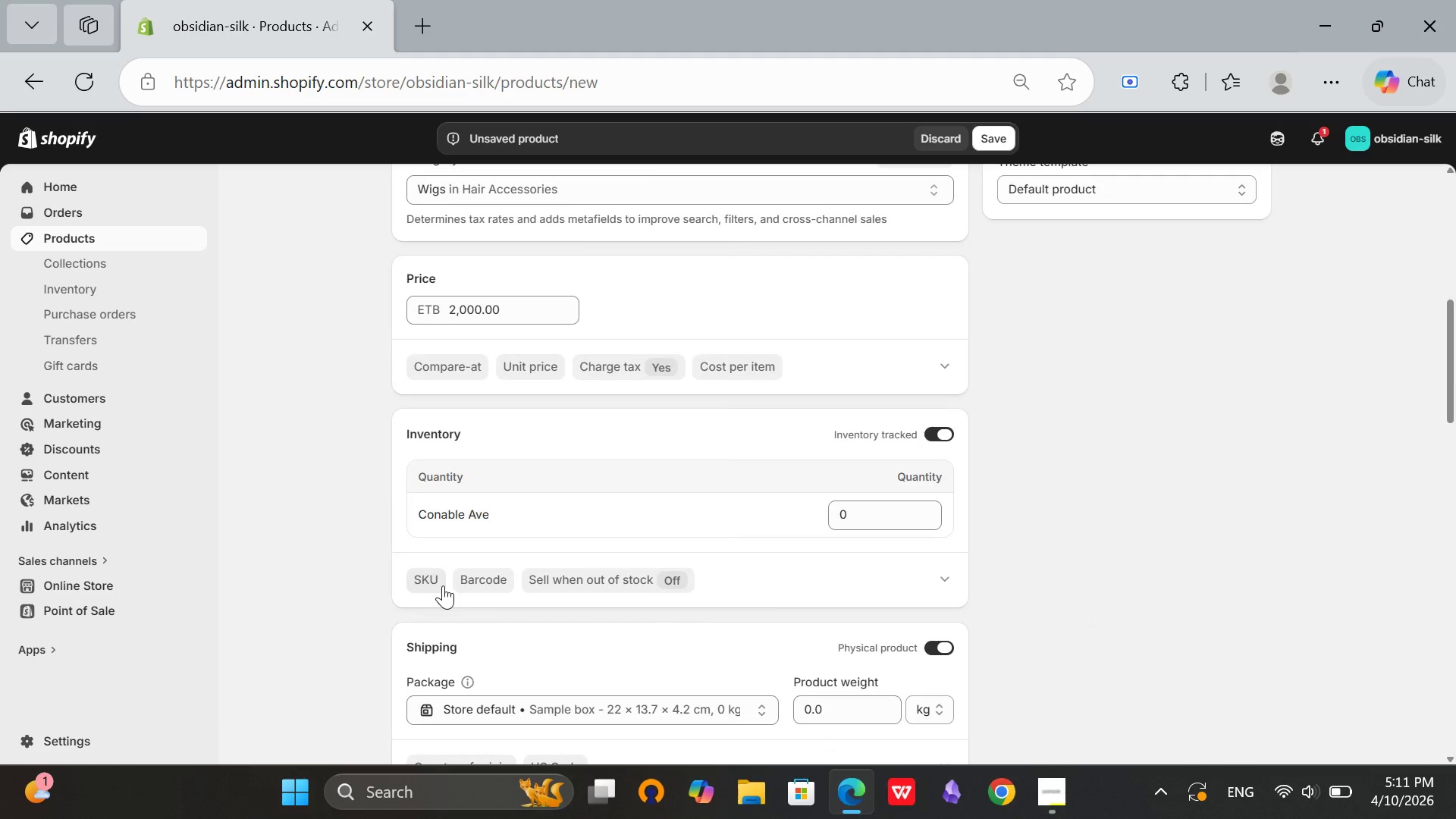 
left_click([437, 580])
 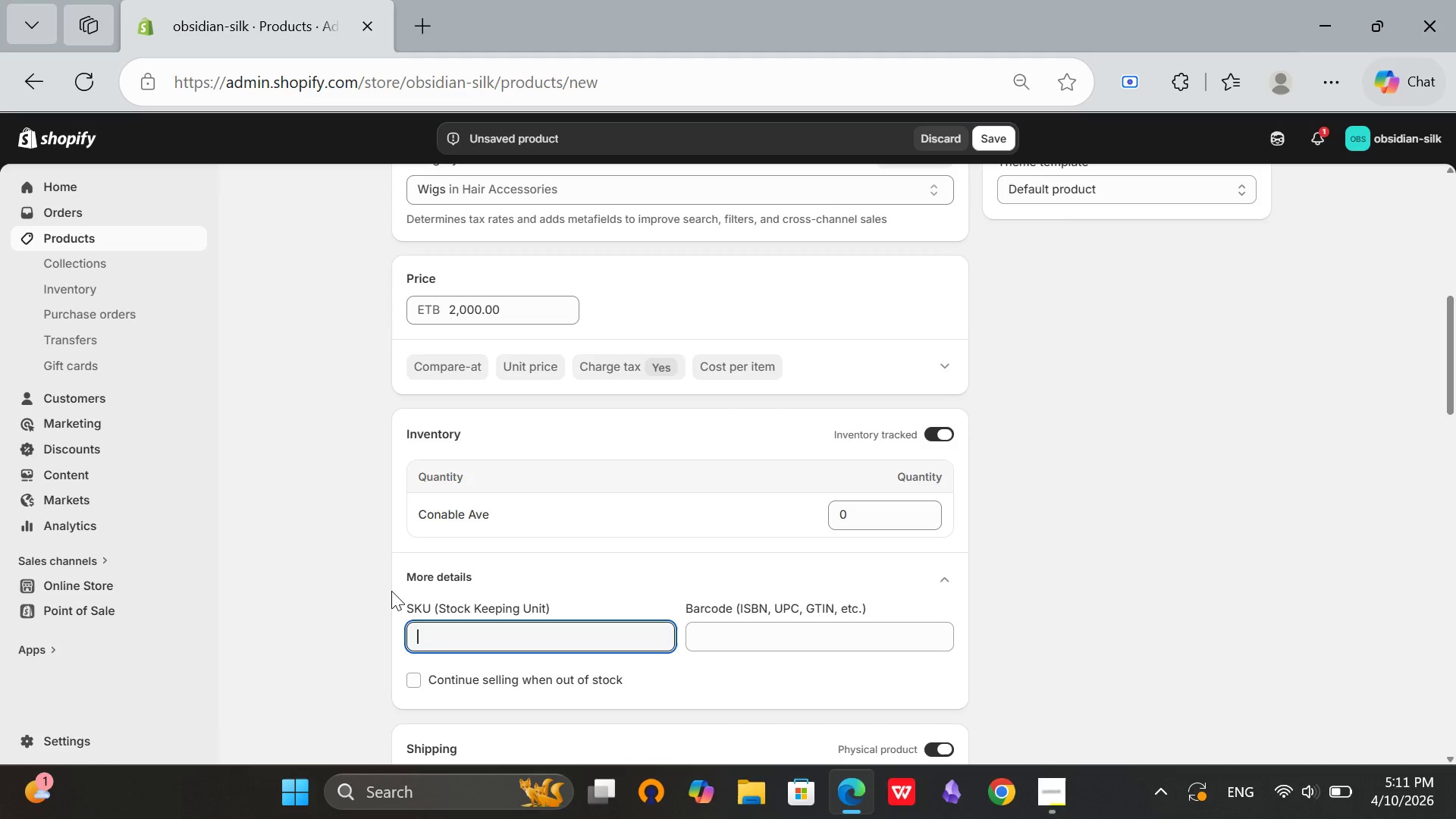 
type(OBS-SAN-17)
 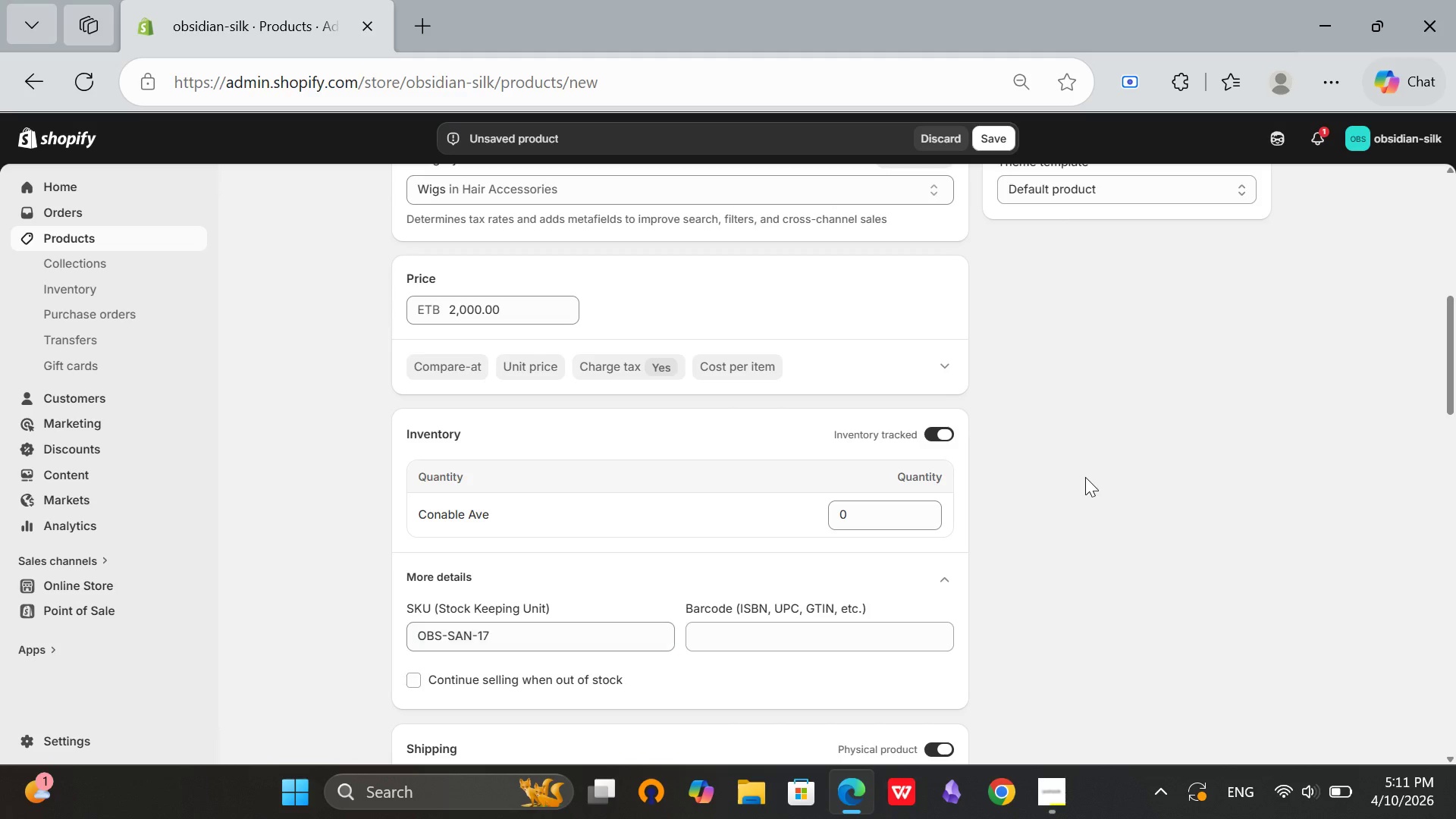 
left_click([1085, 477])
 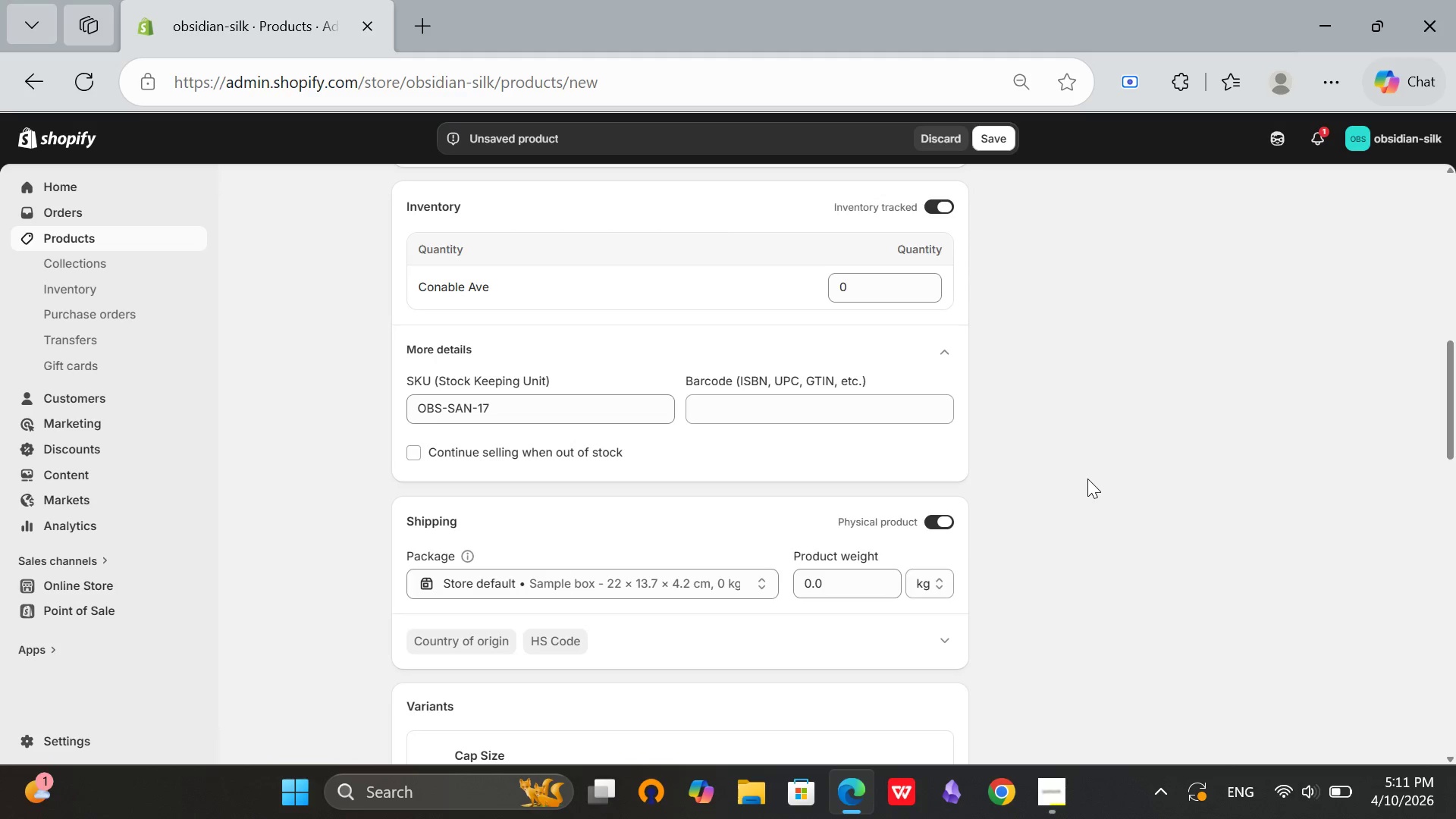 
scroll: coordinate [1087, 479], scroll_direction: down, amount: 2.0
 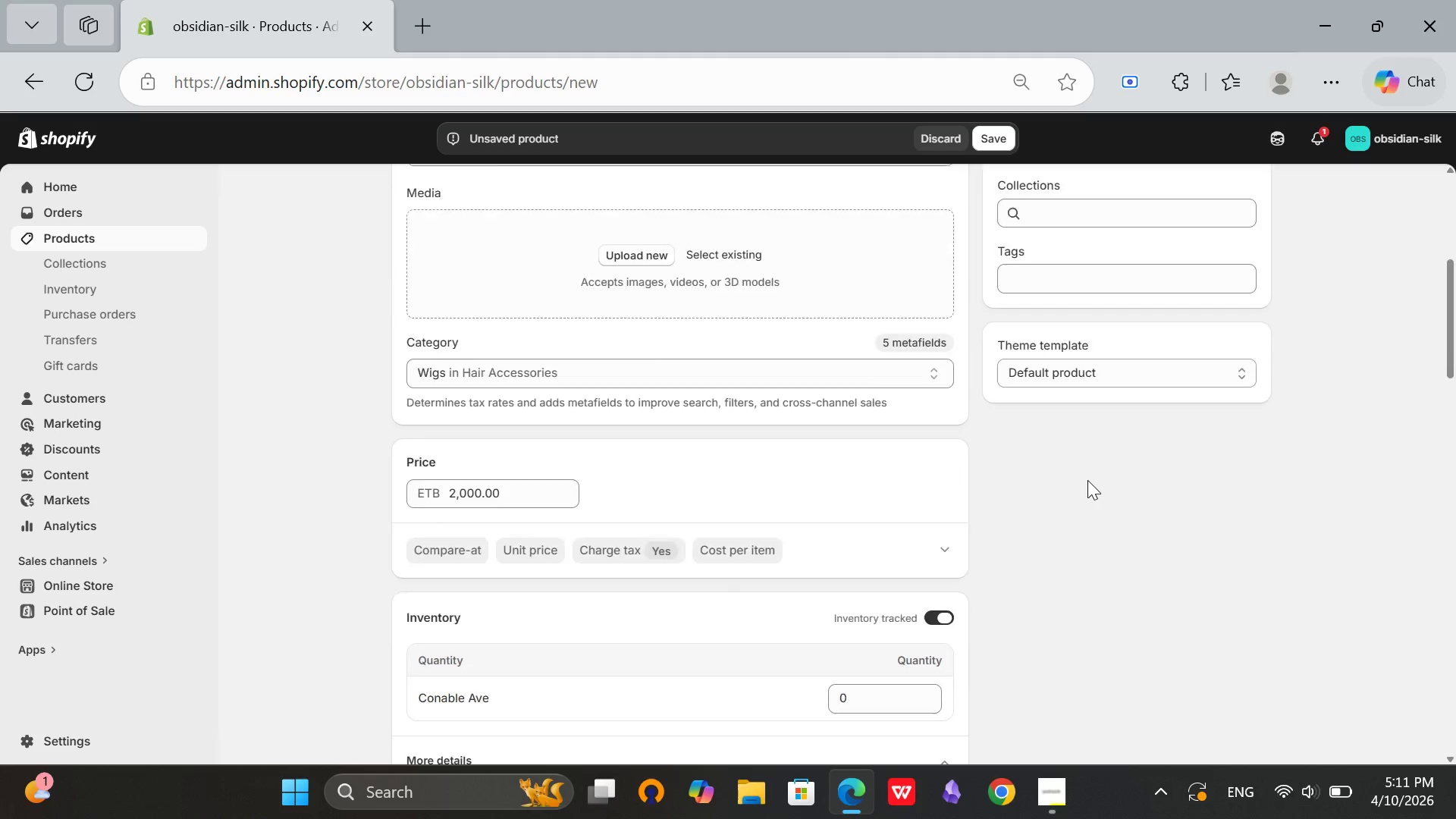 
scroll: coordinate [990, 548], scroll_direction: up, amount: 6.0
 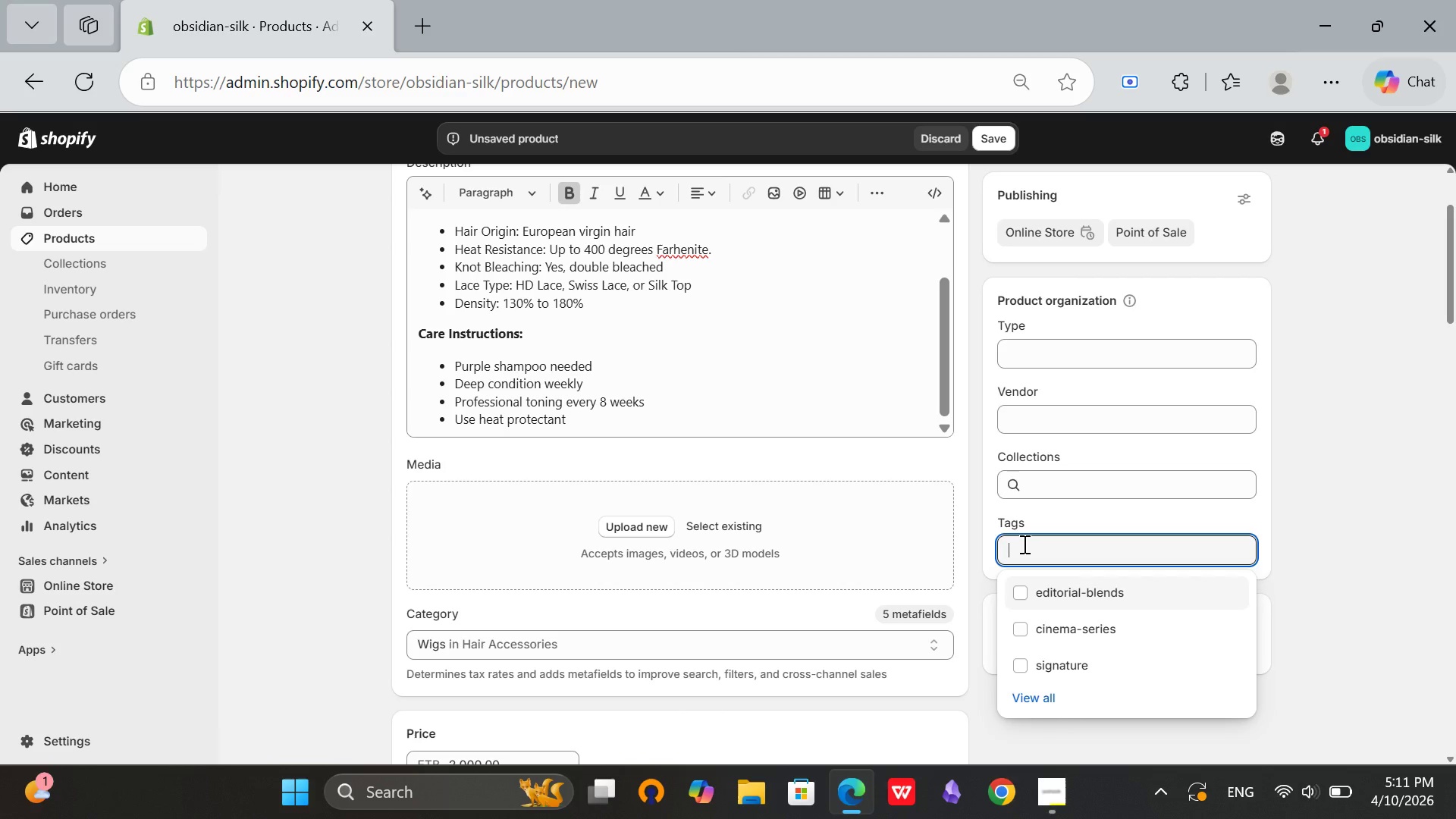 
left_click([1023, 544])
 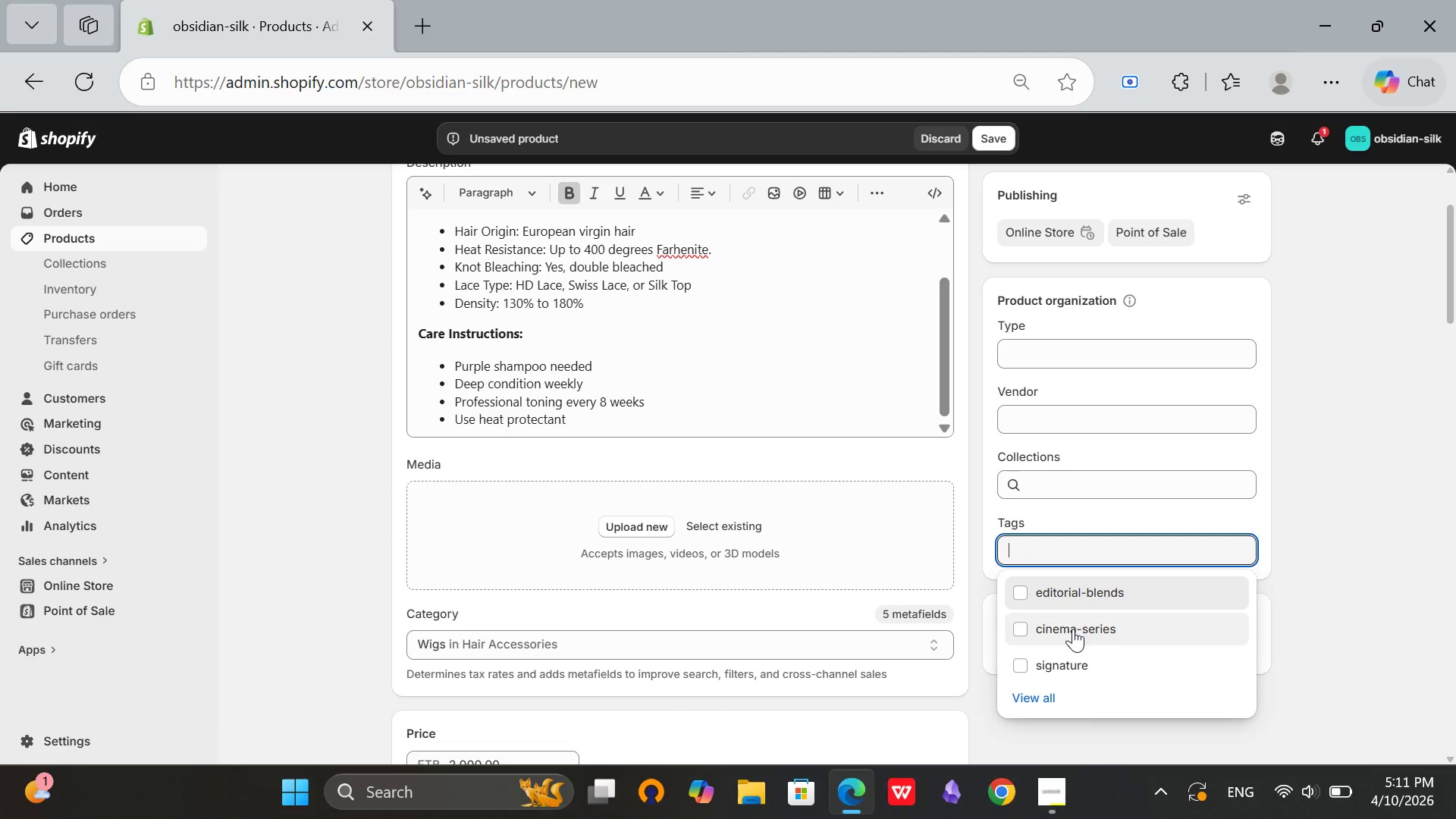 
left_click([1073, 629])
 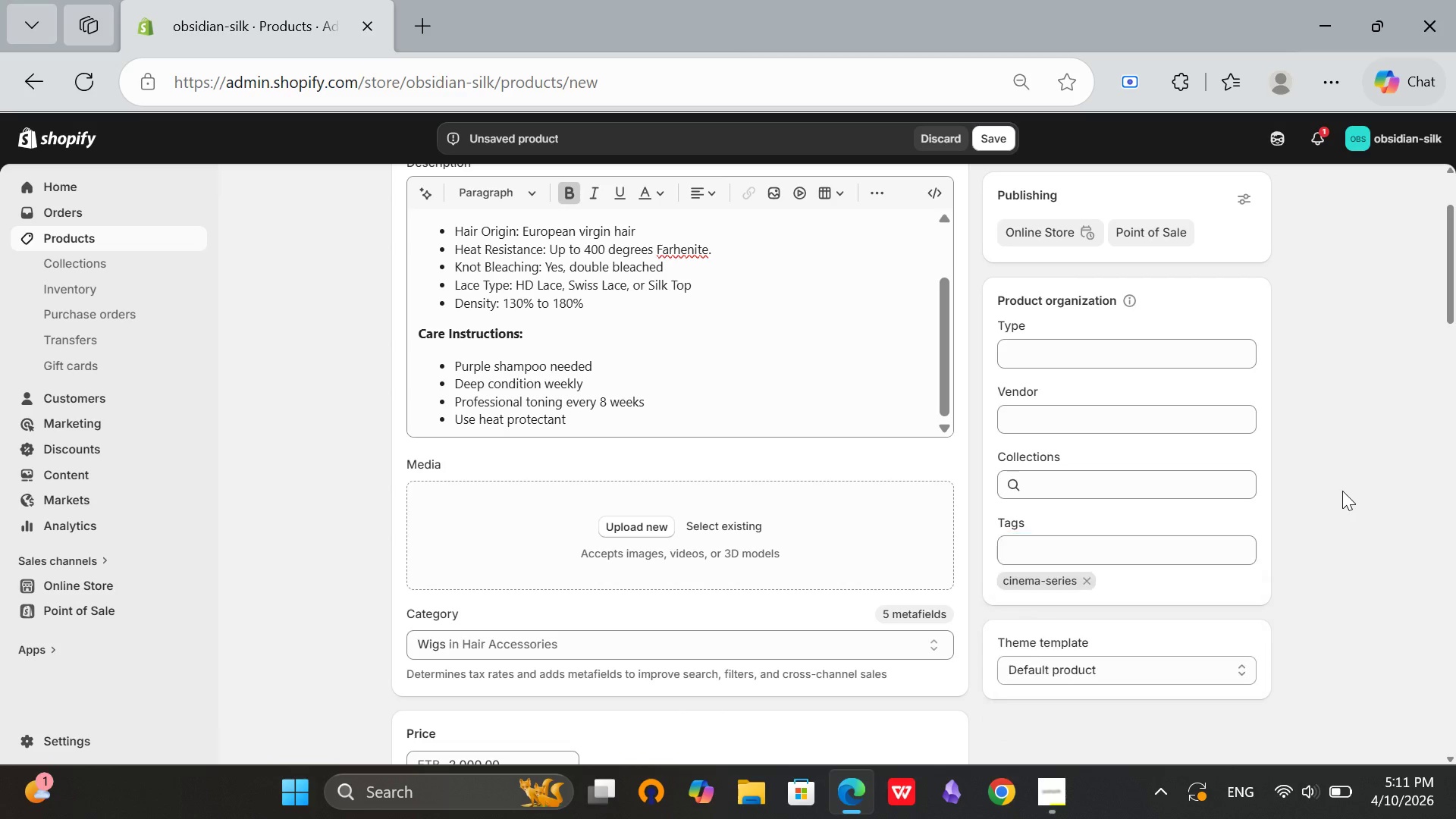 
left_click([1342, 491])
 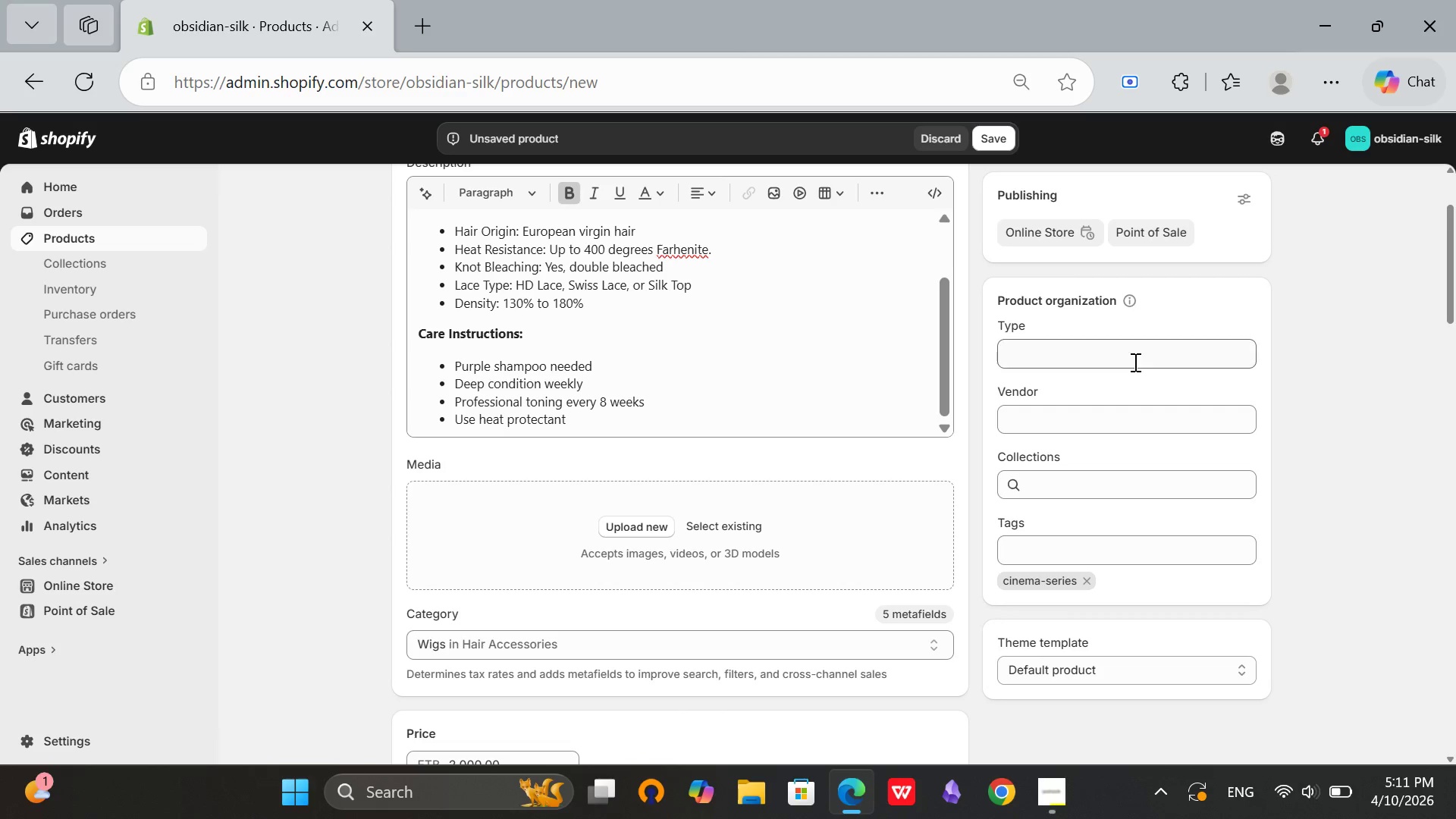 
left_click([1134, 359])
 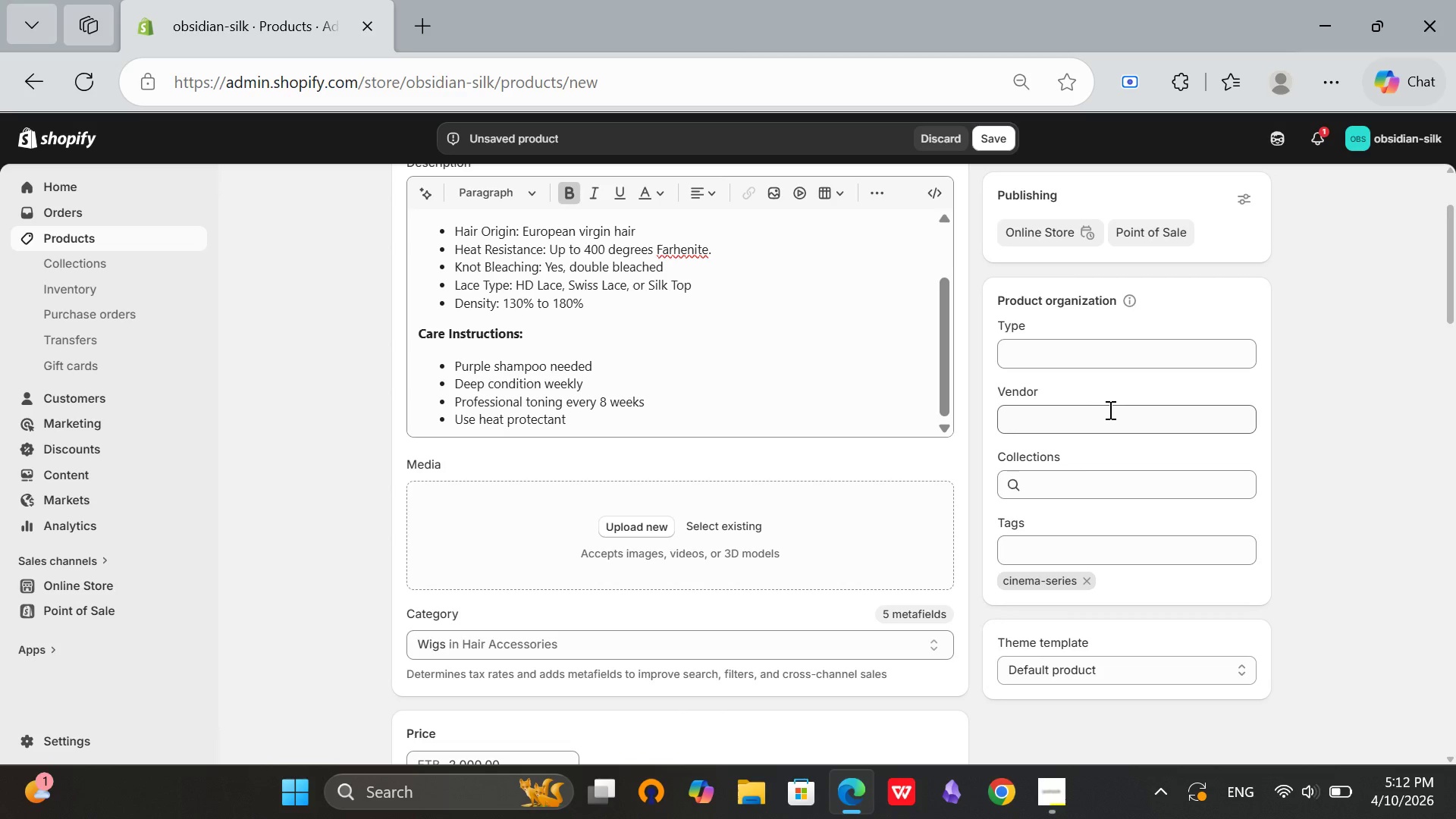 
left_click([1109, 410])
 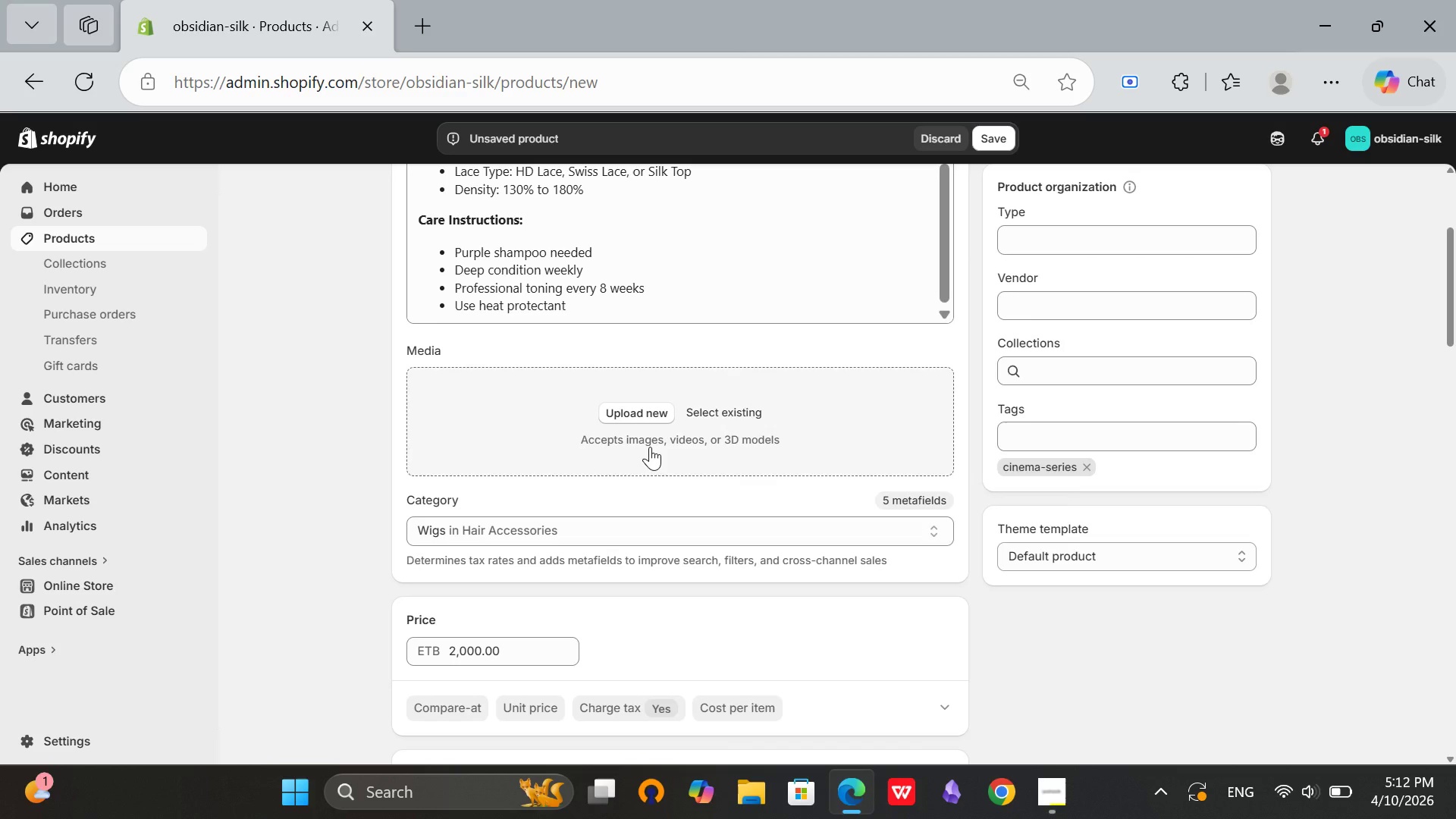 
scroll: coordinate [1354, 498], scroll_direction: down, amount: 1.0
 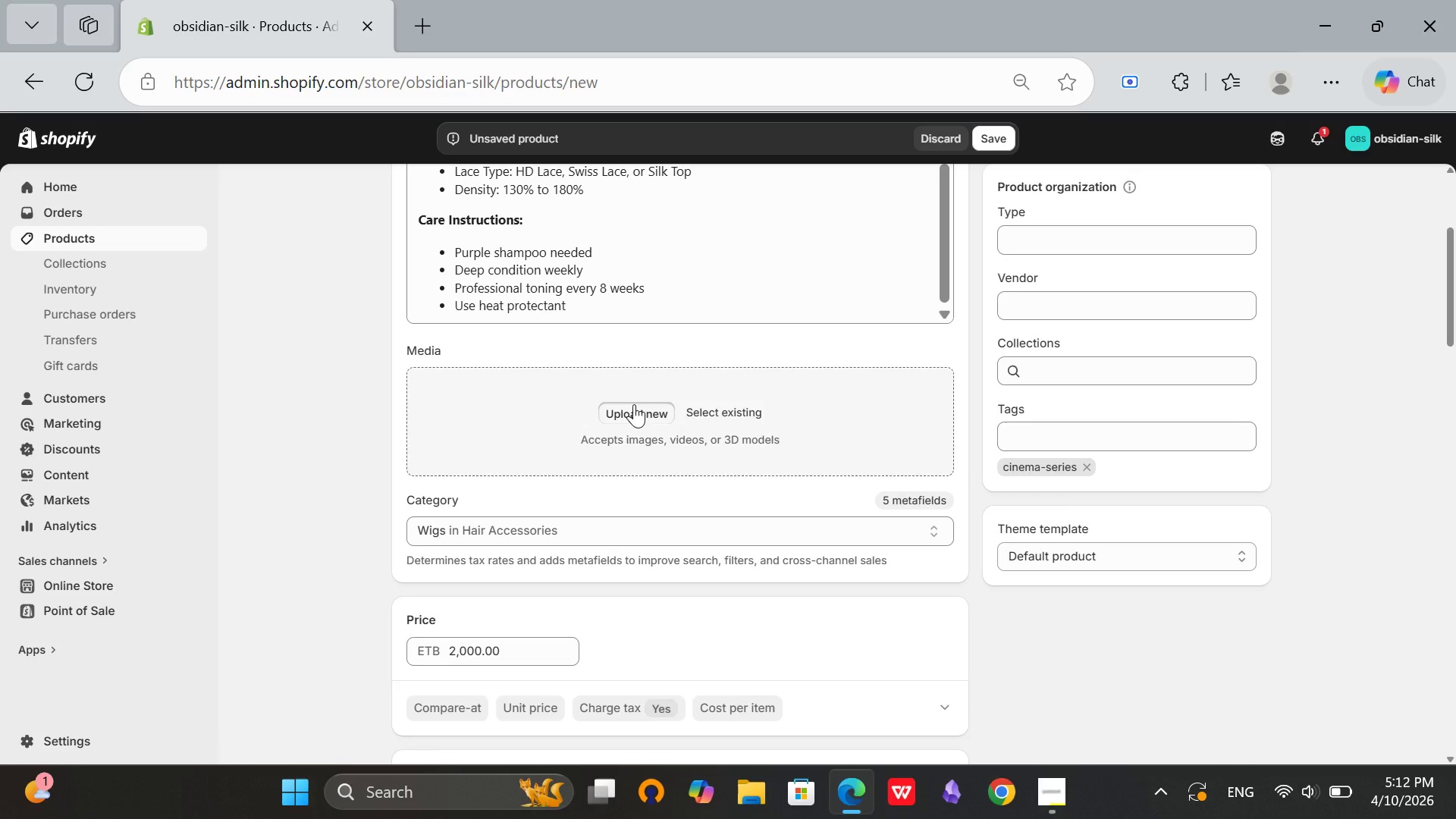 
left_click([634, 404])
 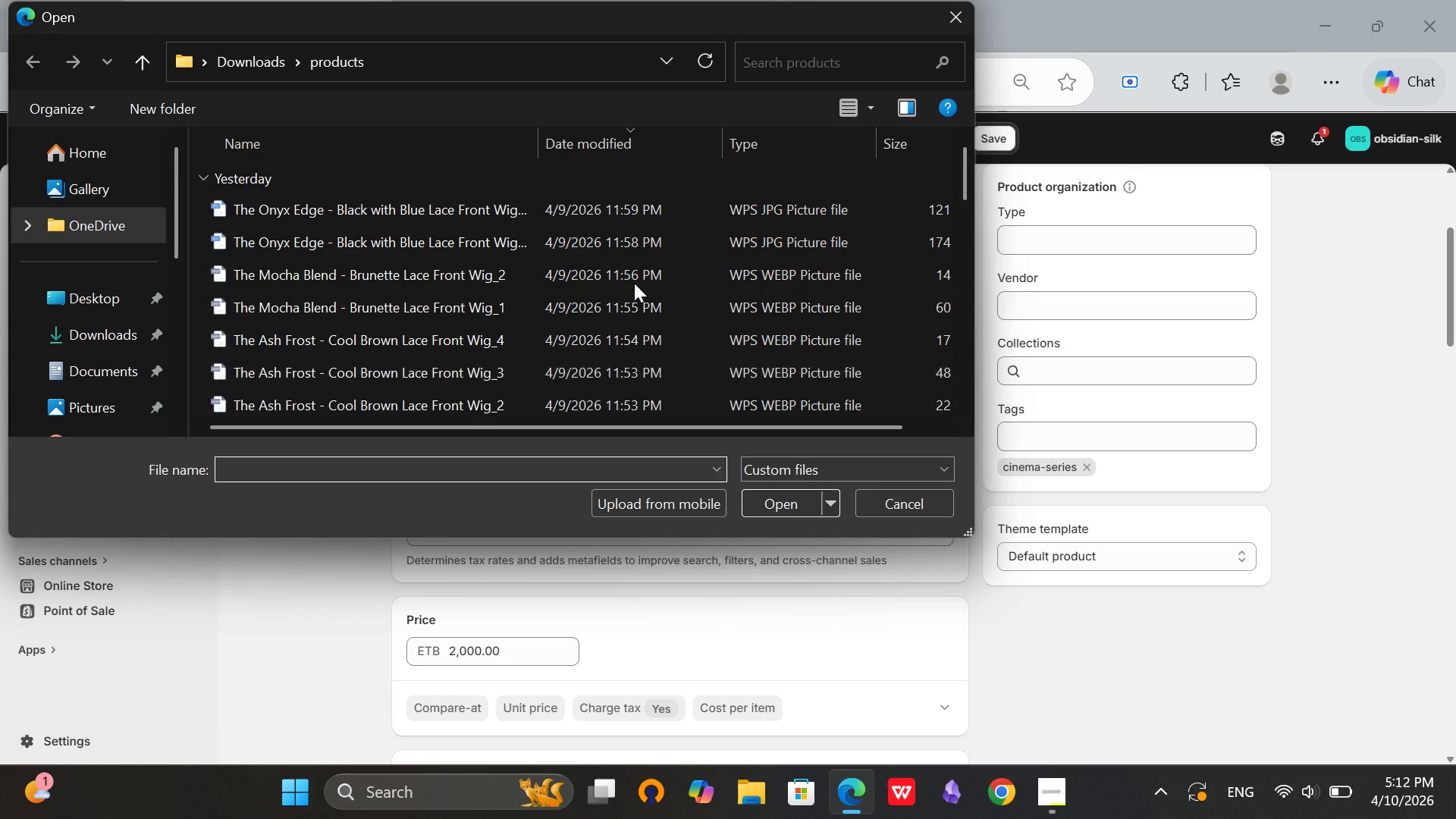 
scroll: coordinate [613, 291], scroll_direction: down, amount: 3.0
 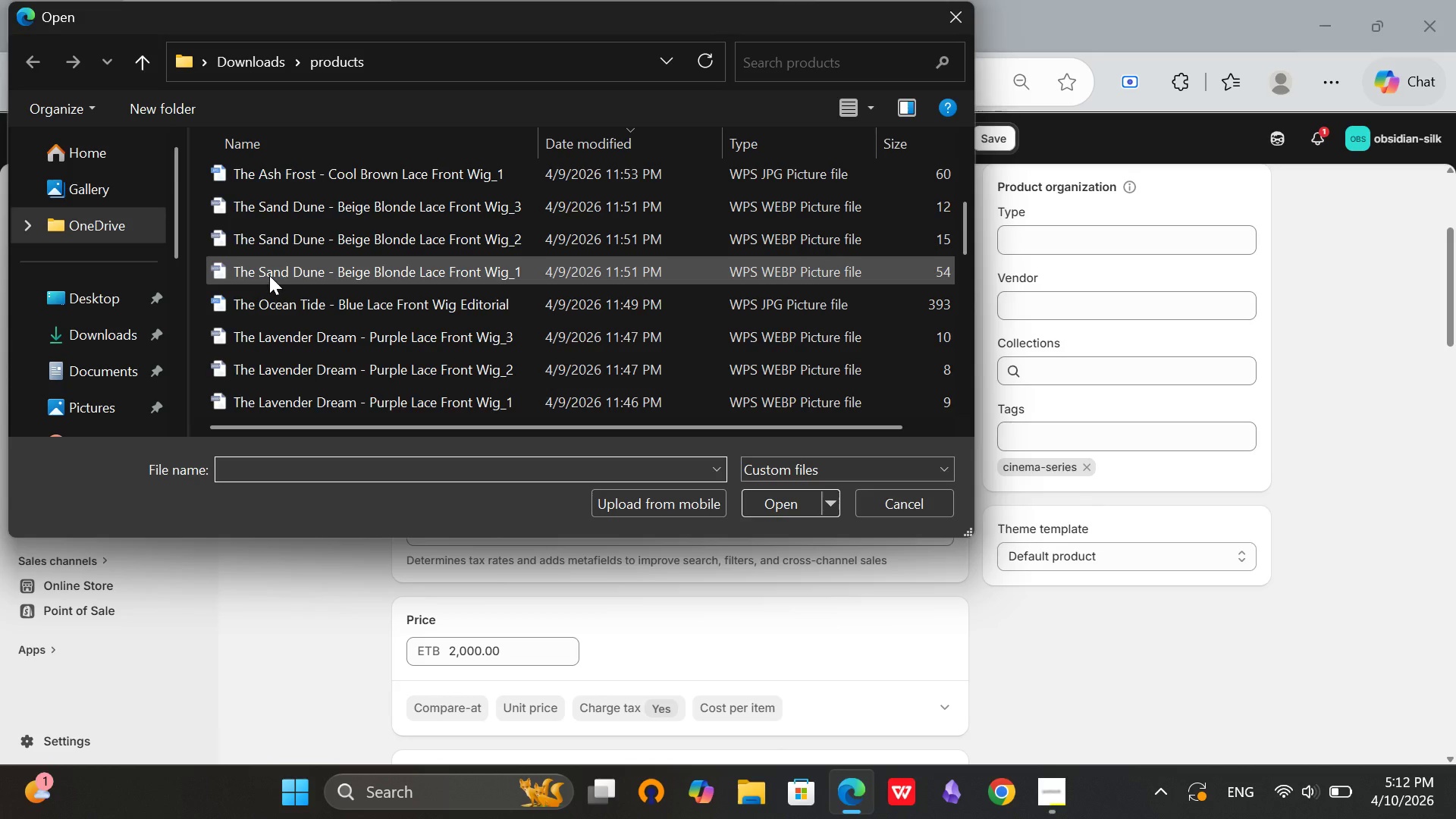 
left_click([269, 275])
 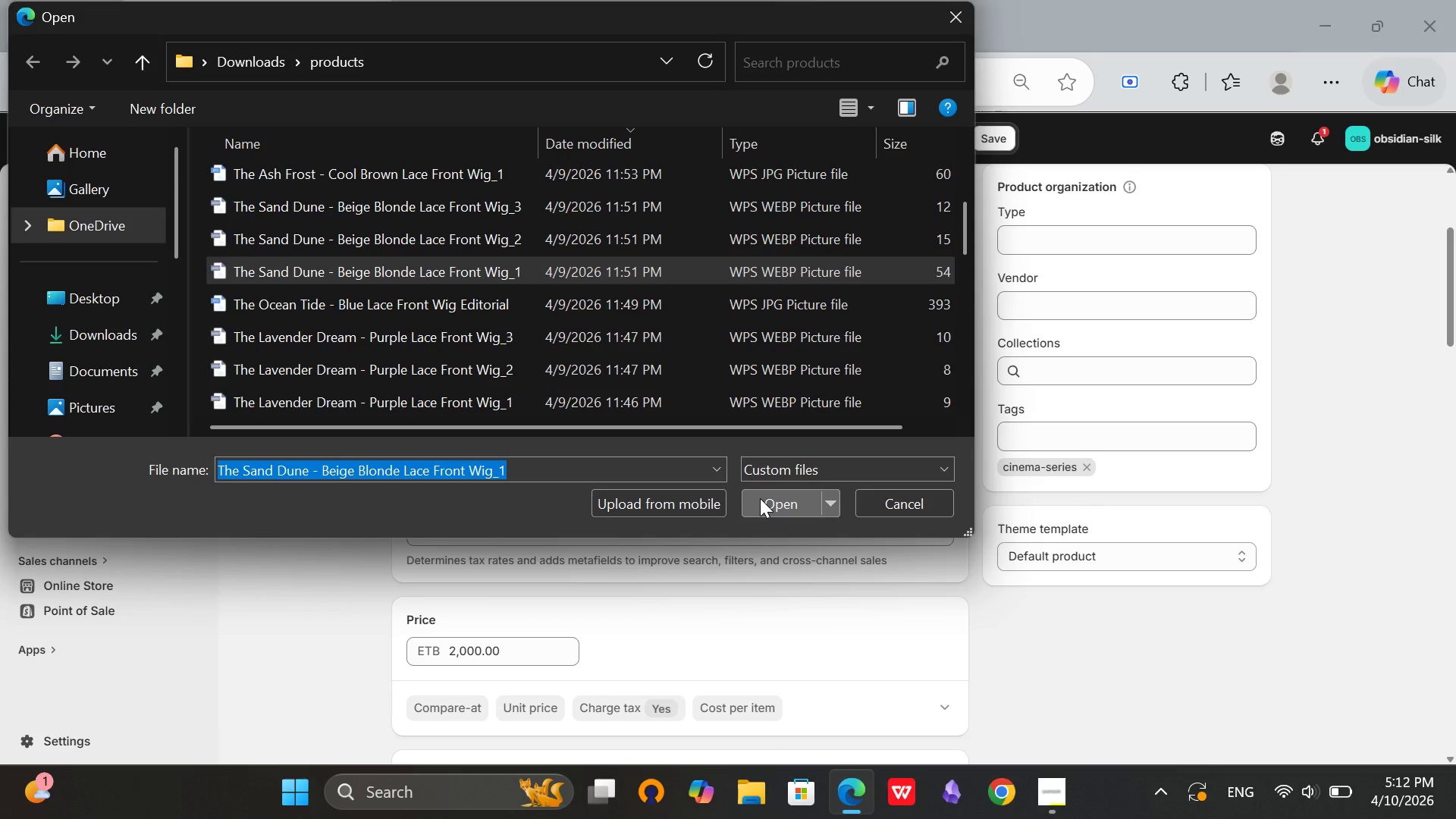 
left_click([760, 498])
 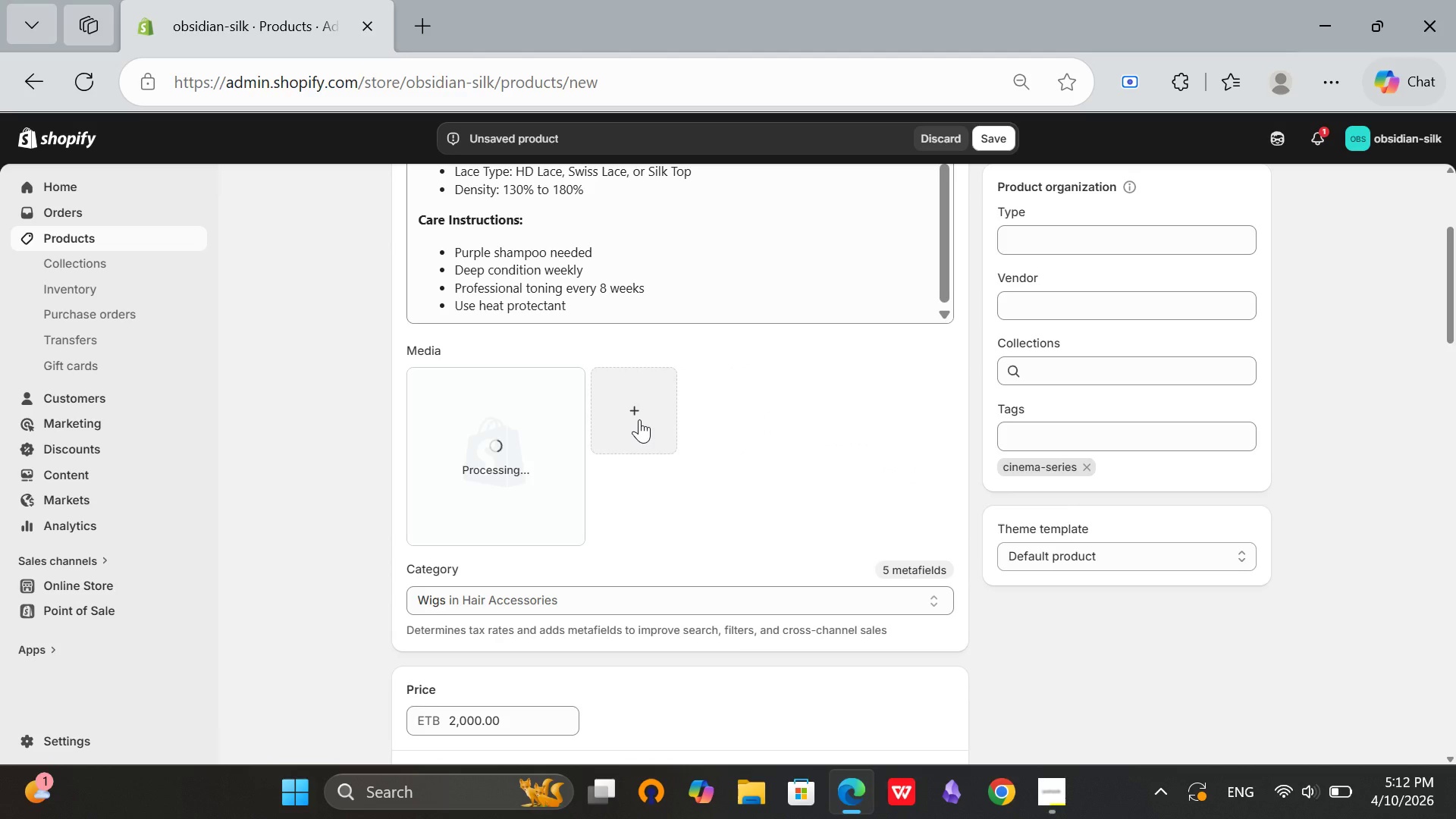 
wait(9.25)
 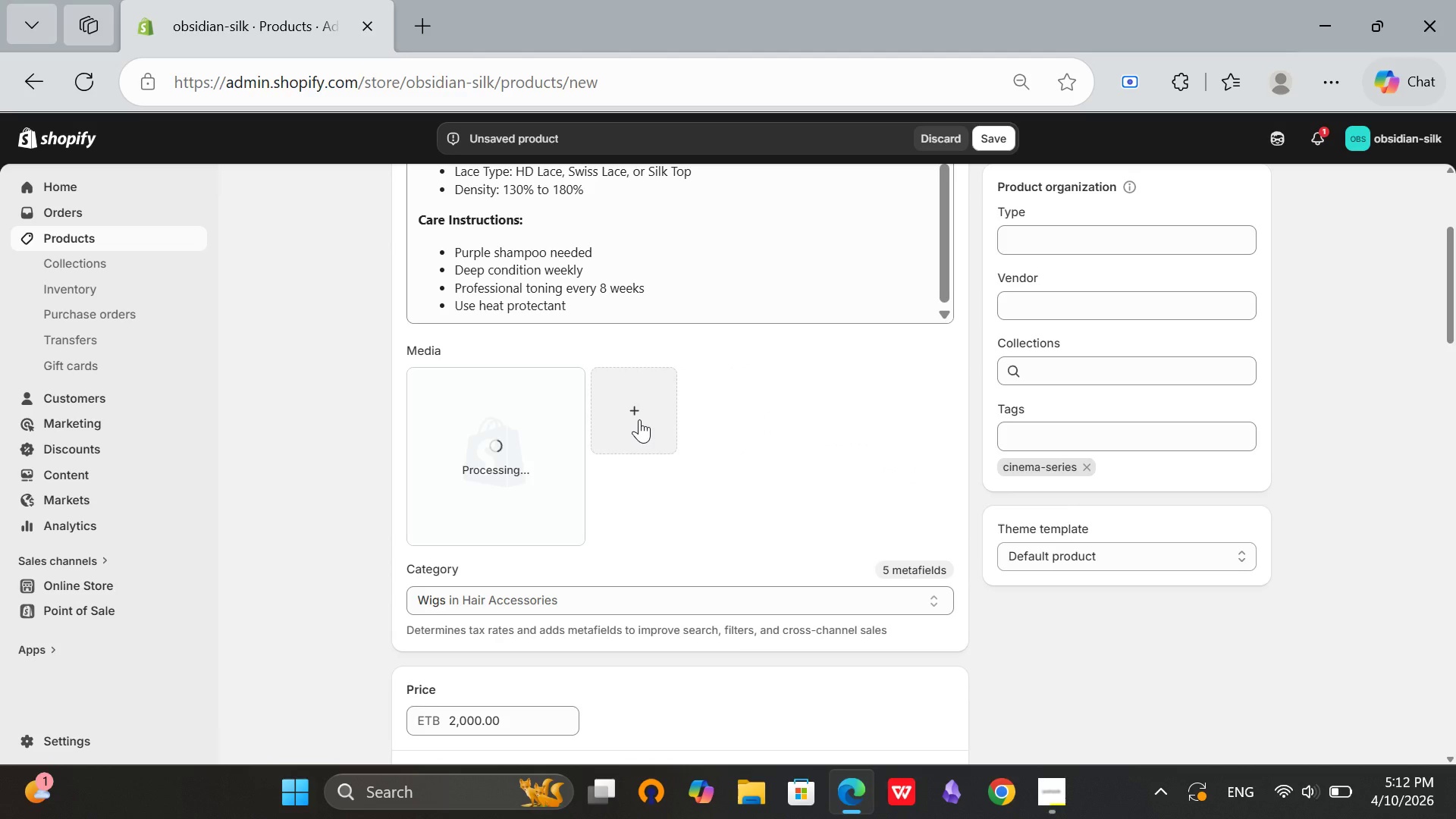 
left_click([619, 425])
 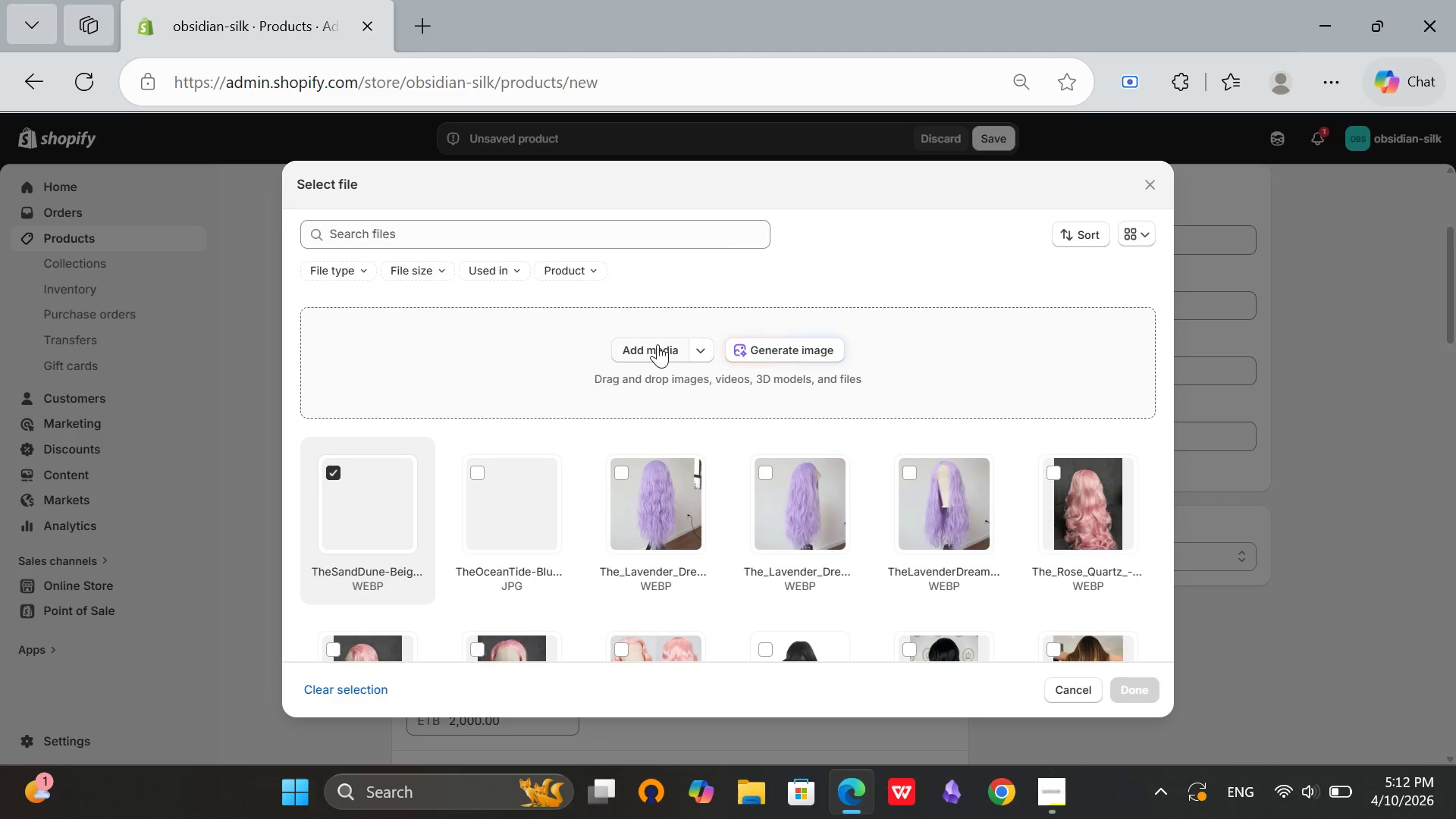 
left_click([657, 344])
 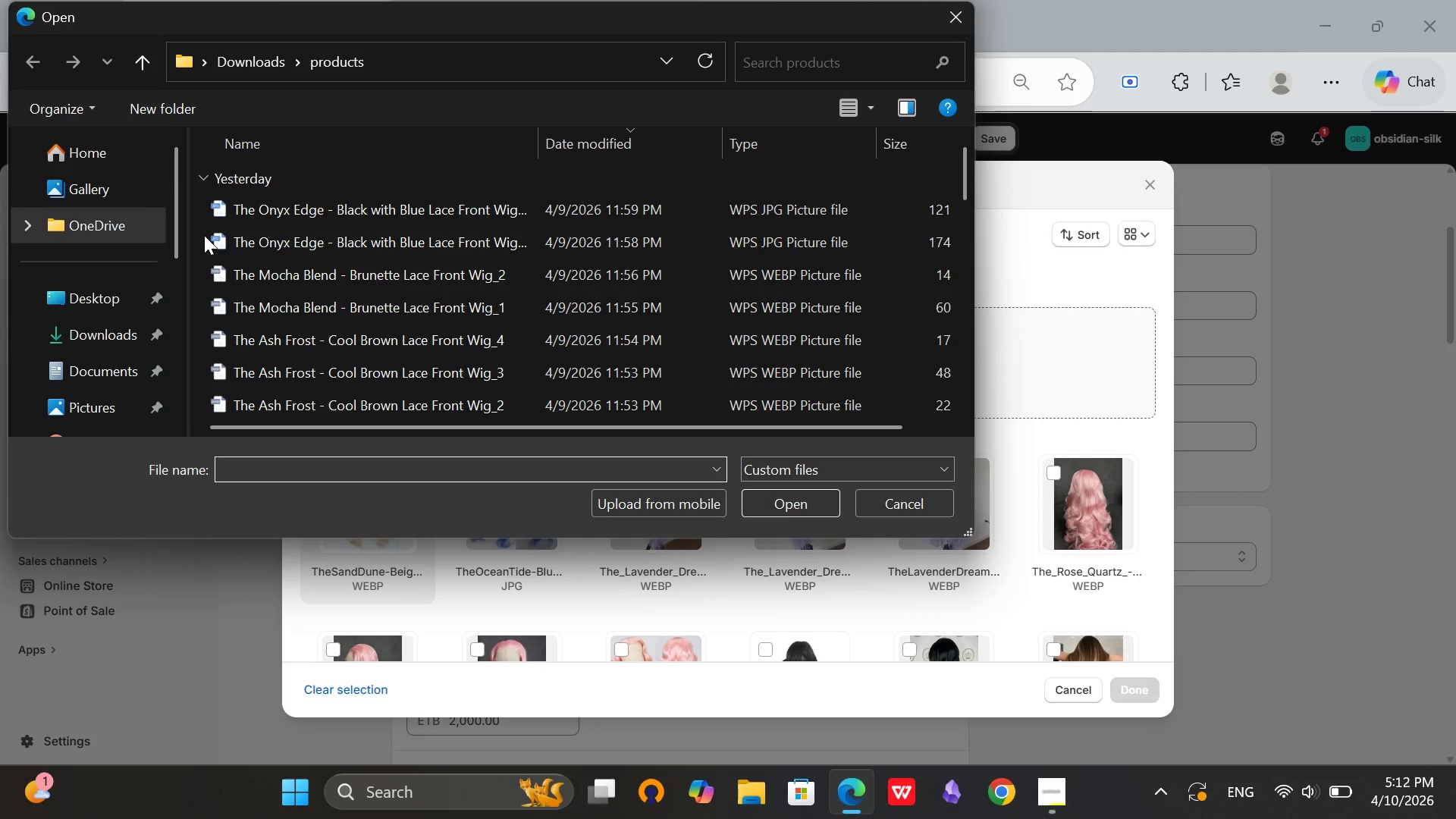 
scroll: coordinate [325, 329], scroll_direction: down, amount: 2.0
 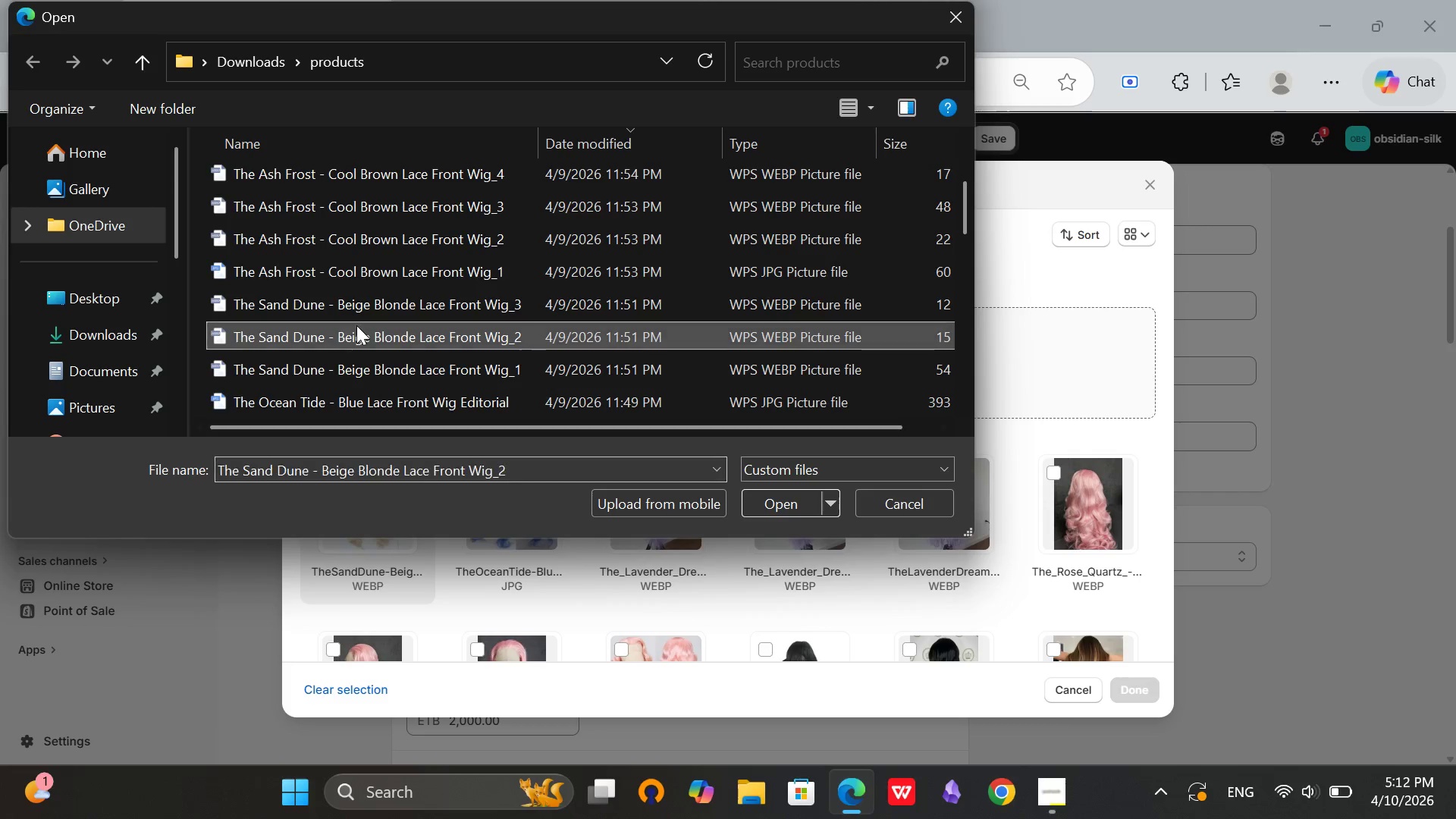 
left_click([341, 325])
 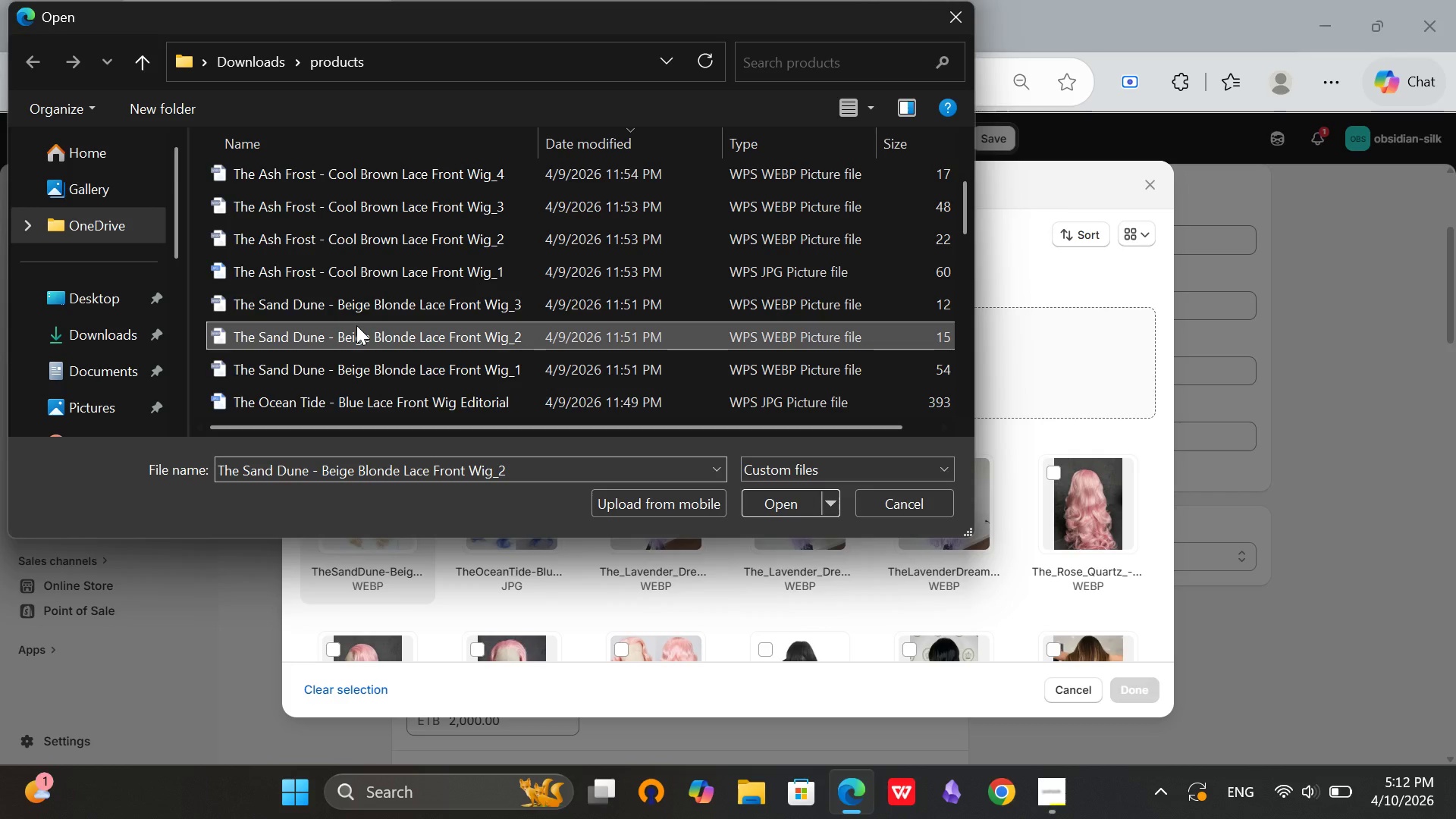 
left_click([774, 498])
 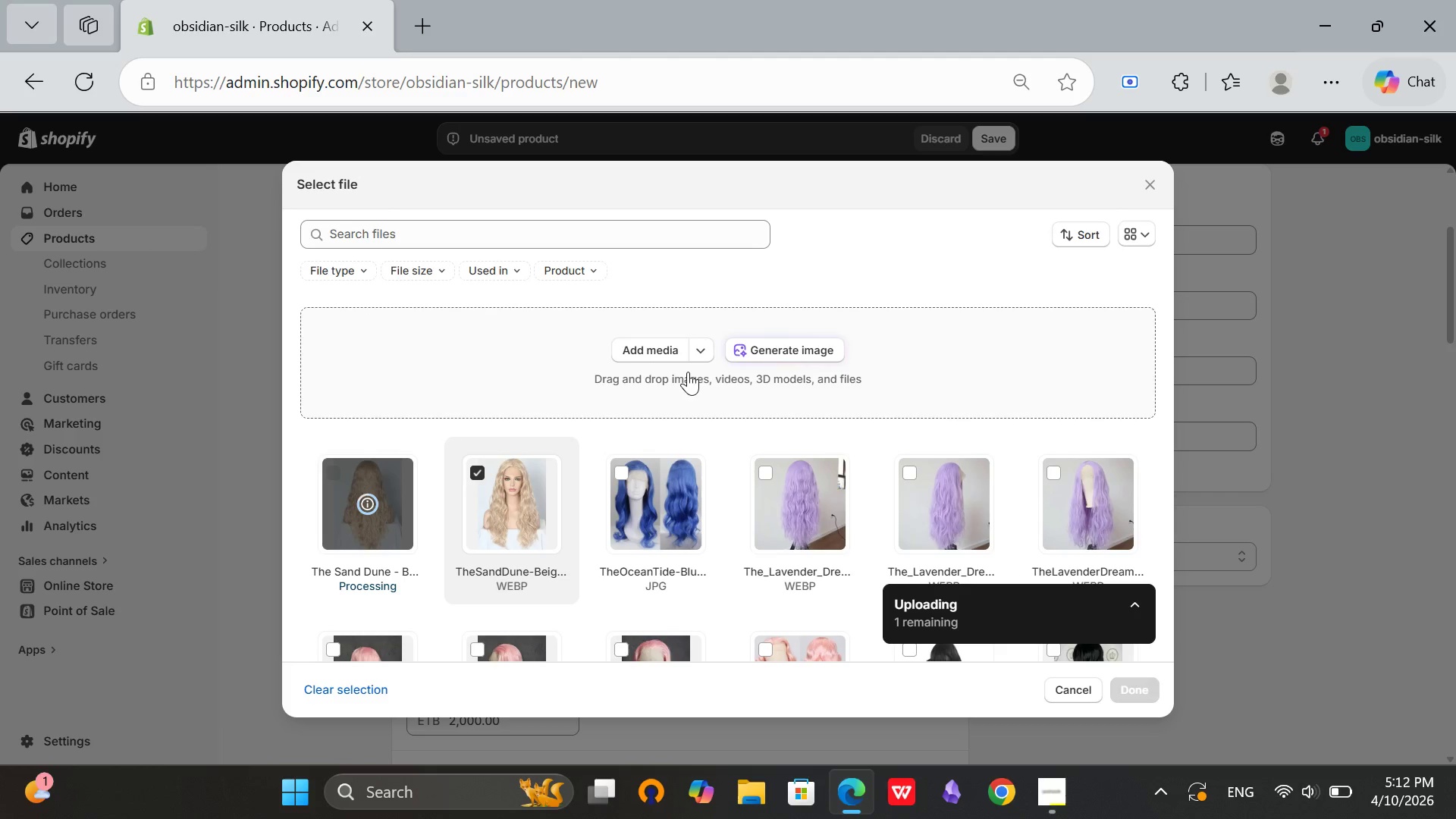 
left_click([665, 356])
 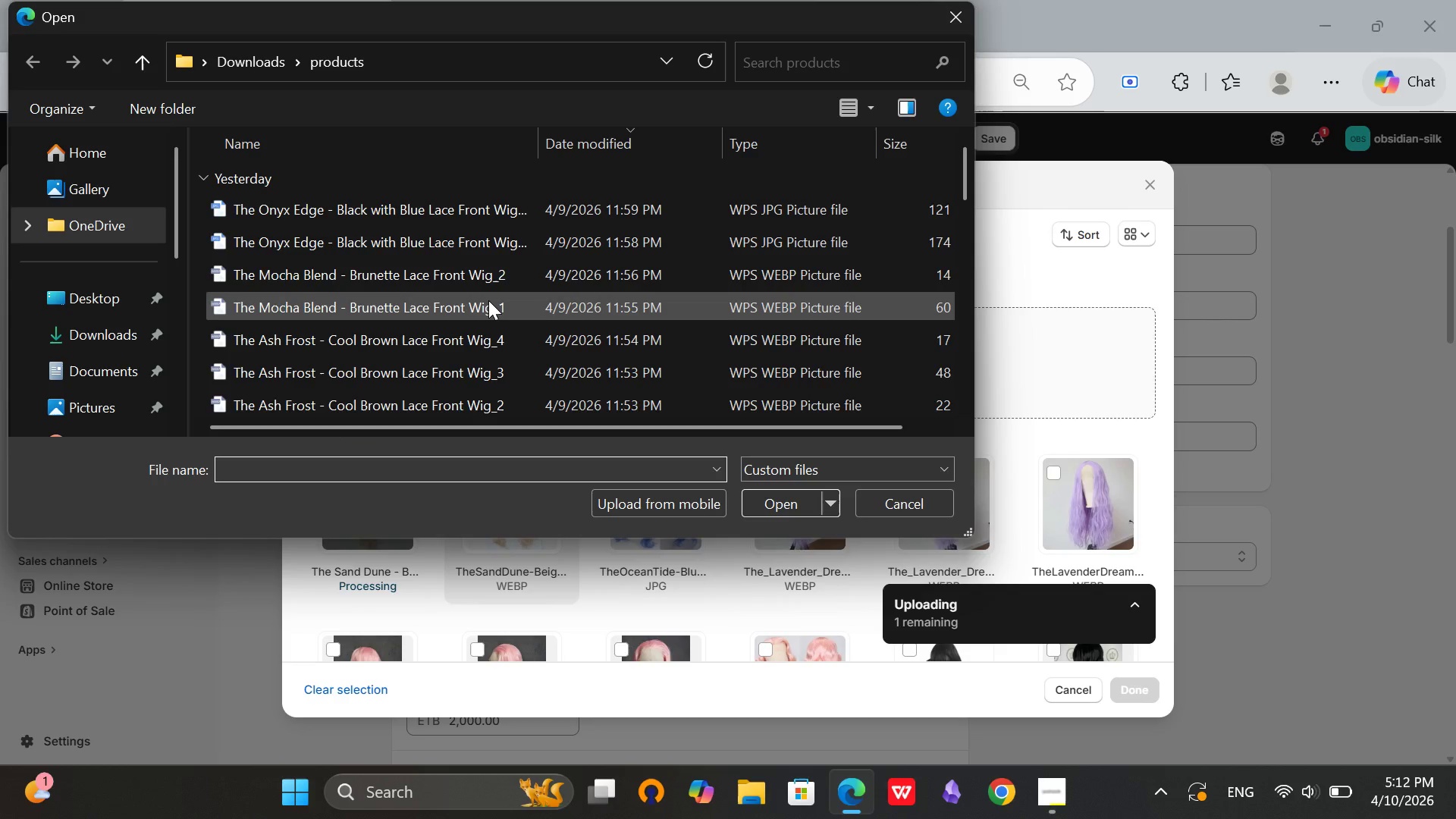 
scroll: coordinate [488, 300], scroll_direction: down, amount: 2.0
 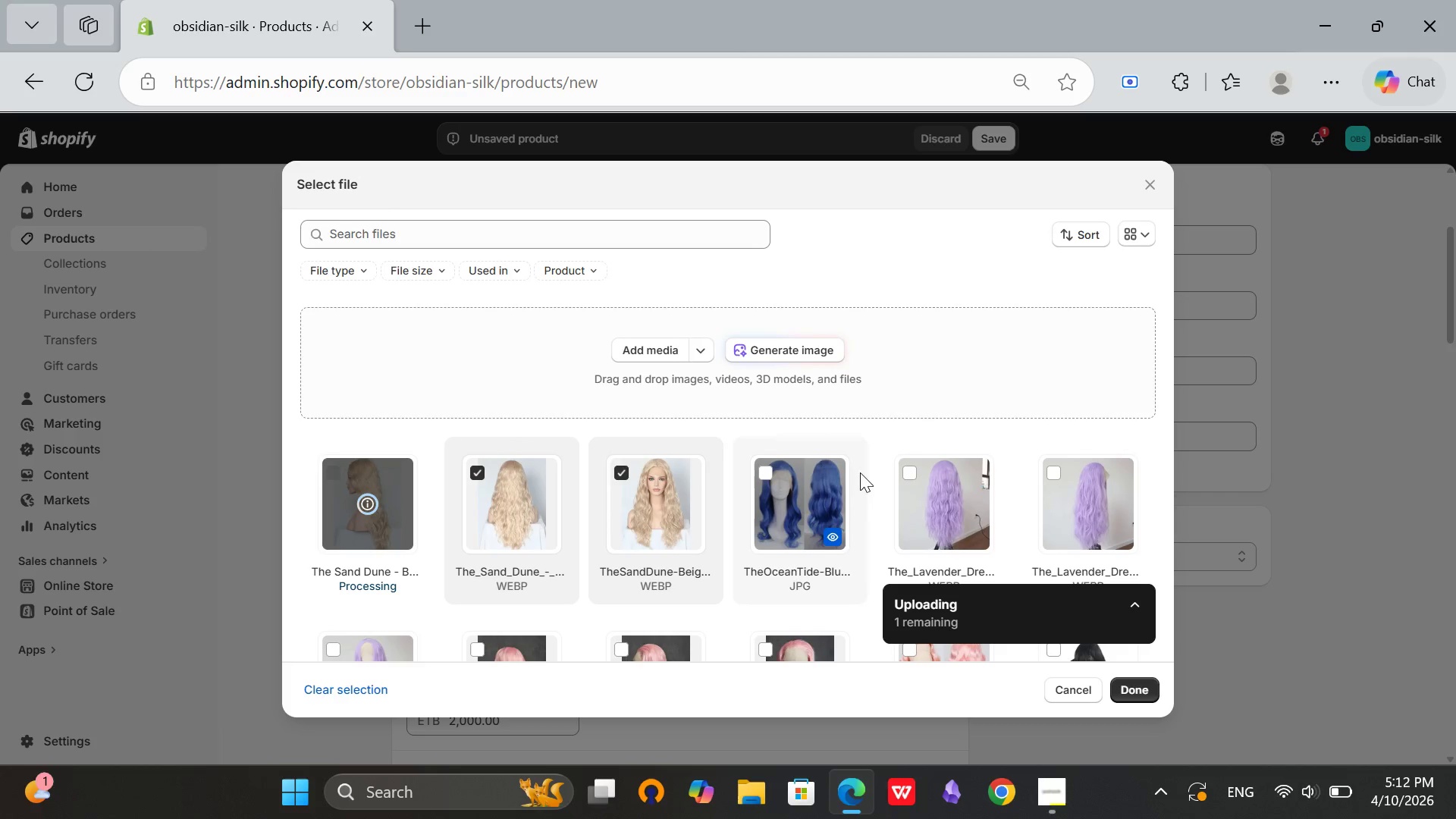 
wait(10.41)
 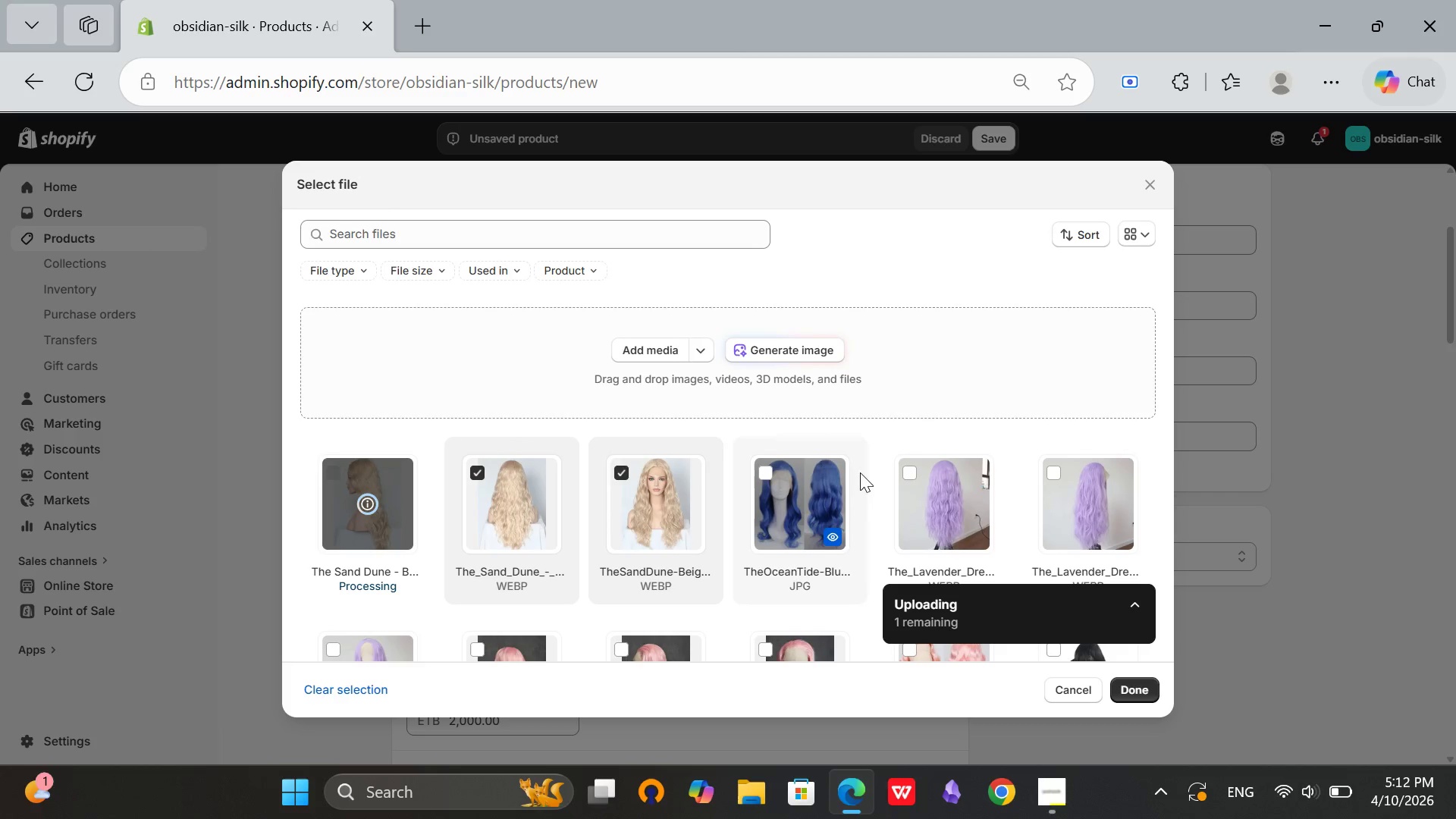 
left_click([1135, 682])
 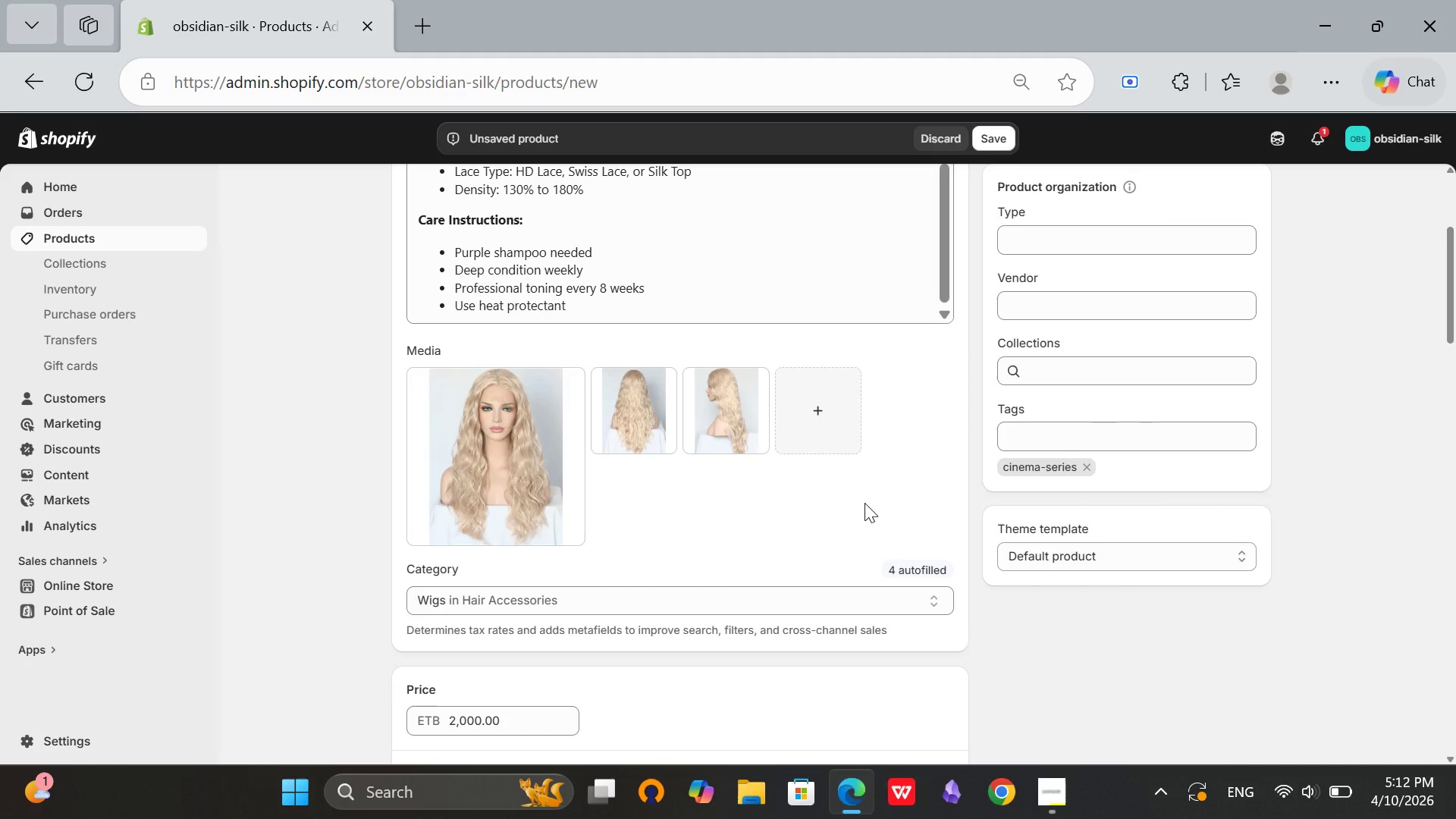 
scroll: coordinate [839, 437], scroll_direction: up, amount: 4.0
 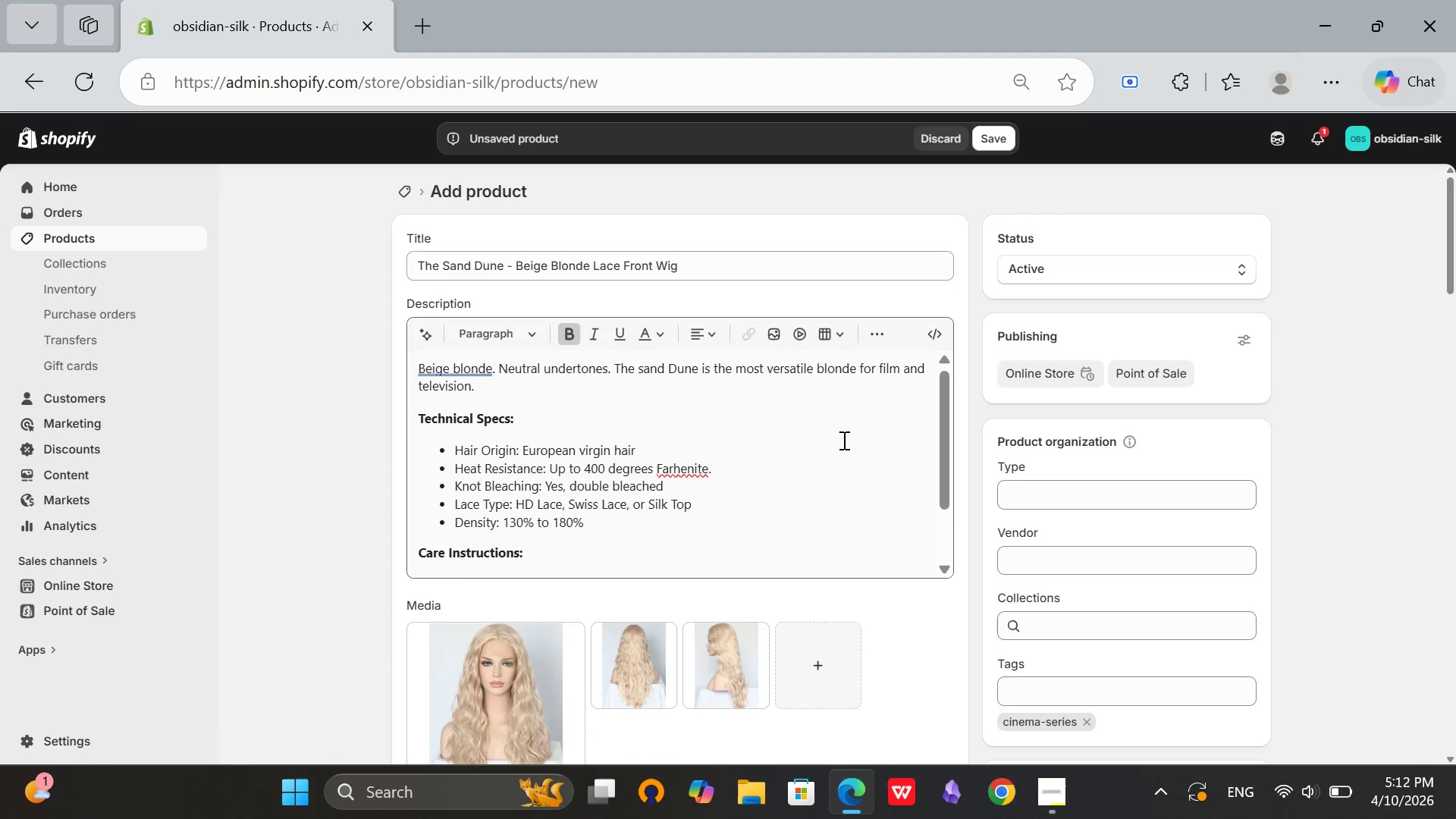 
scroll: coordinate [842, 440], scroll_direction: down, amount: 1.0
 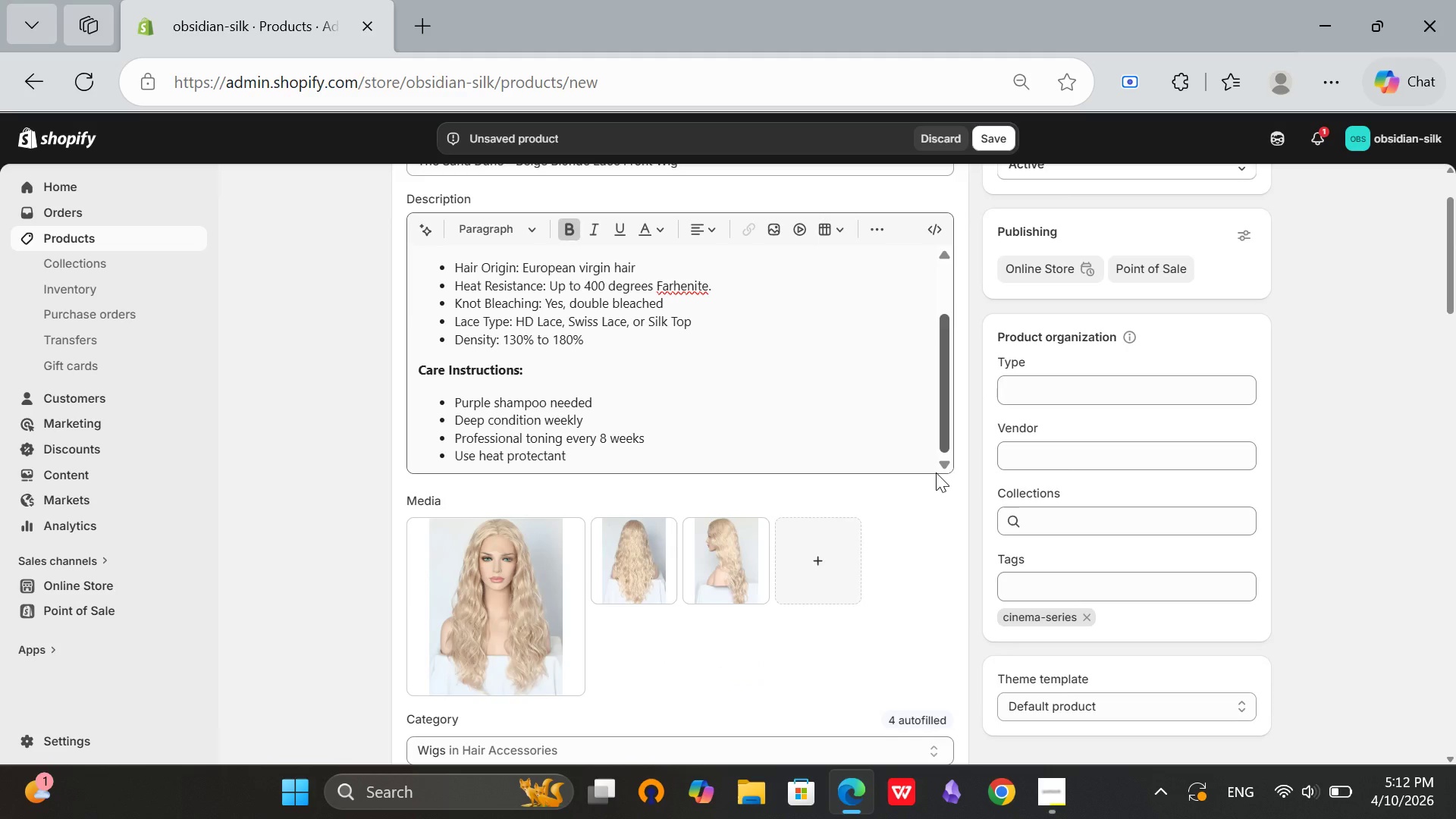 
scroll: coordinate [891, 477], scroll_direction: up, amount: 5.0
 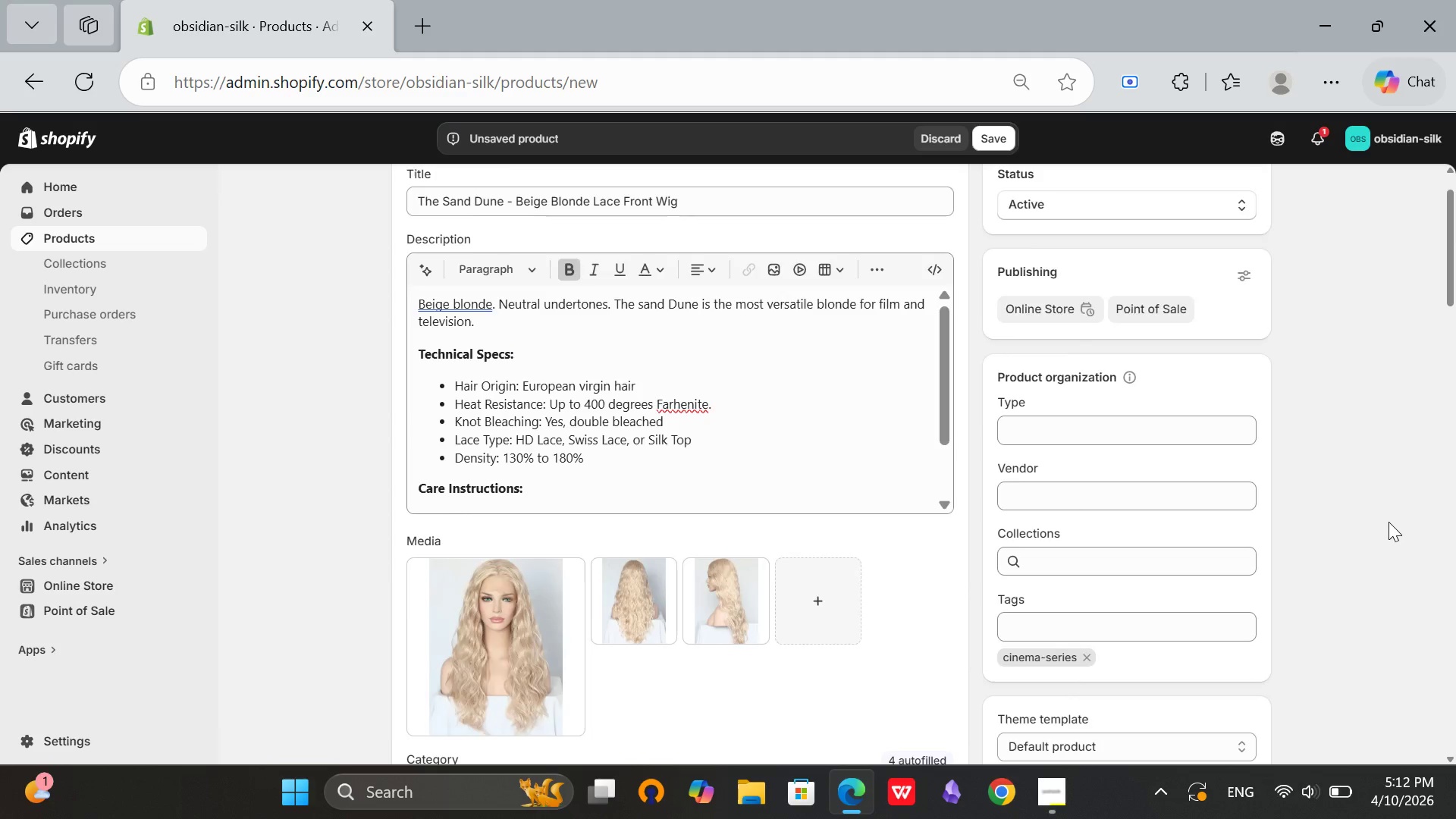 
scroll: coordinate [1389, 522], scroll_direction: down, amount: 1.0
 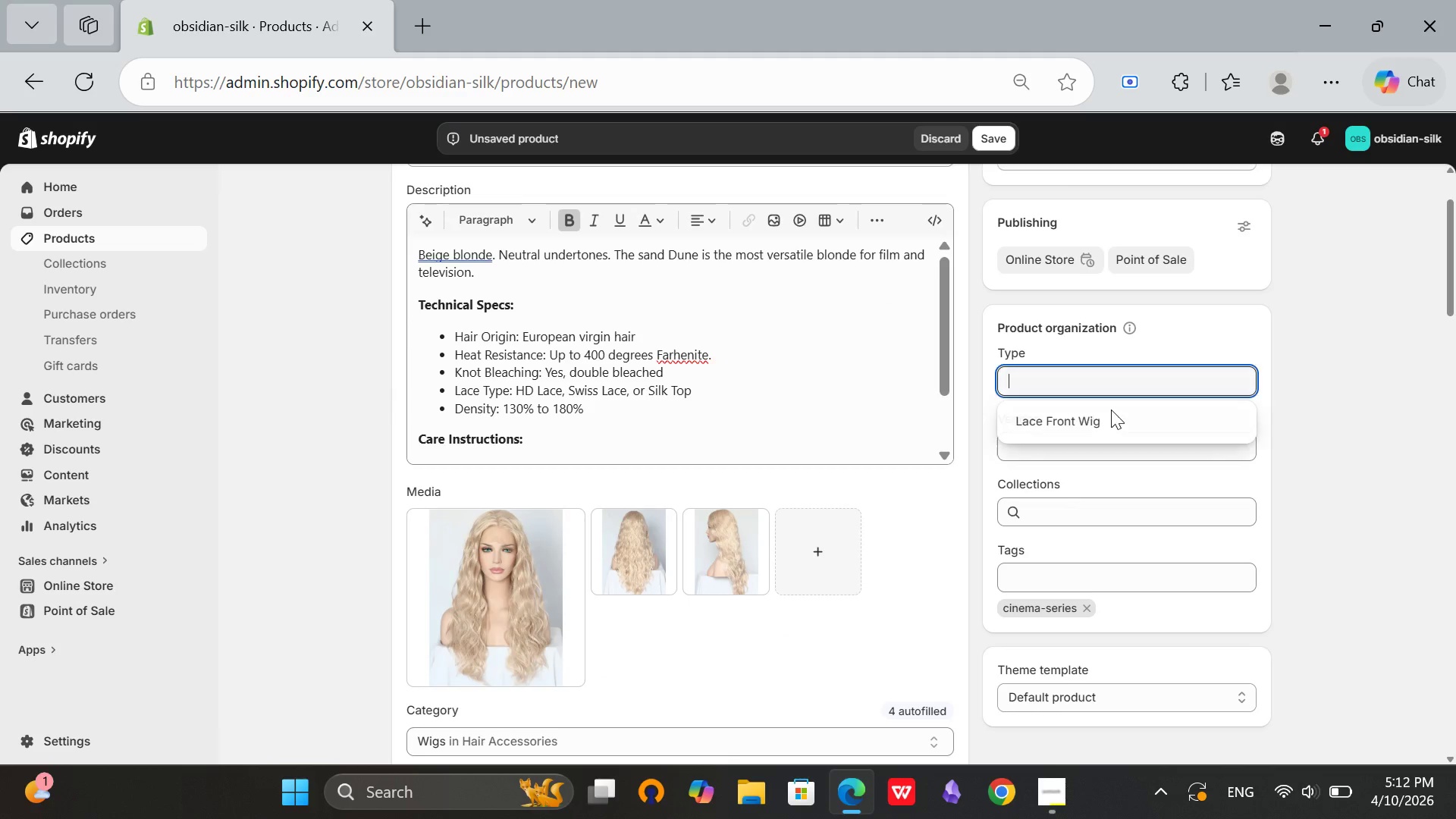 
left_click([1117, 381])
 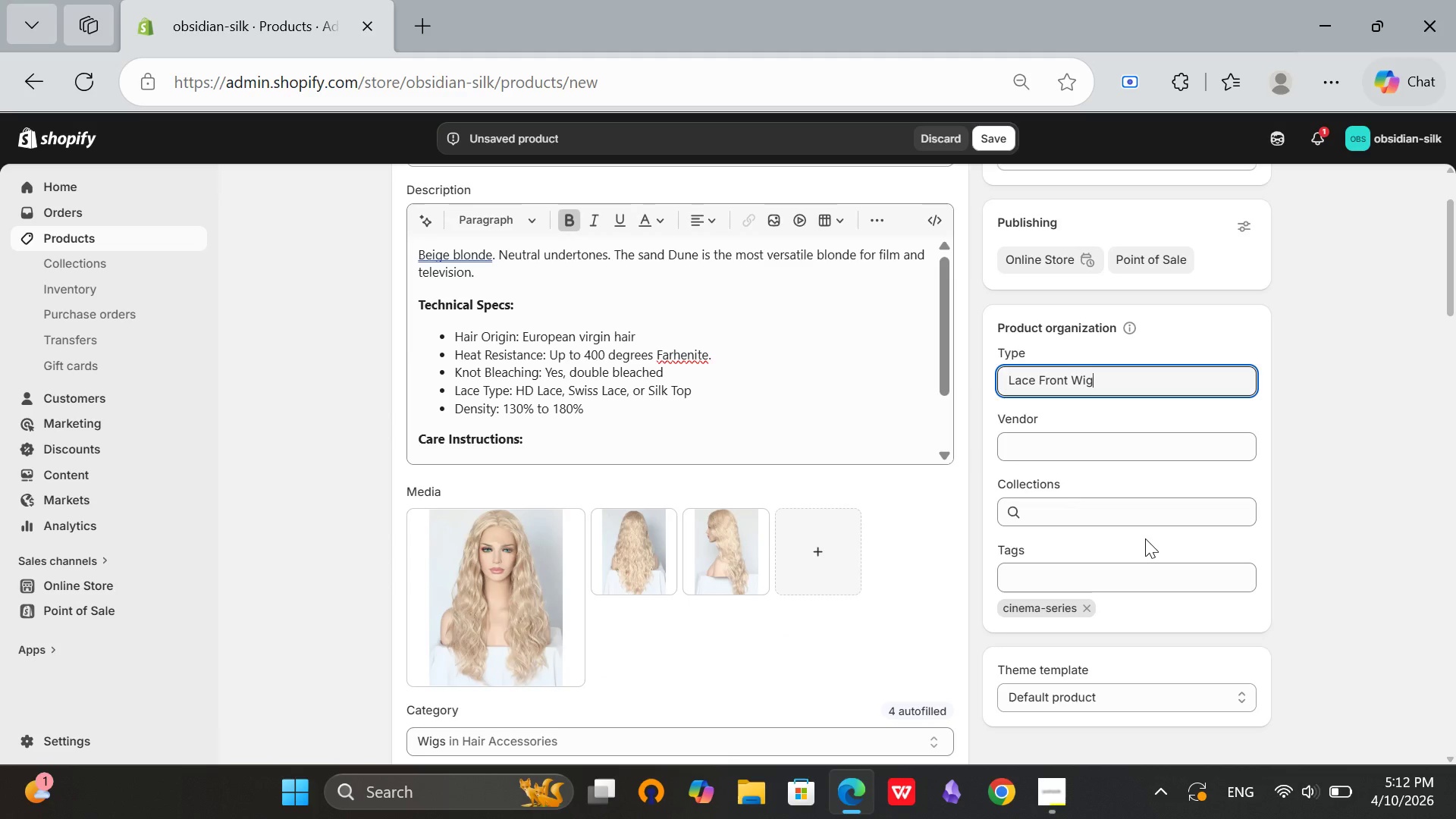 
left_click([1106, 421])
 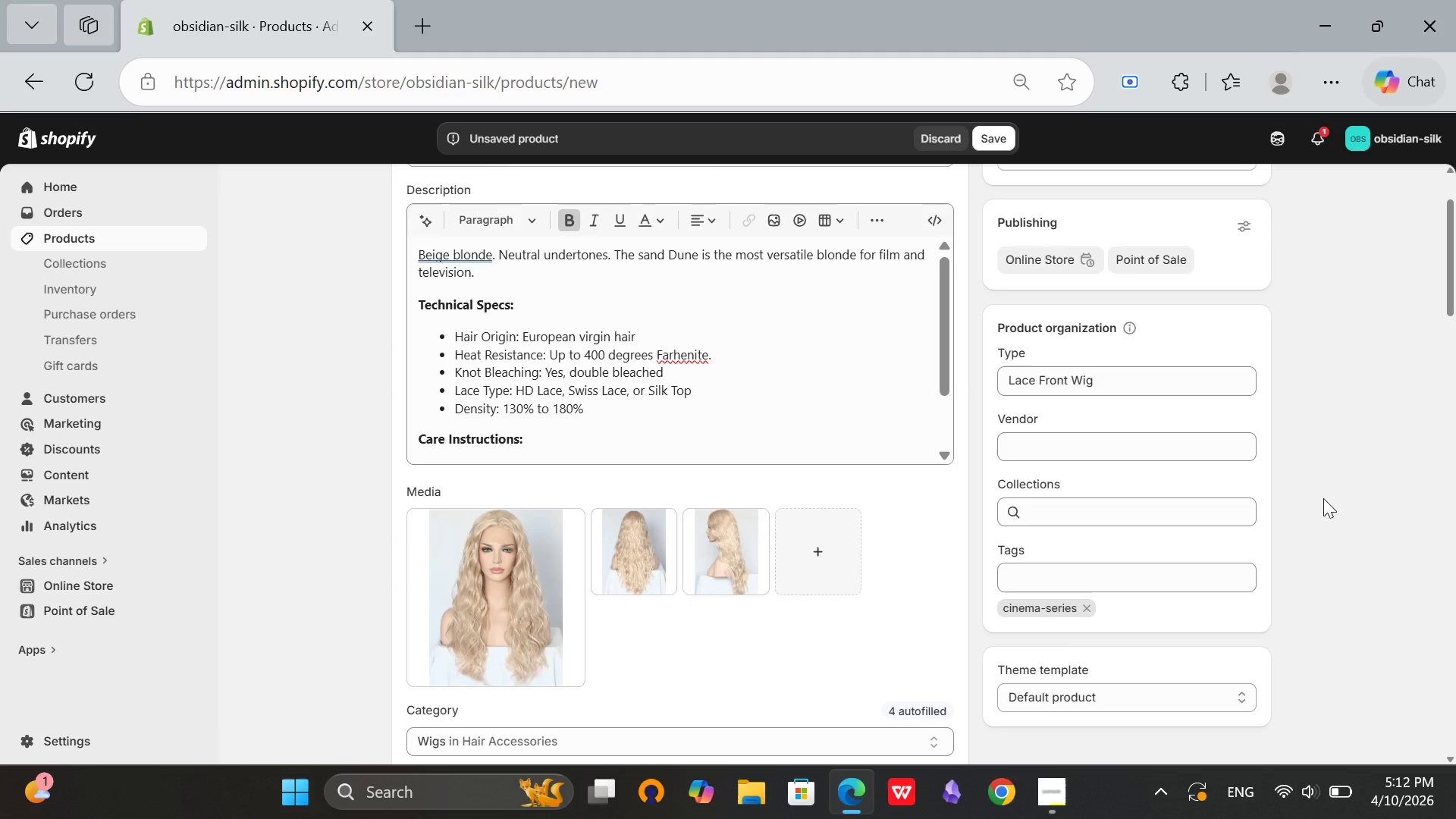 
left_click([1329, 494])
 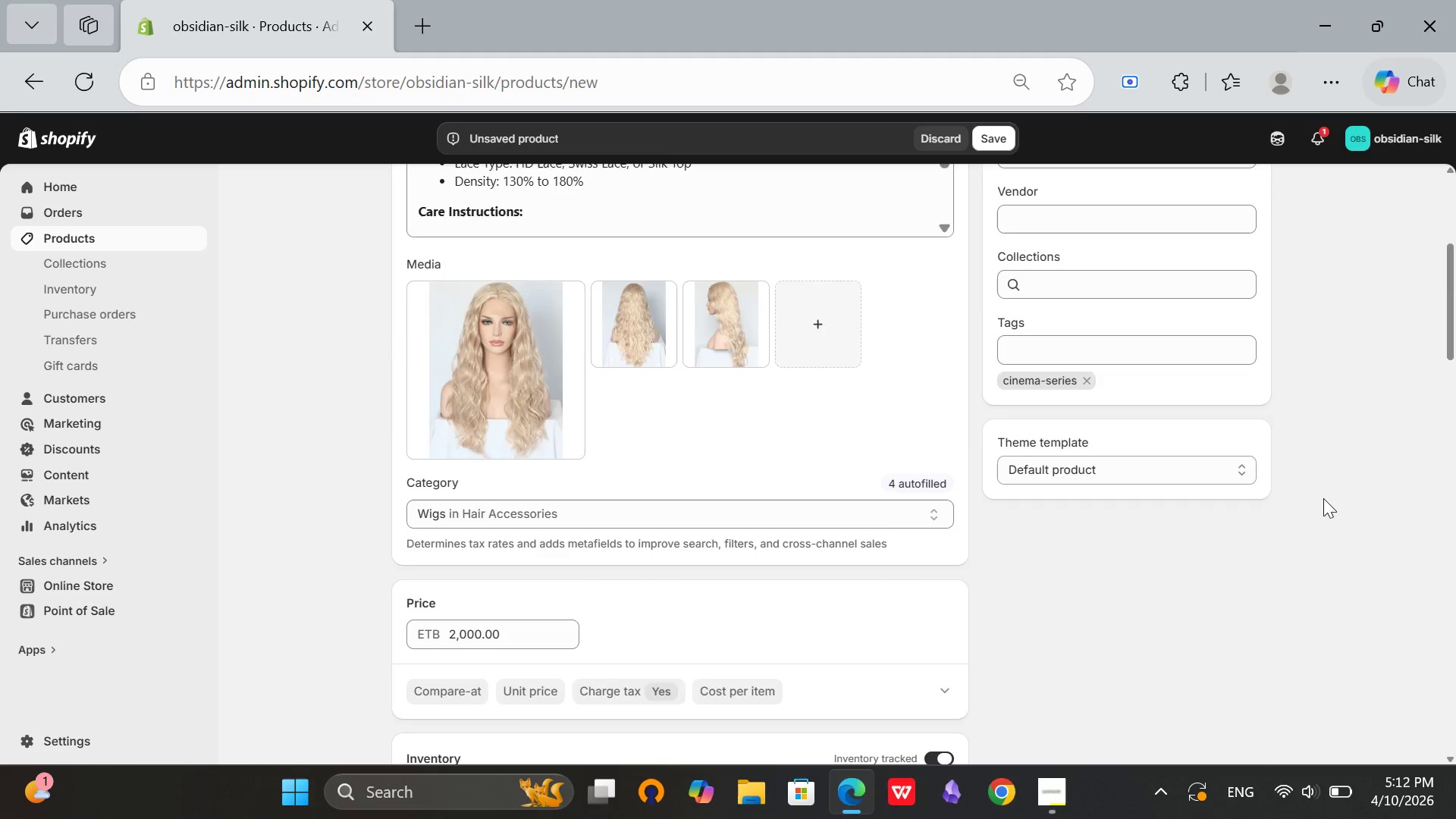 
scroll: coordinate [1323, 498], scroll_direction: down, amount: 6.0
 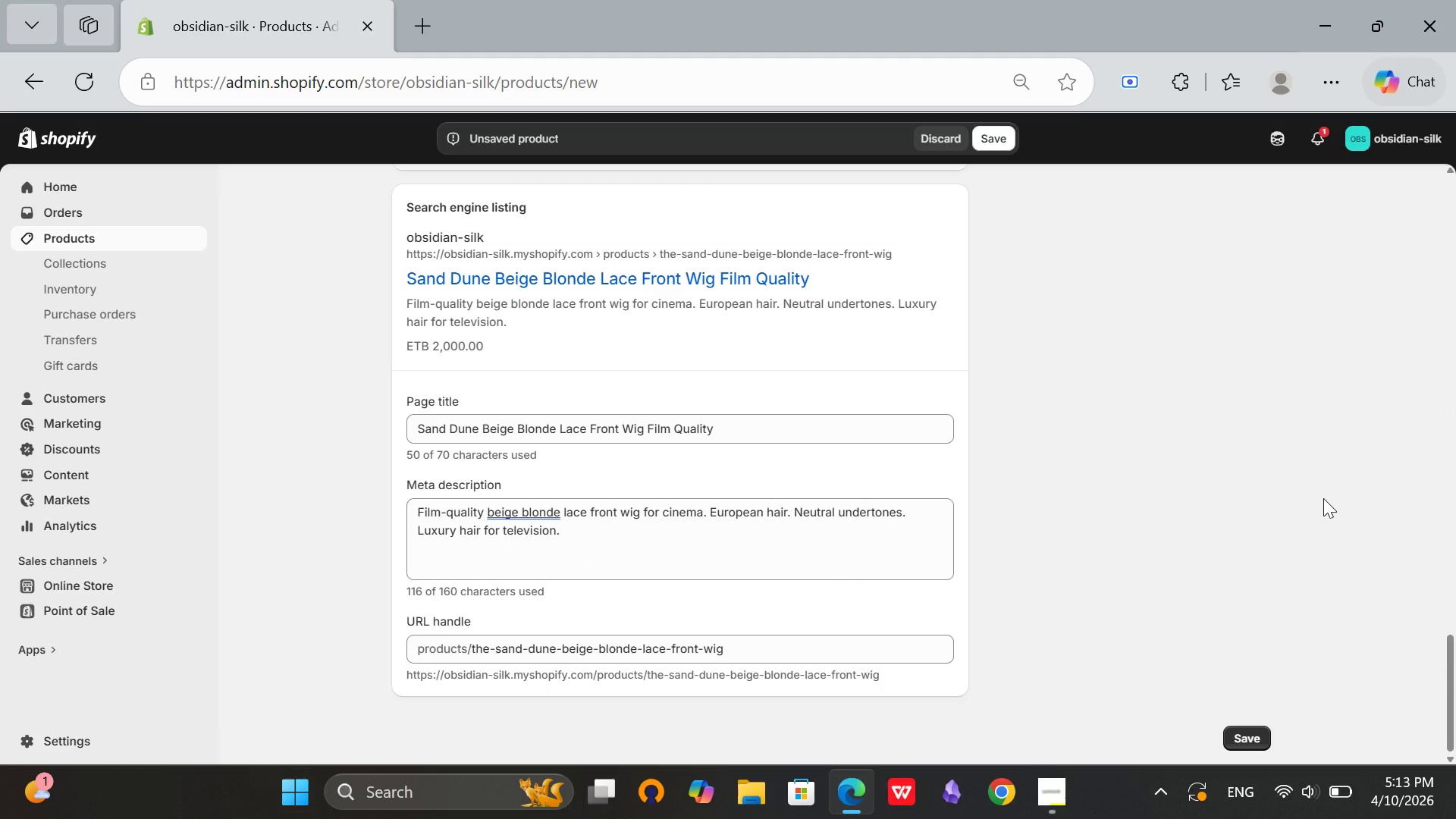 
left_click([1235, 736])
 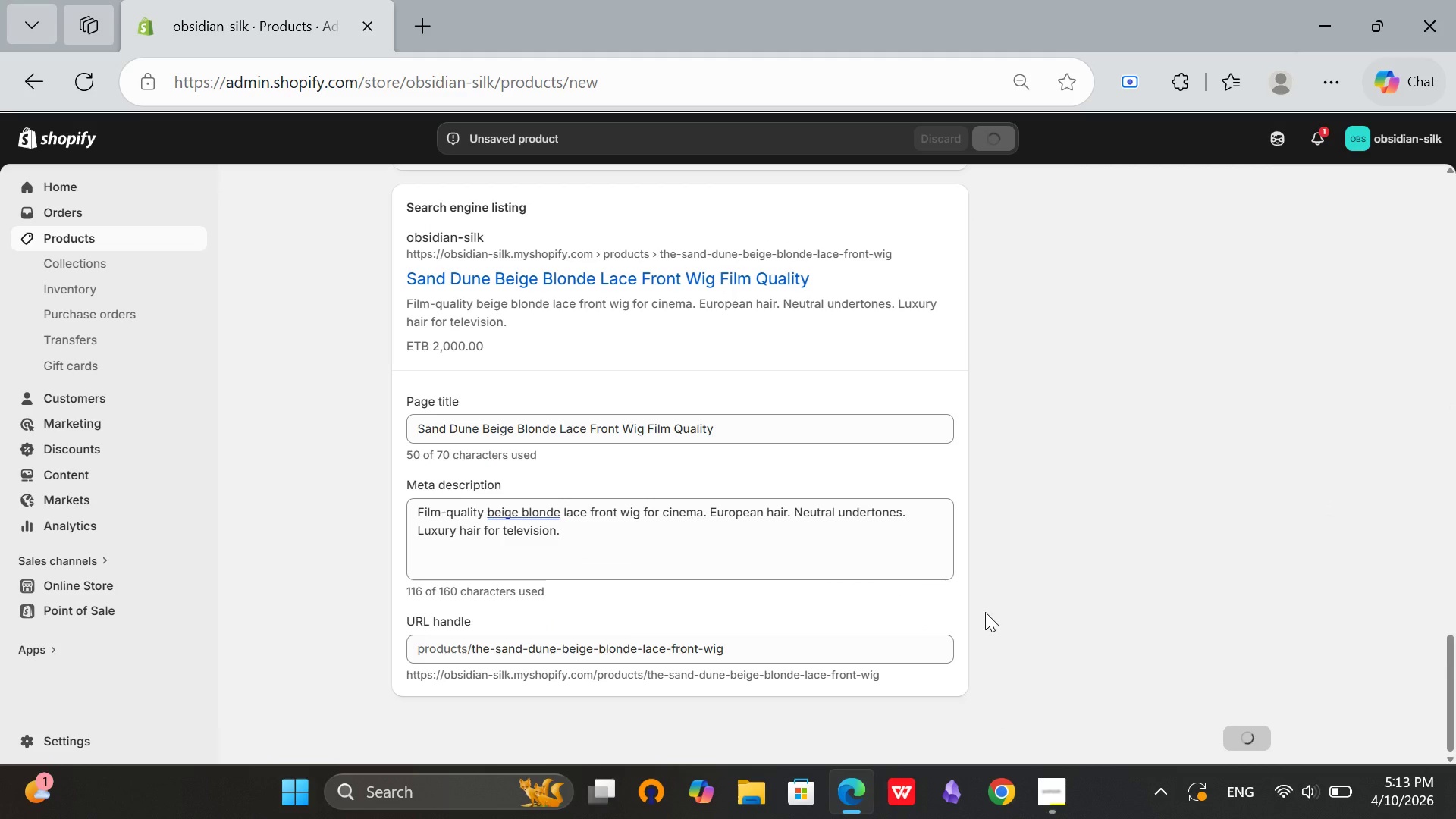 
scroll: coordinate [987, 611], scroll_direction: up, amount: 20.0
 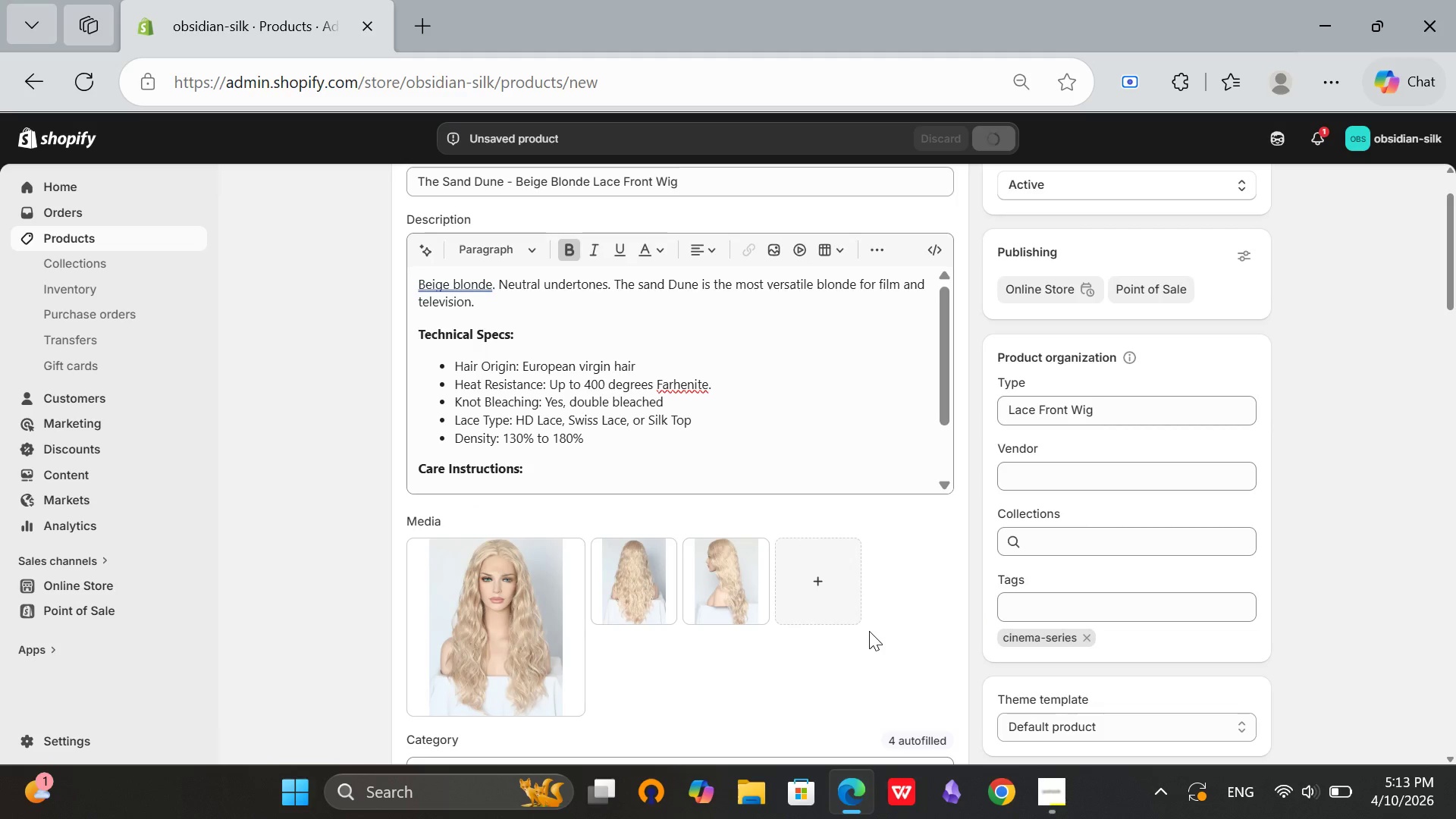 
scroll: coordinate [869, 631], scroll_direction: down, amount: 2.0
 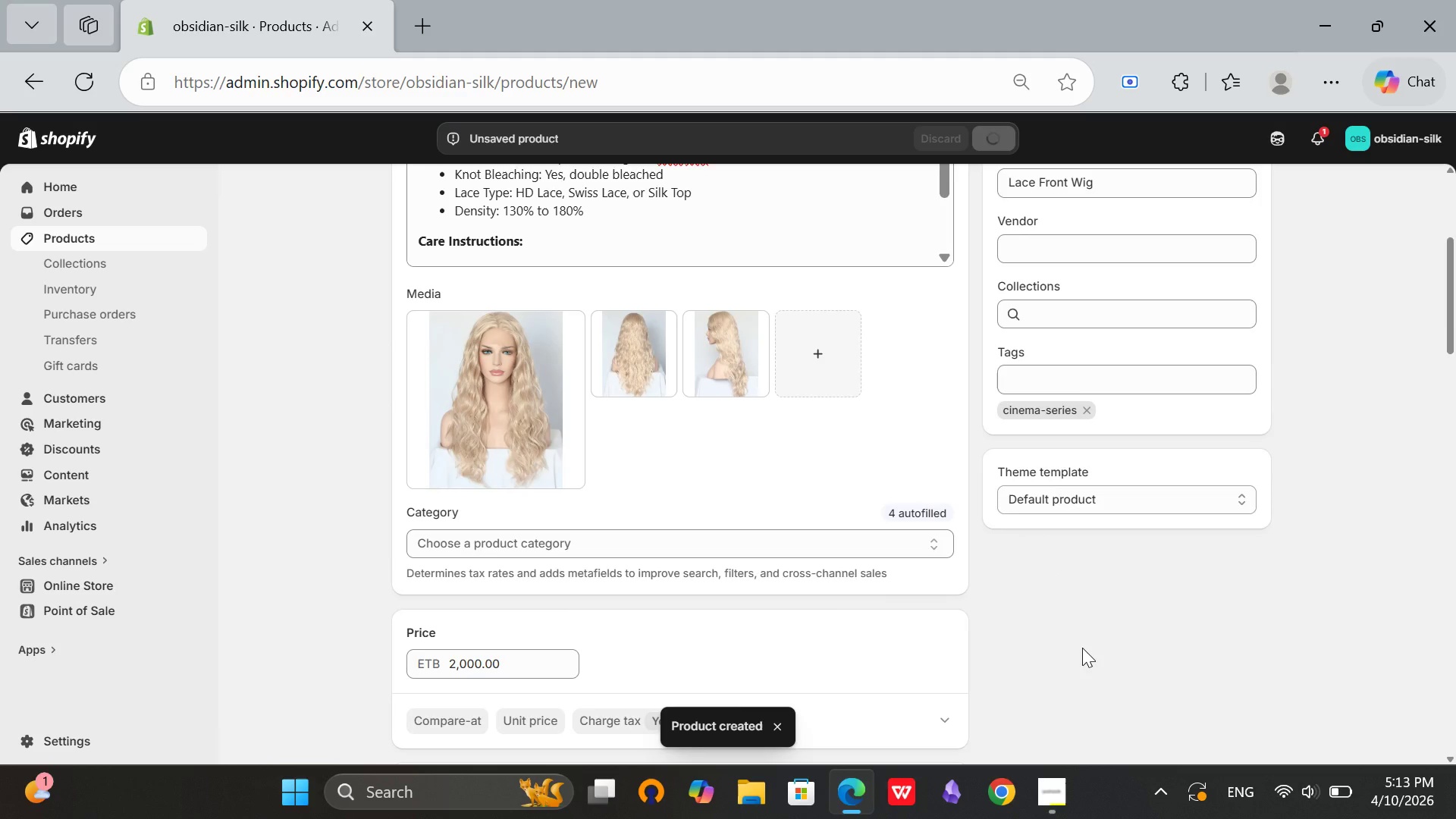 
scroll: coordinate [1082, 648], scroll_direction: up, amount: 1.0
 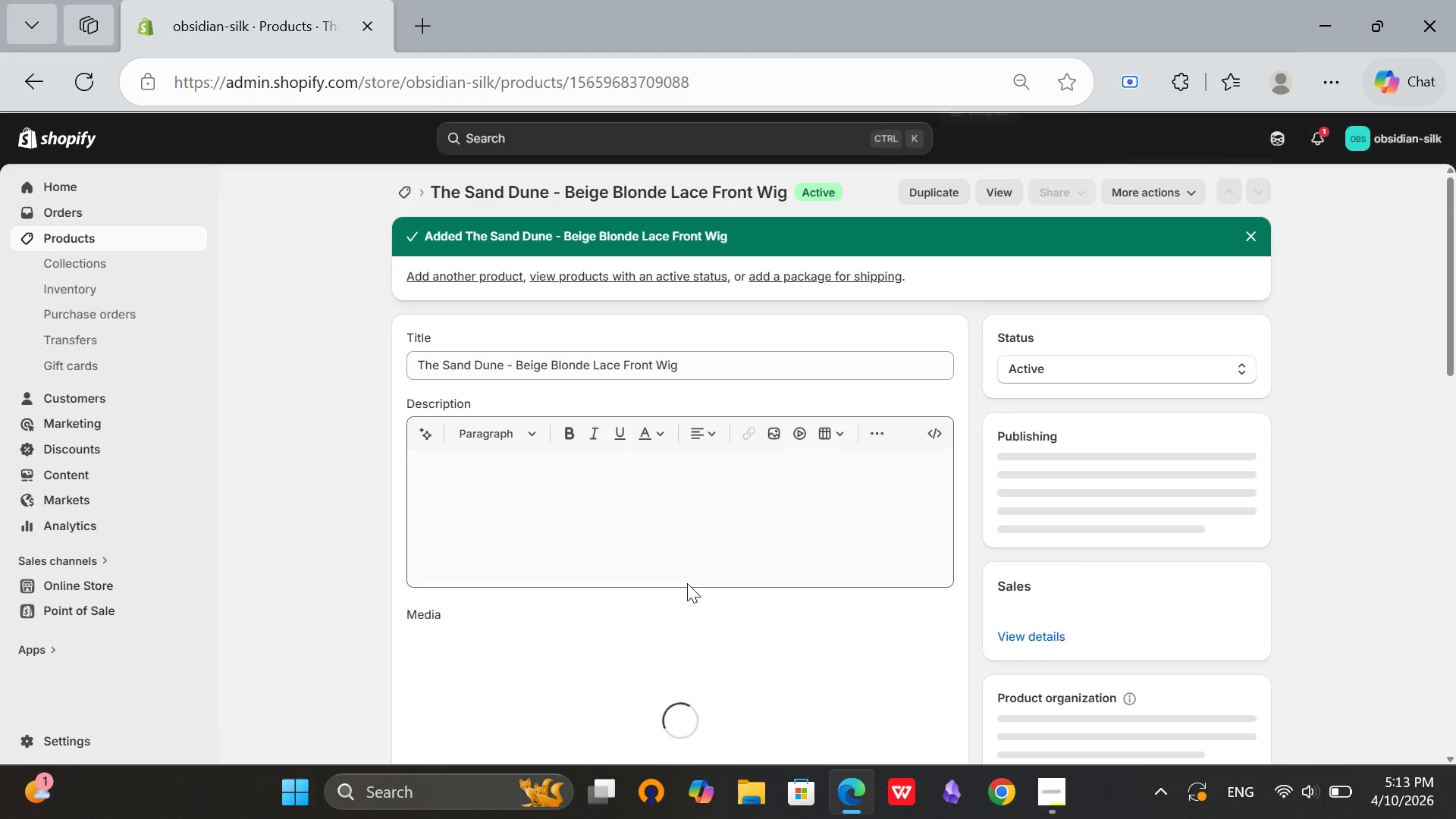 
wait(7.24)
 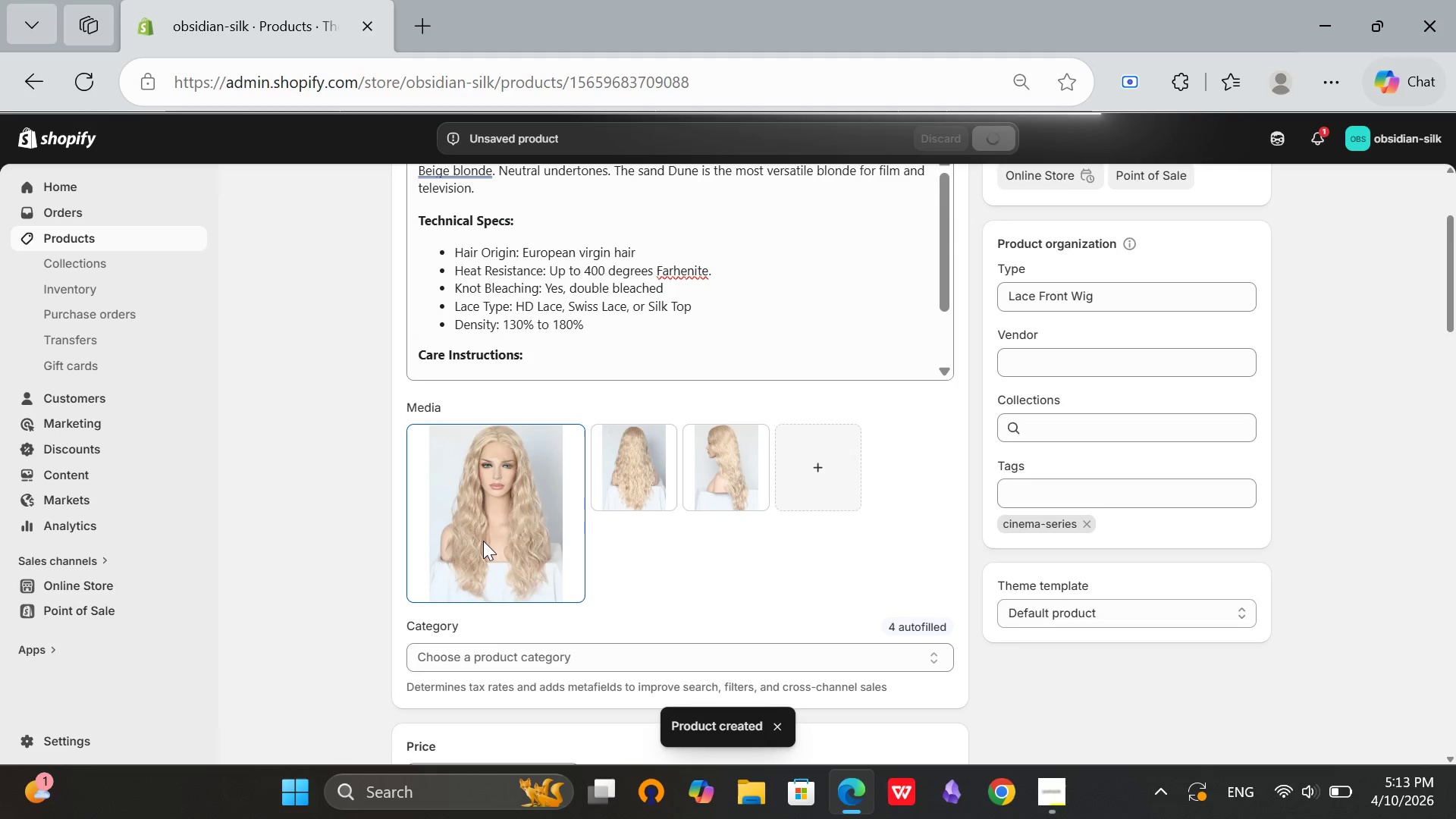 
scroll: coordinate [669, 540], scroll_direction: down, amount: 4.0
 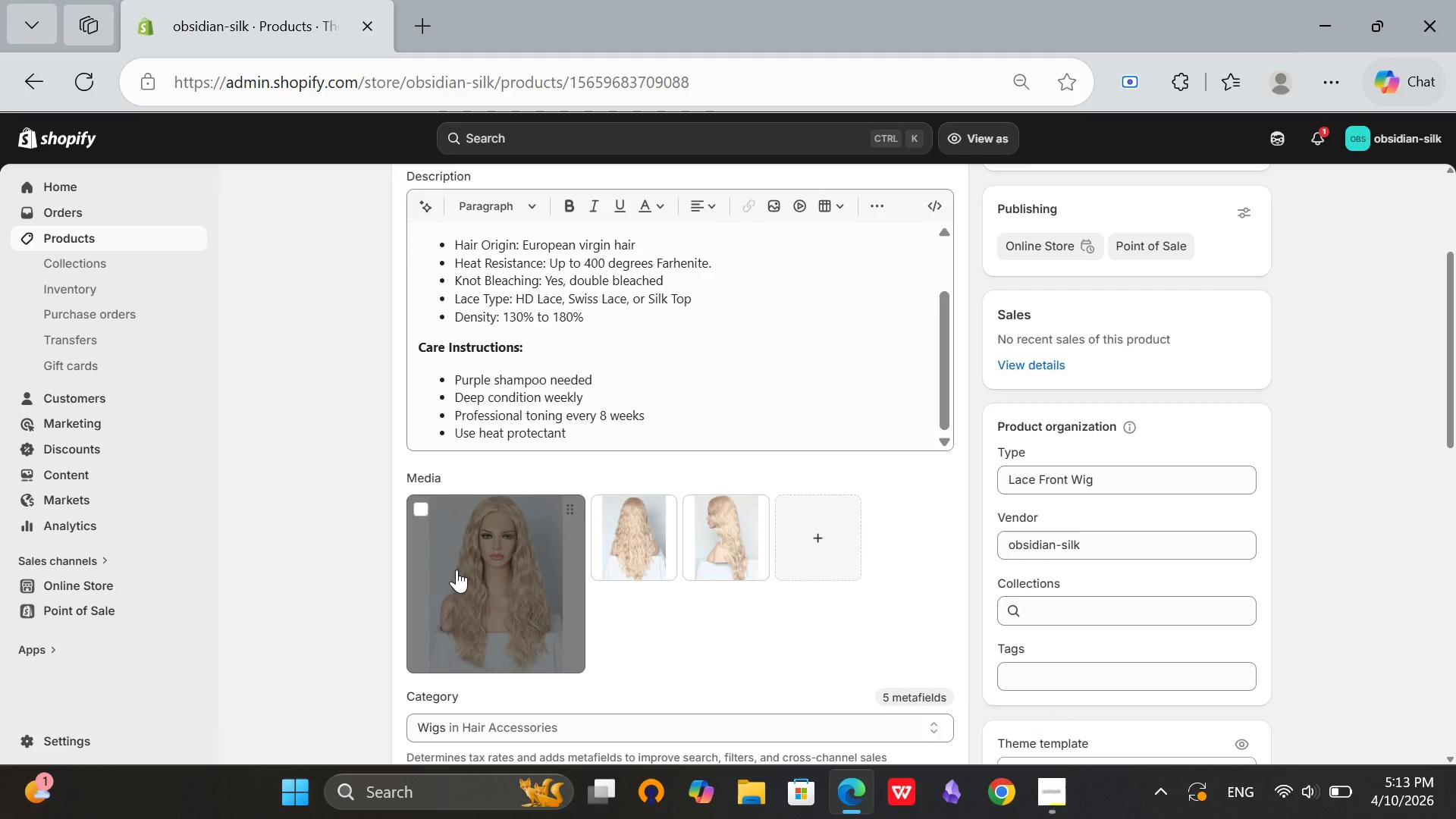 
left_click([451, 577])
 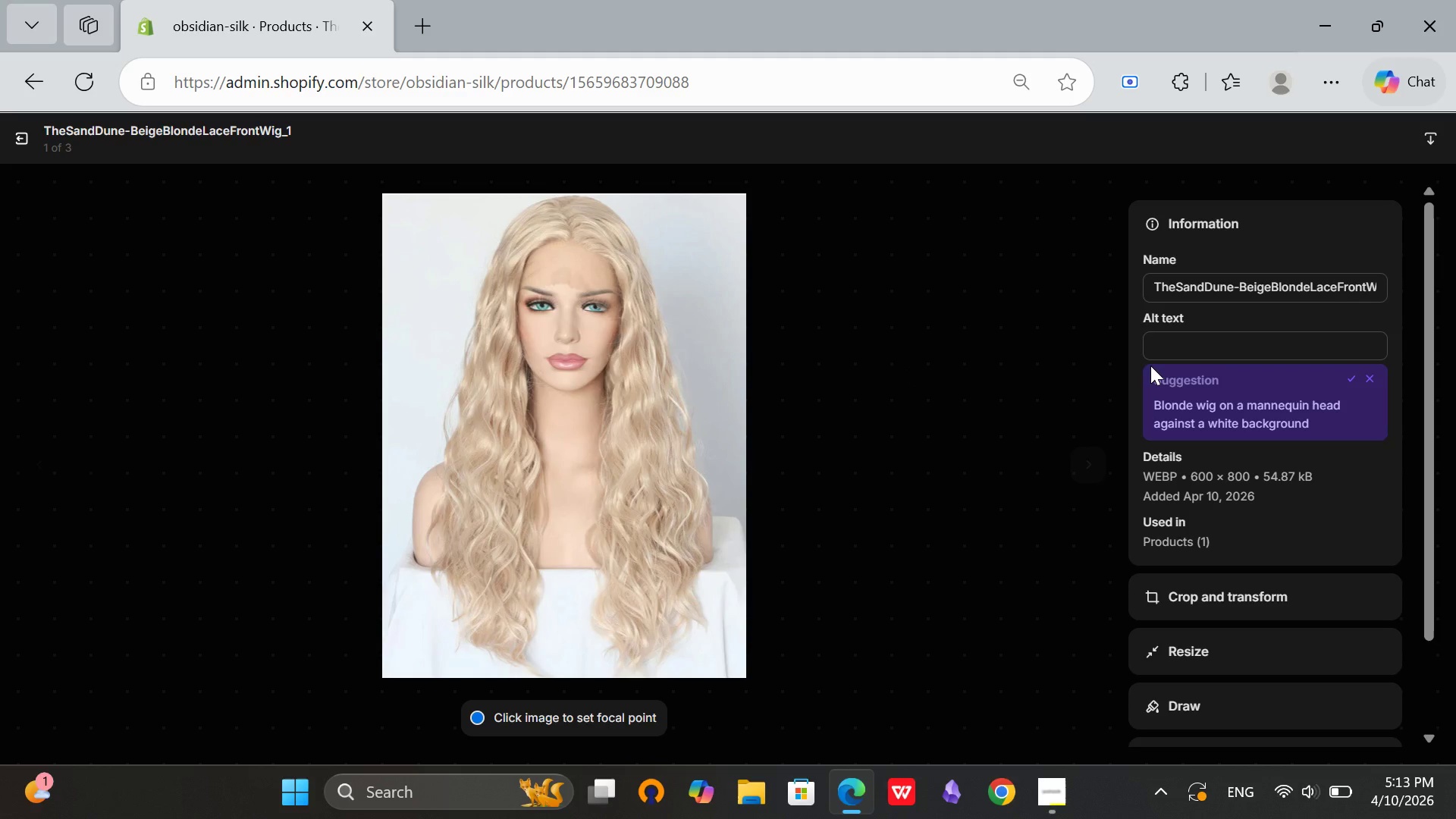 
left_click([1197, 331])
 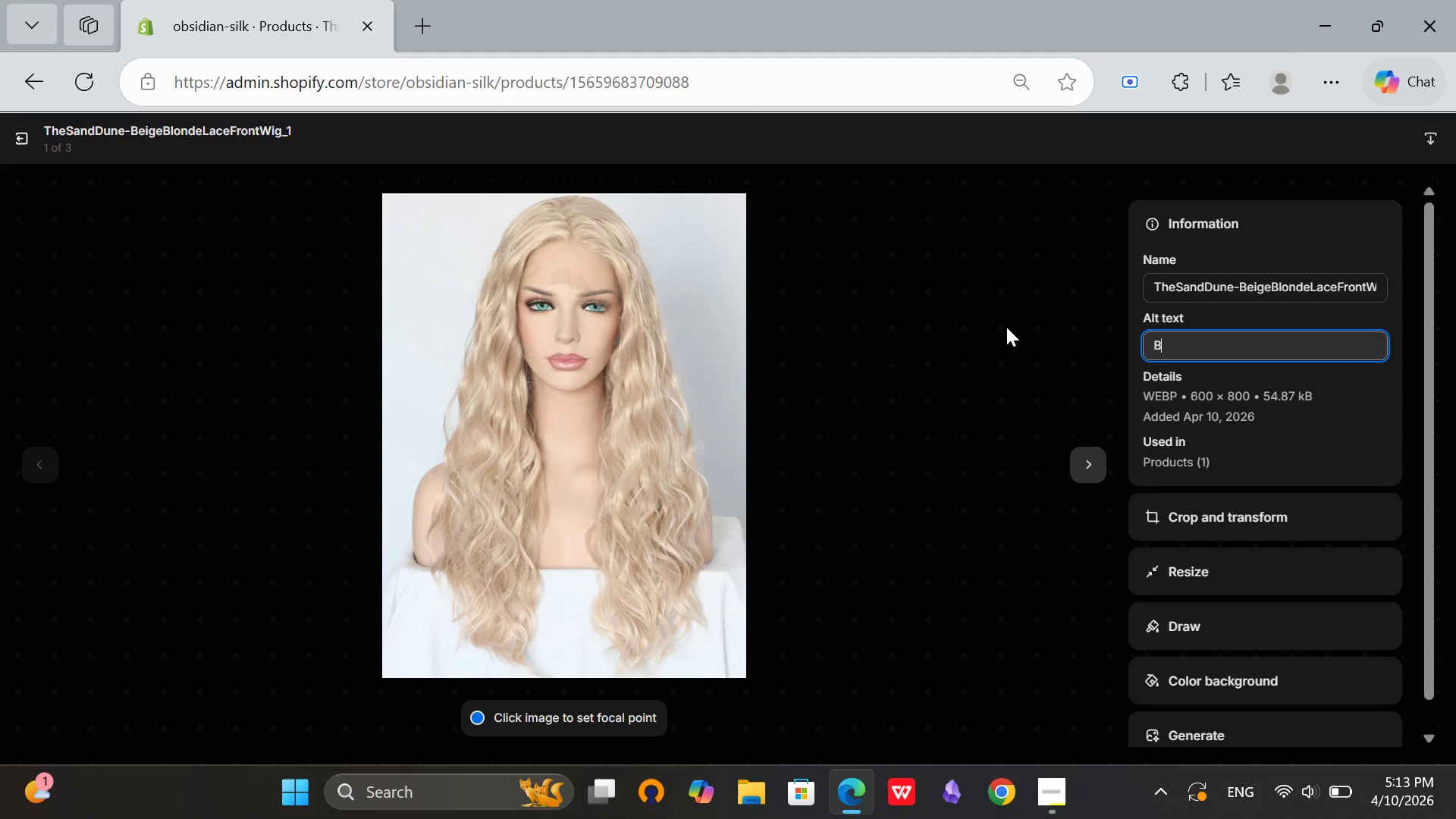 
type(Blonde wig oSand dune beige blonde luxury wig on set)
 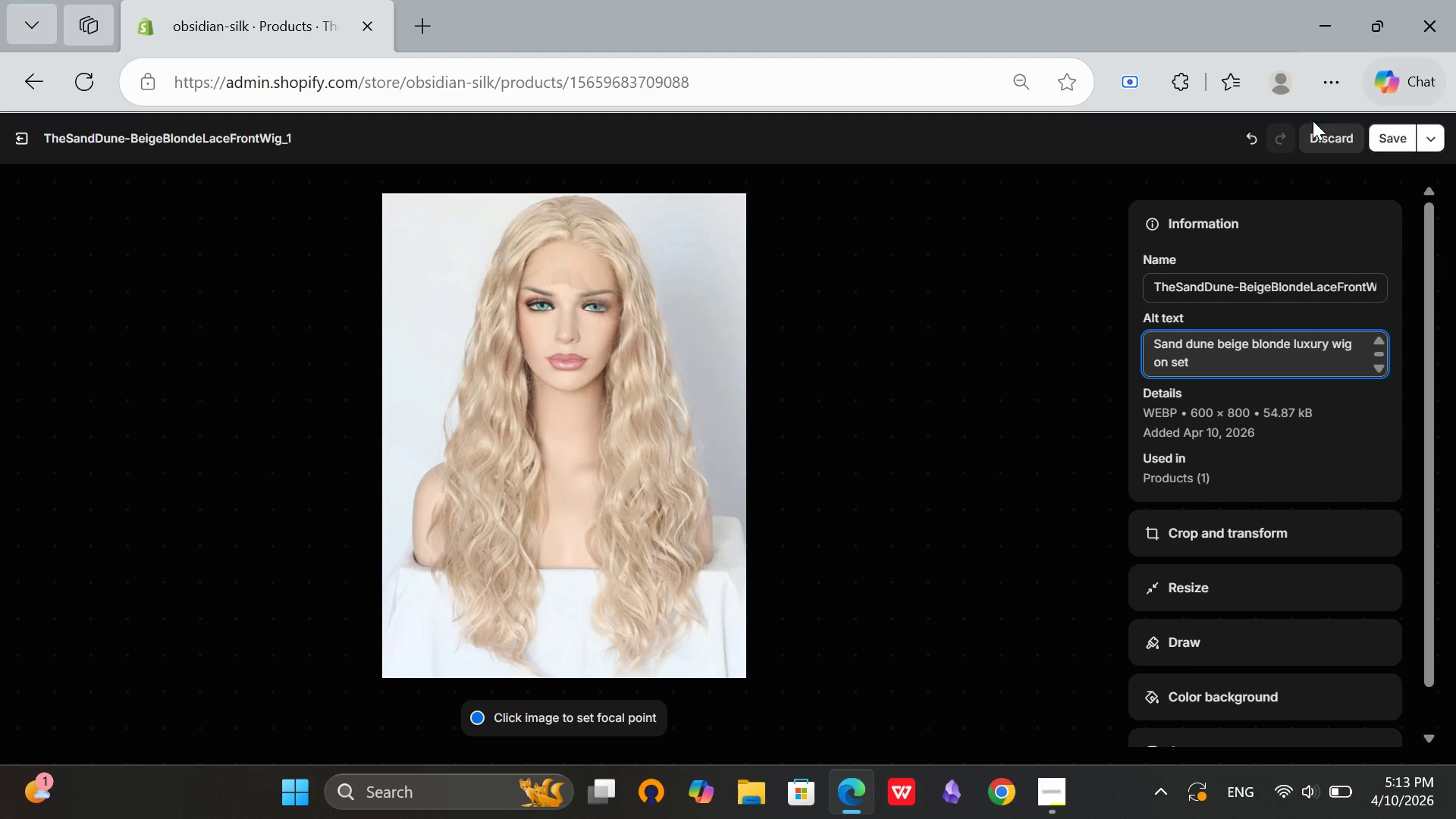 
hold_key(key=Backspace, duration=1.34)
 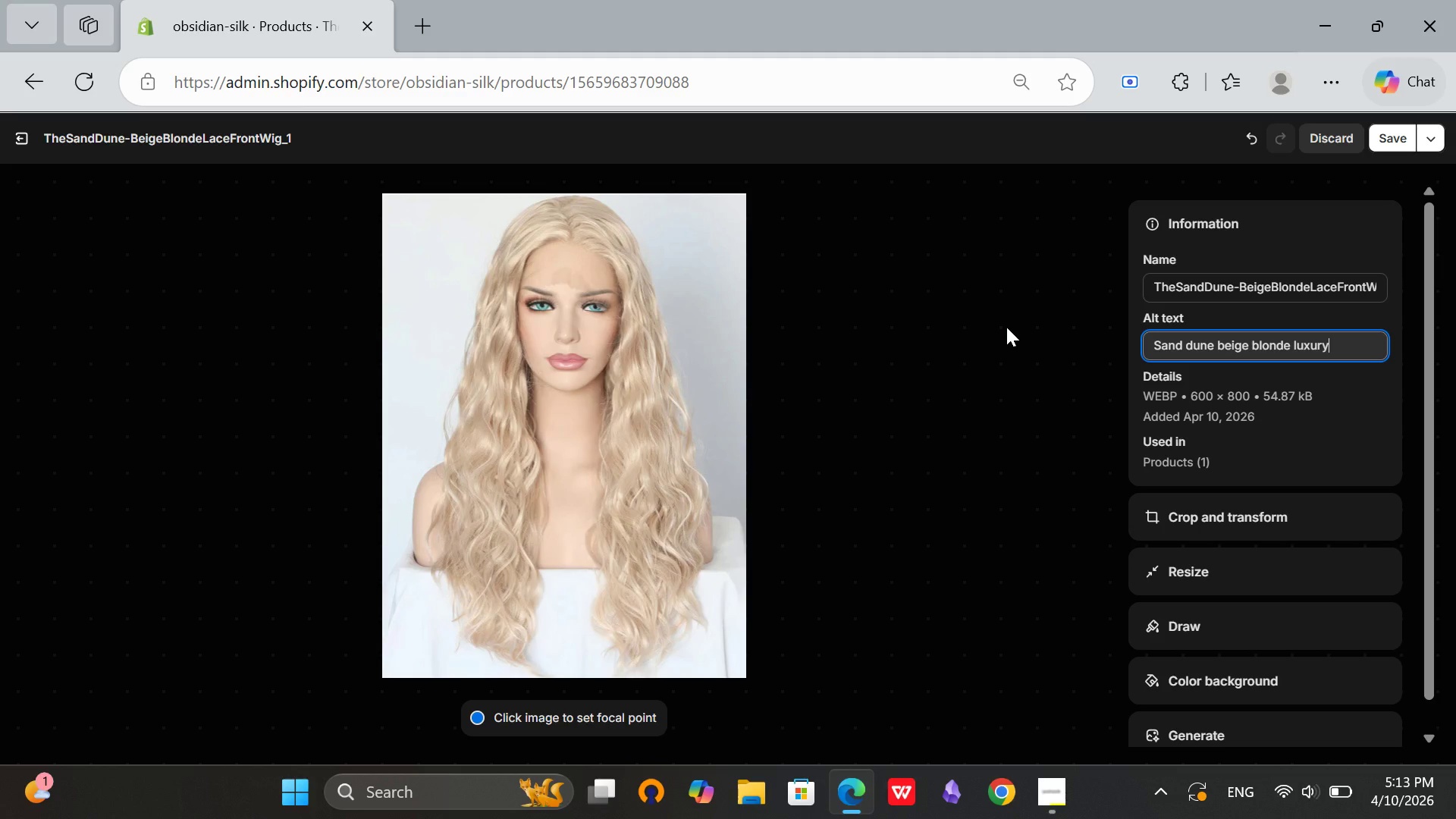 
left_click([1390, 132])
 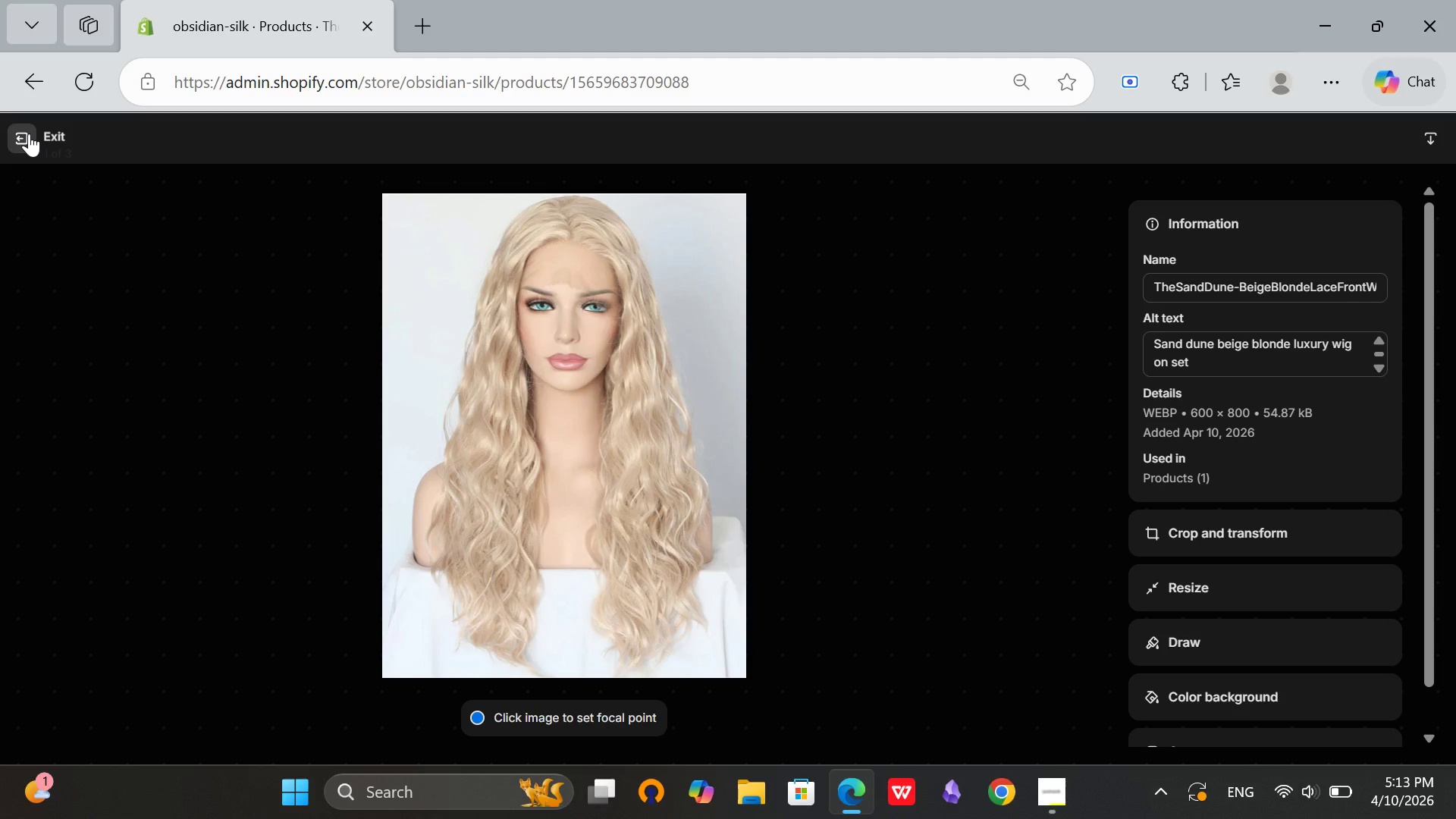 
left_click([20, 136])
 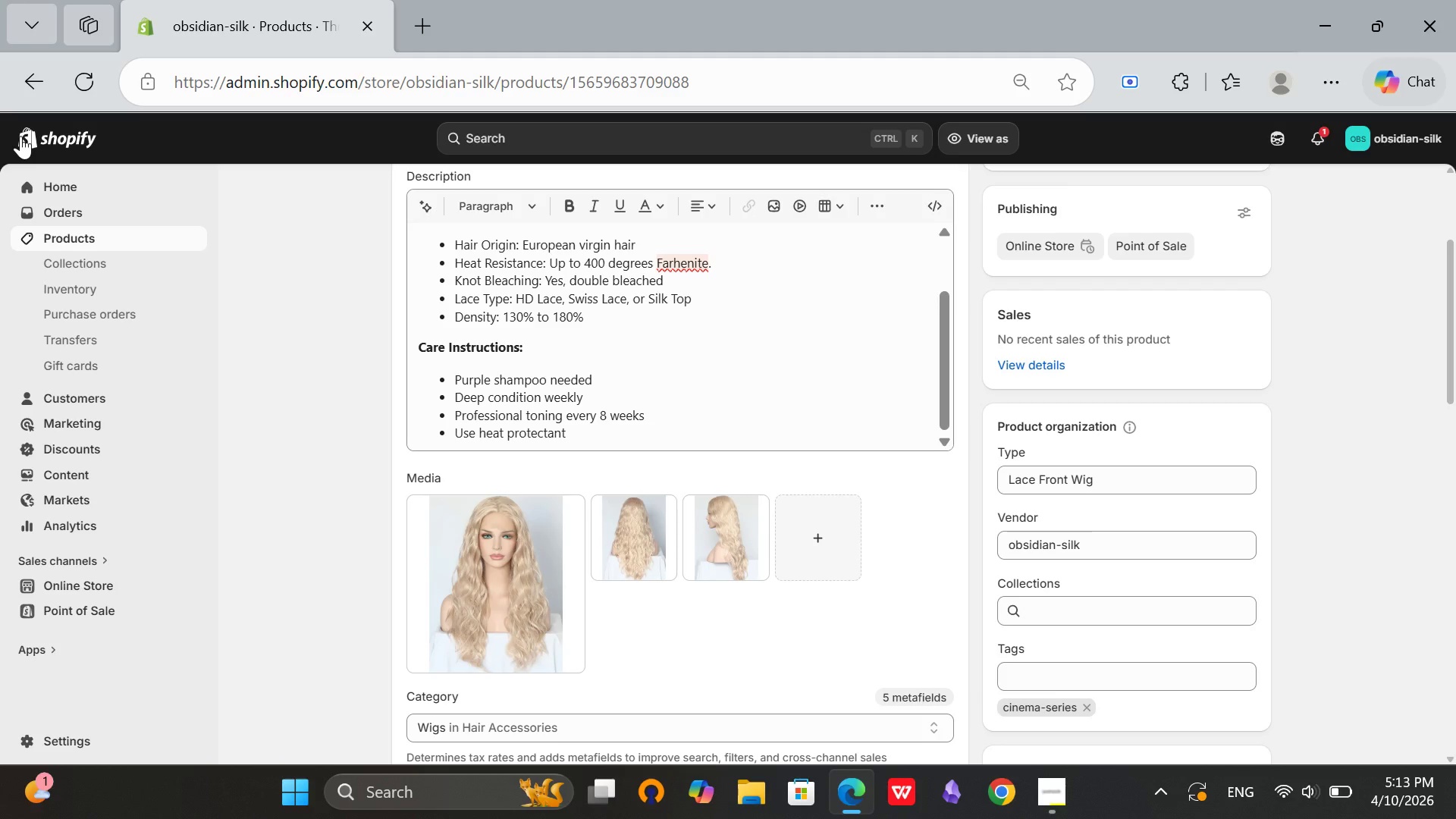 
left_click([657, 564])
 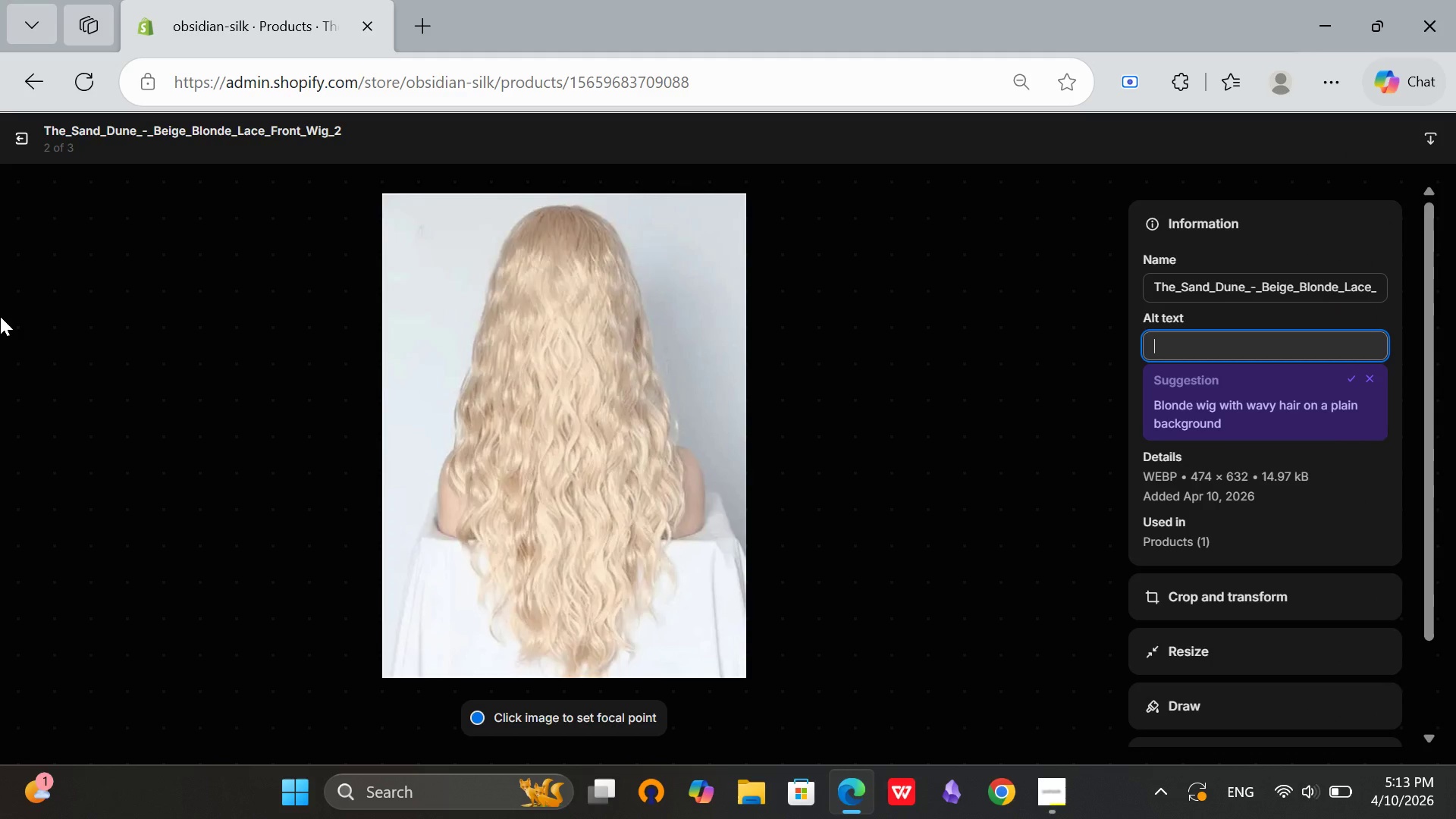 
type(sand dune beige luxury with d)
key(Backspace)
type(from bbehi)
key(Backspace)
key(Backspace)
key(Backspace)
key(Backspace)
type(ehind )
 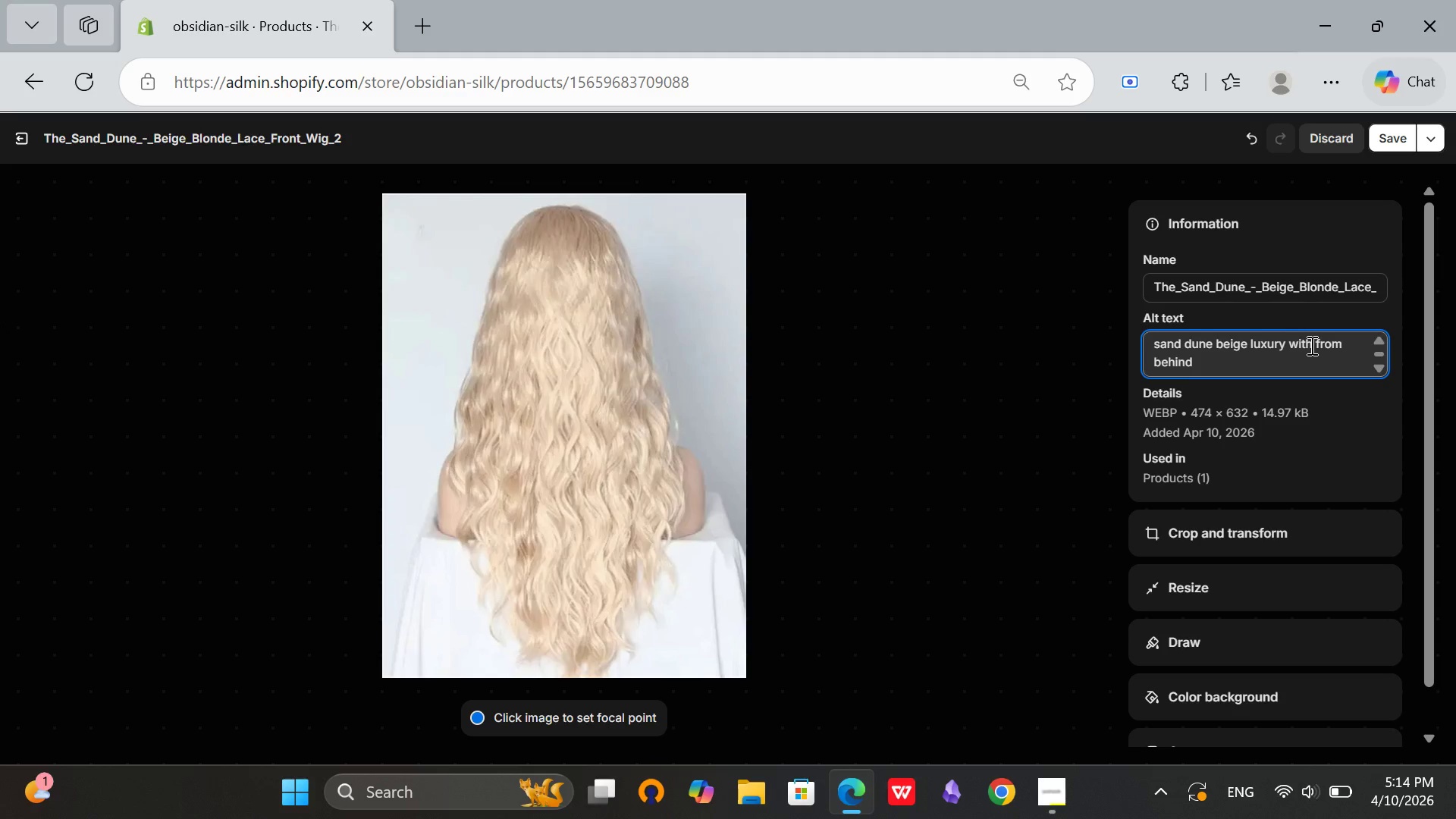 
key(Backspace)
 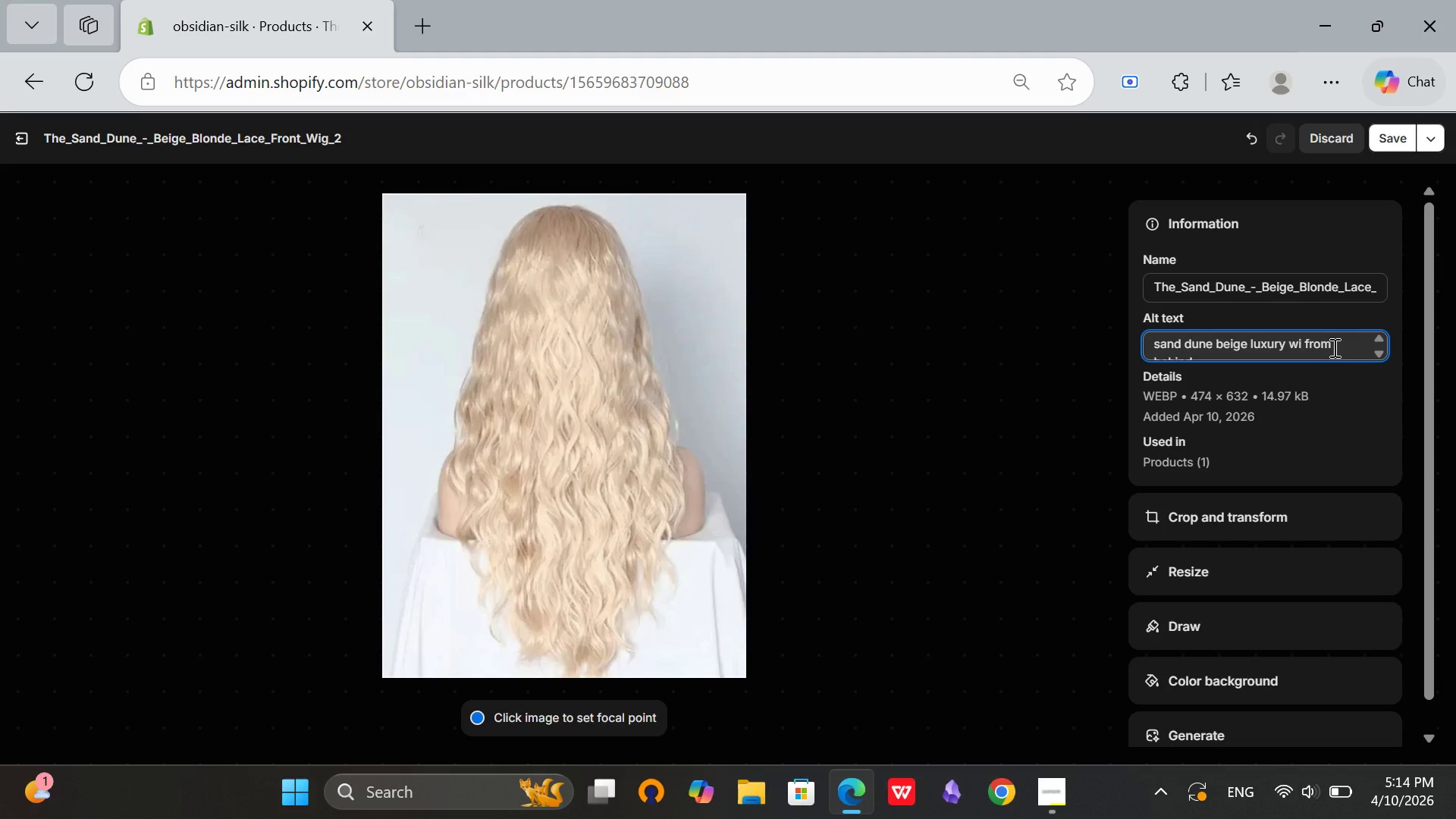 
key(Backspace)
 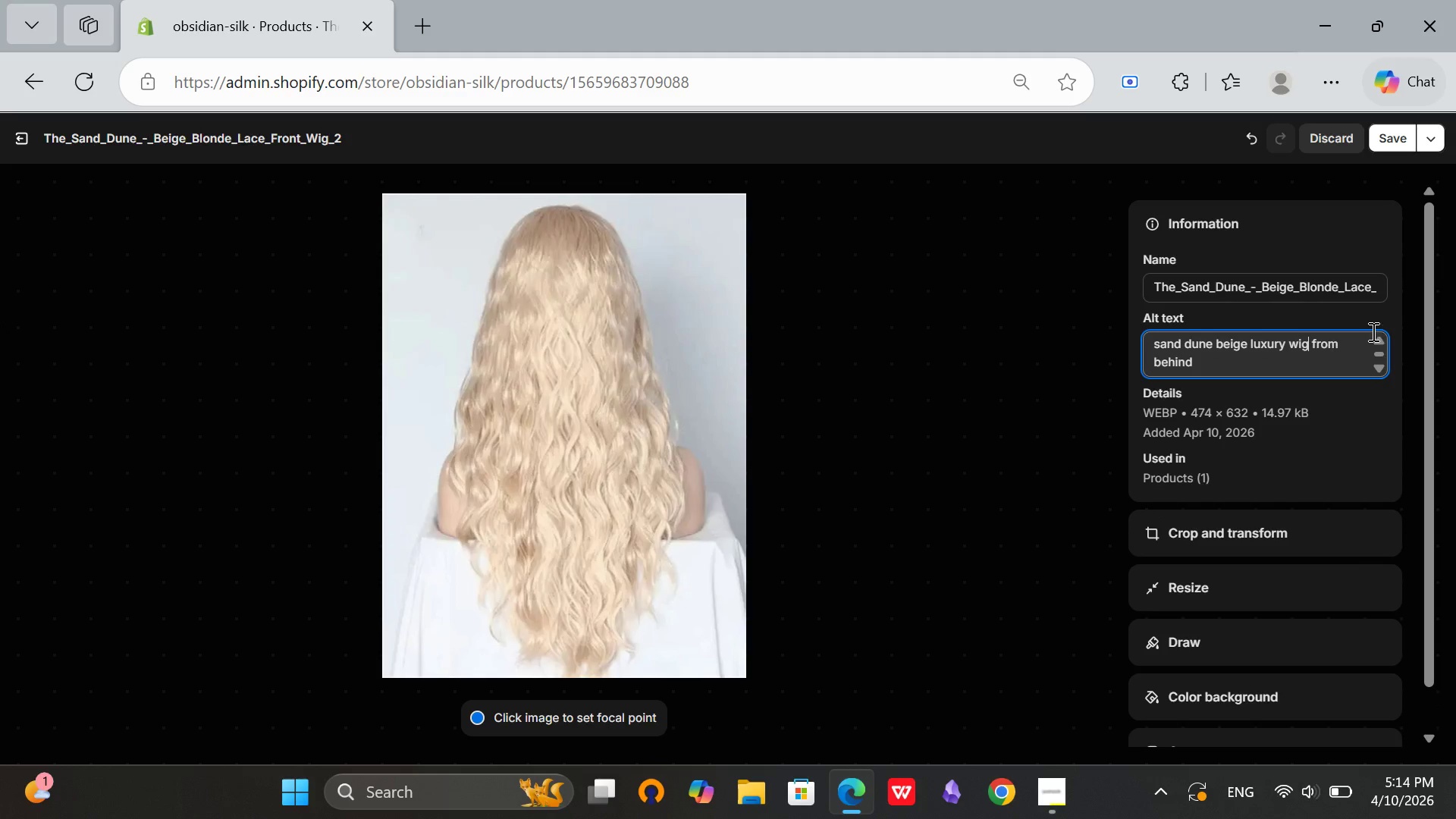 
key(G)
 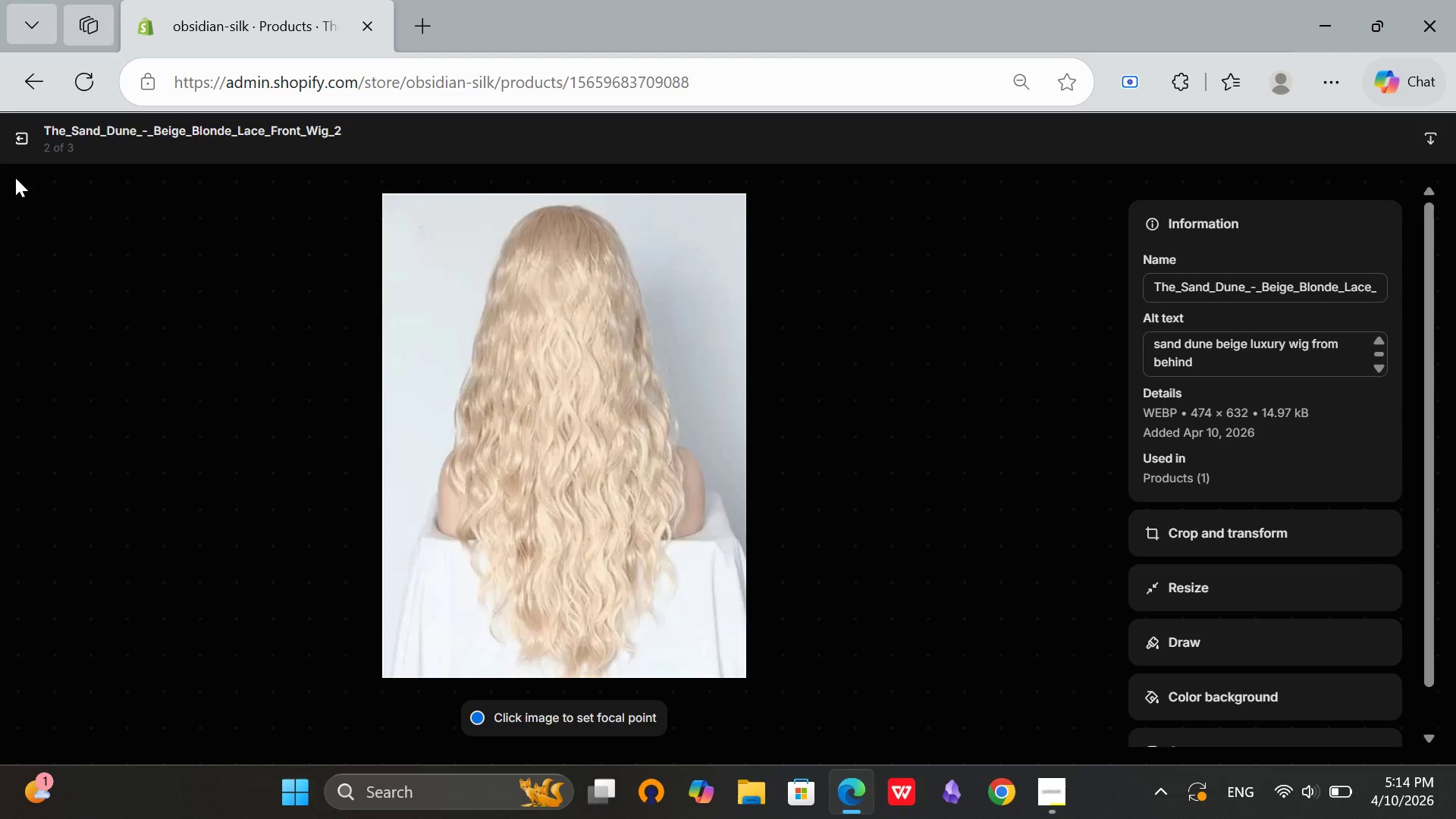 
left_click([20, 147])
 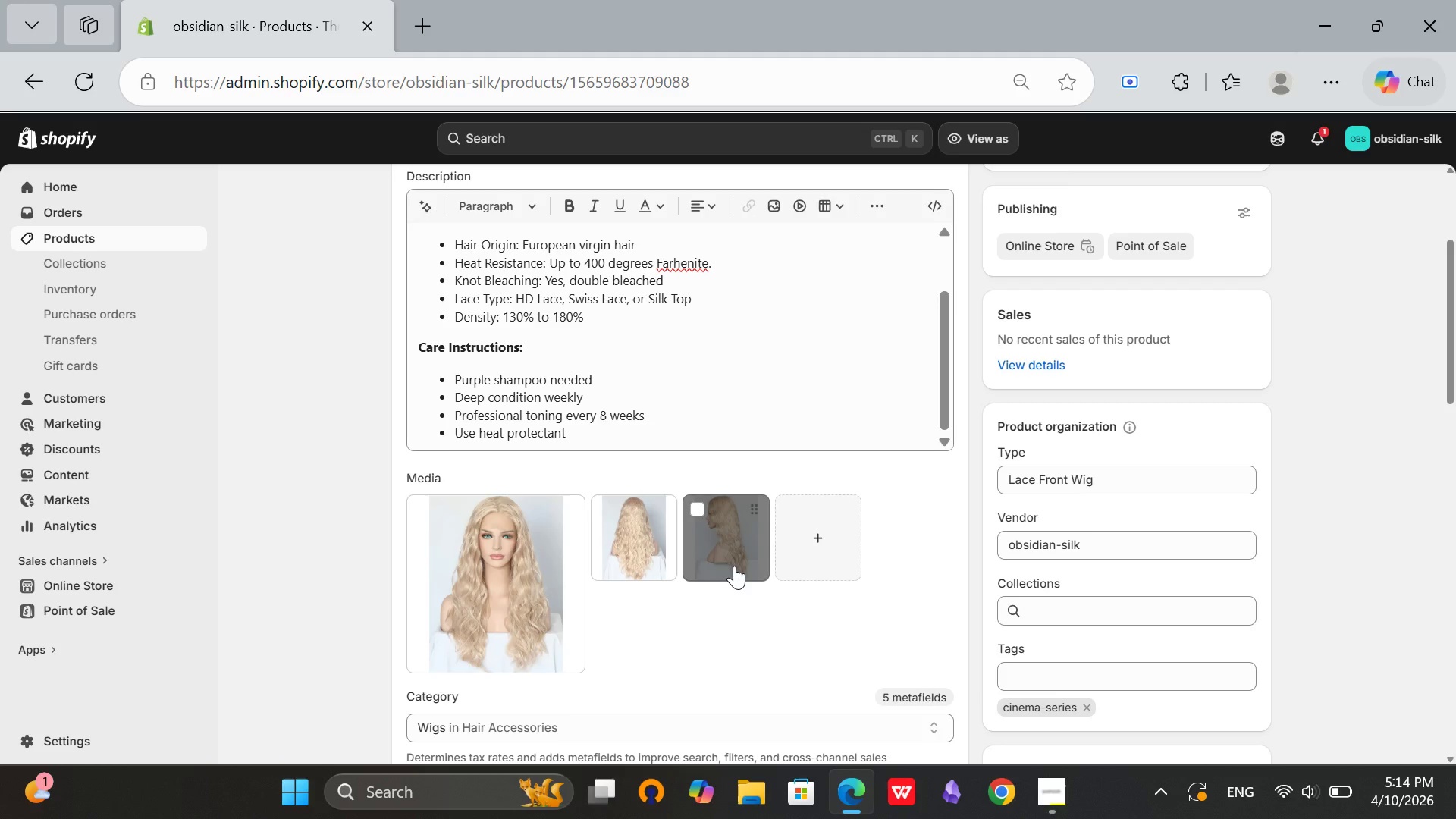 
left_click([731, 559])
 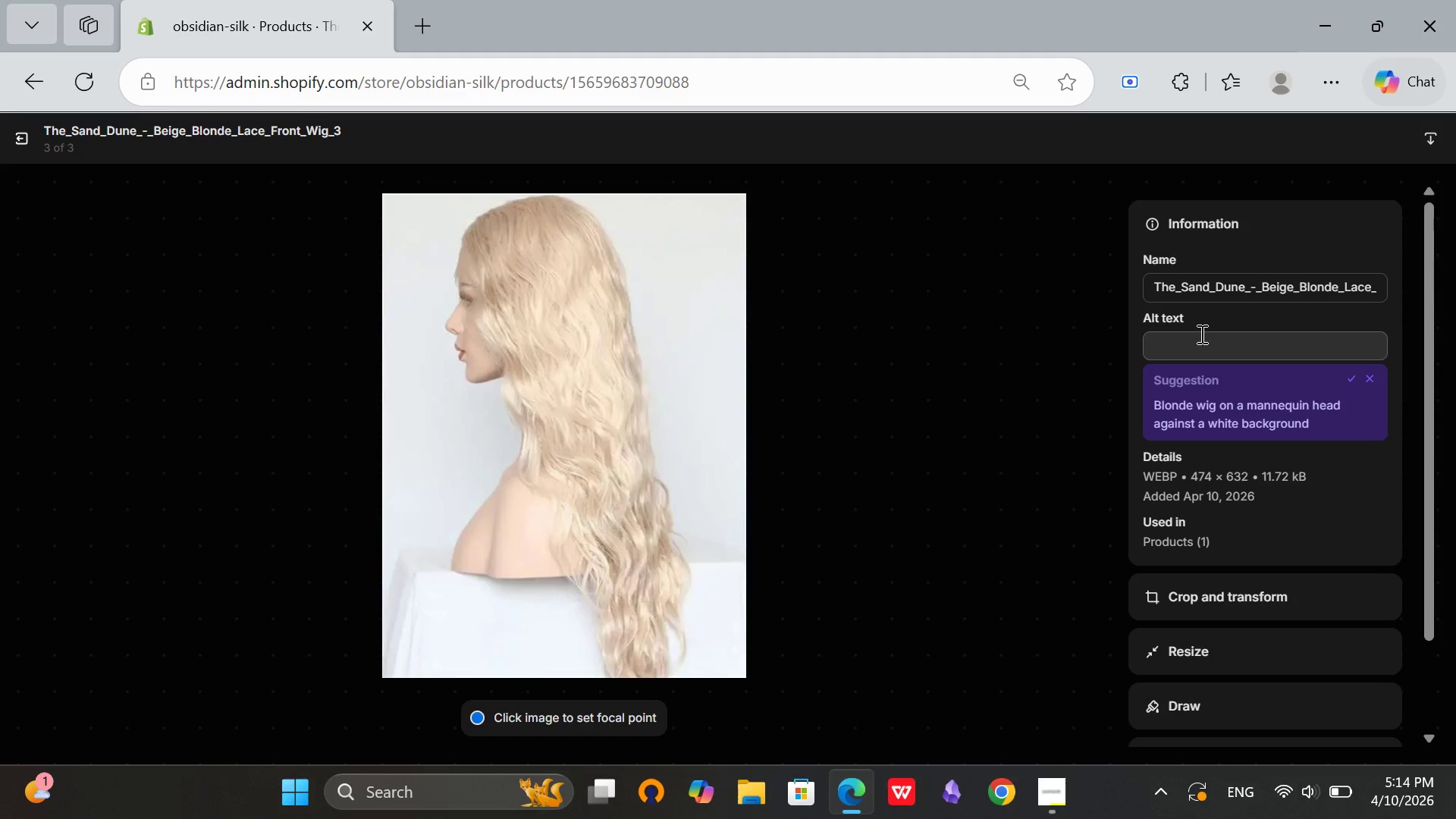 
type(Sand )
key(Backspace)
type(d dune )
 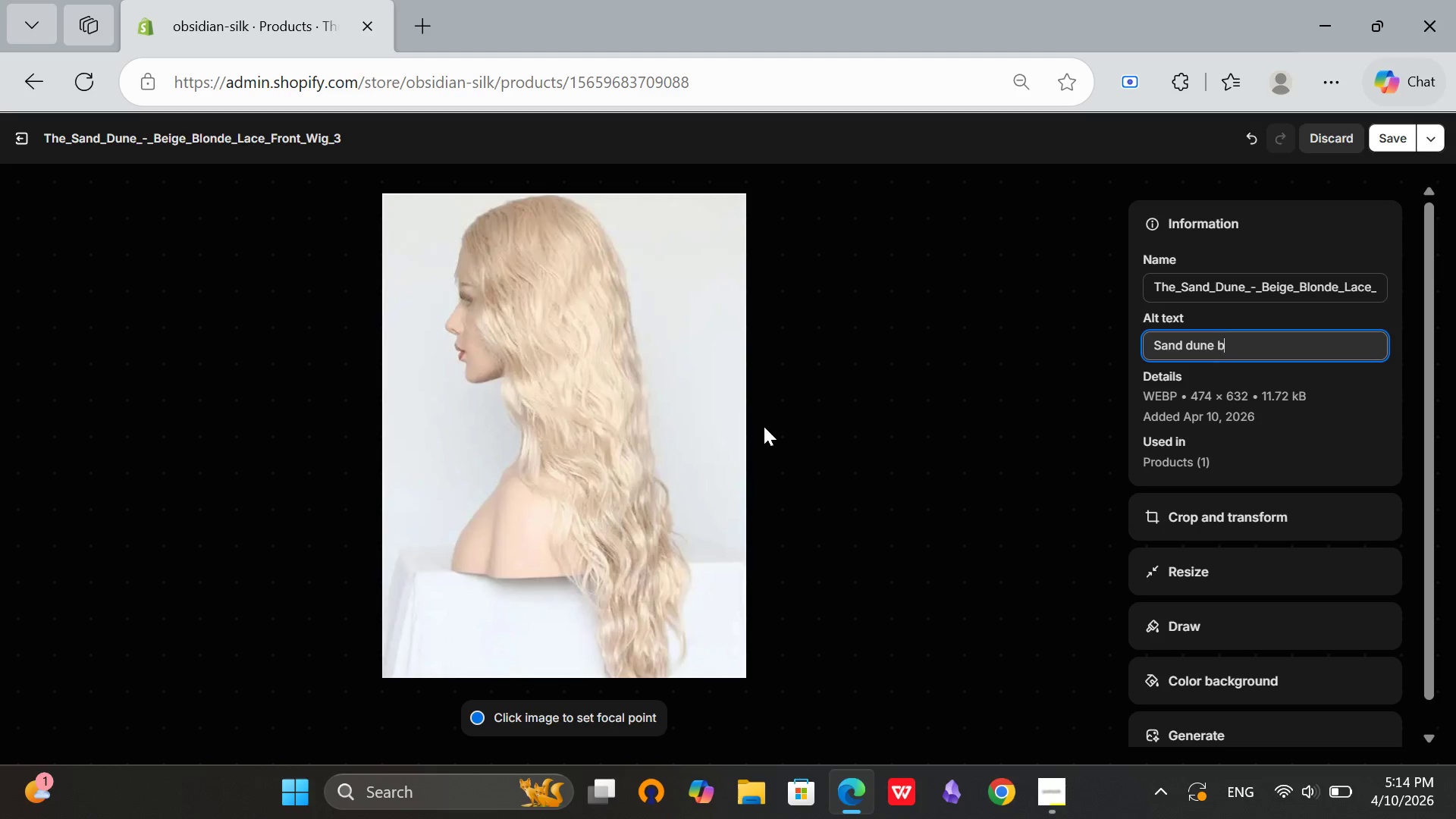 
type(beige luxury wig from side vie)
 